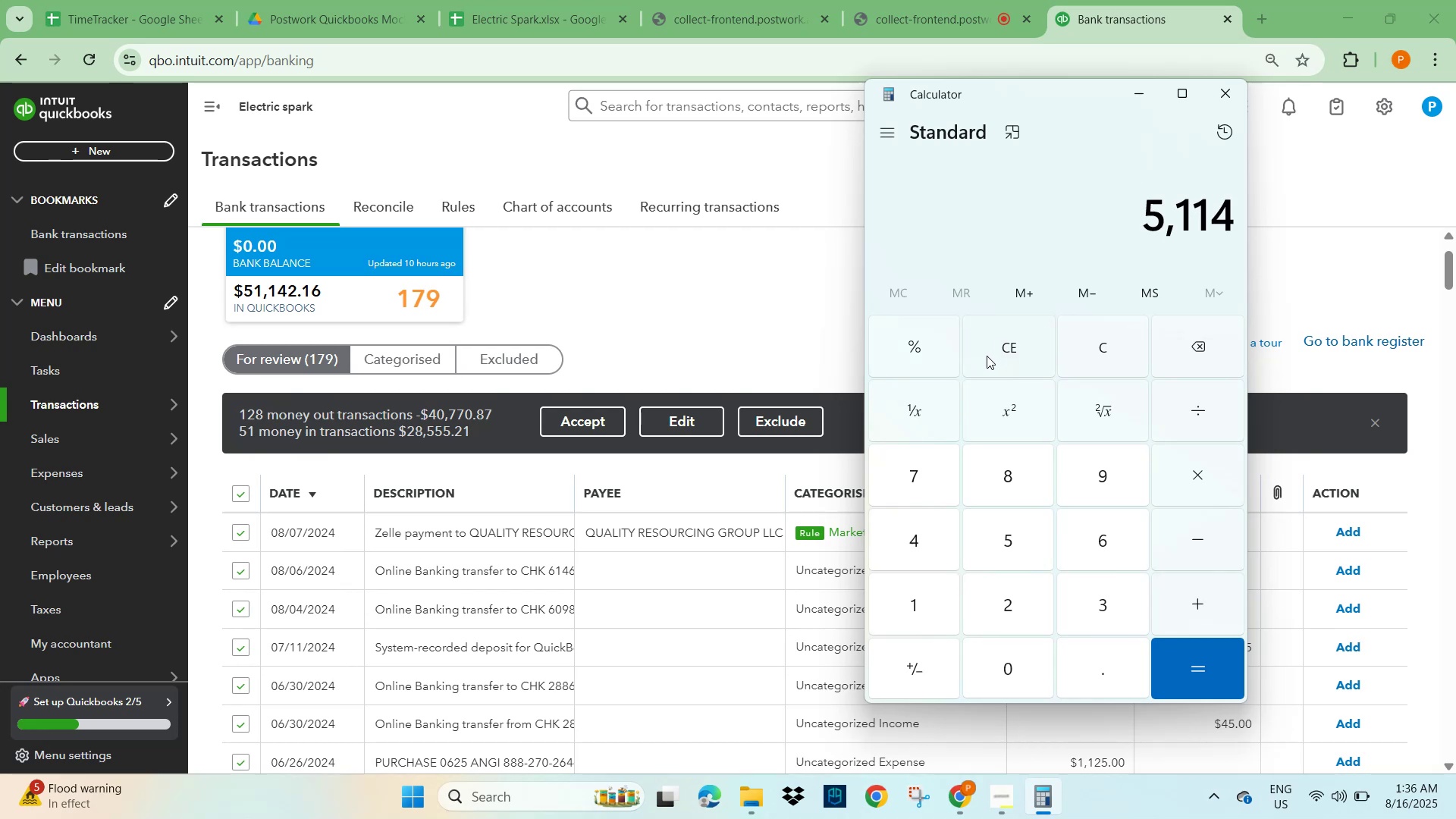 
key(Numpad2)
 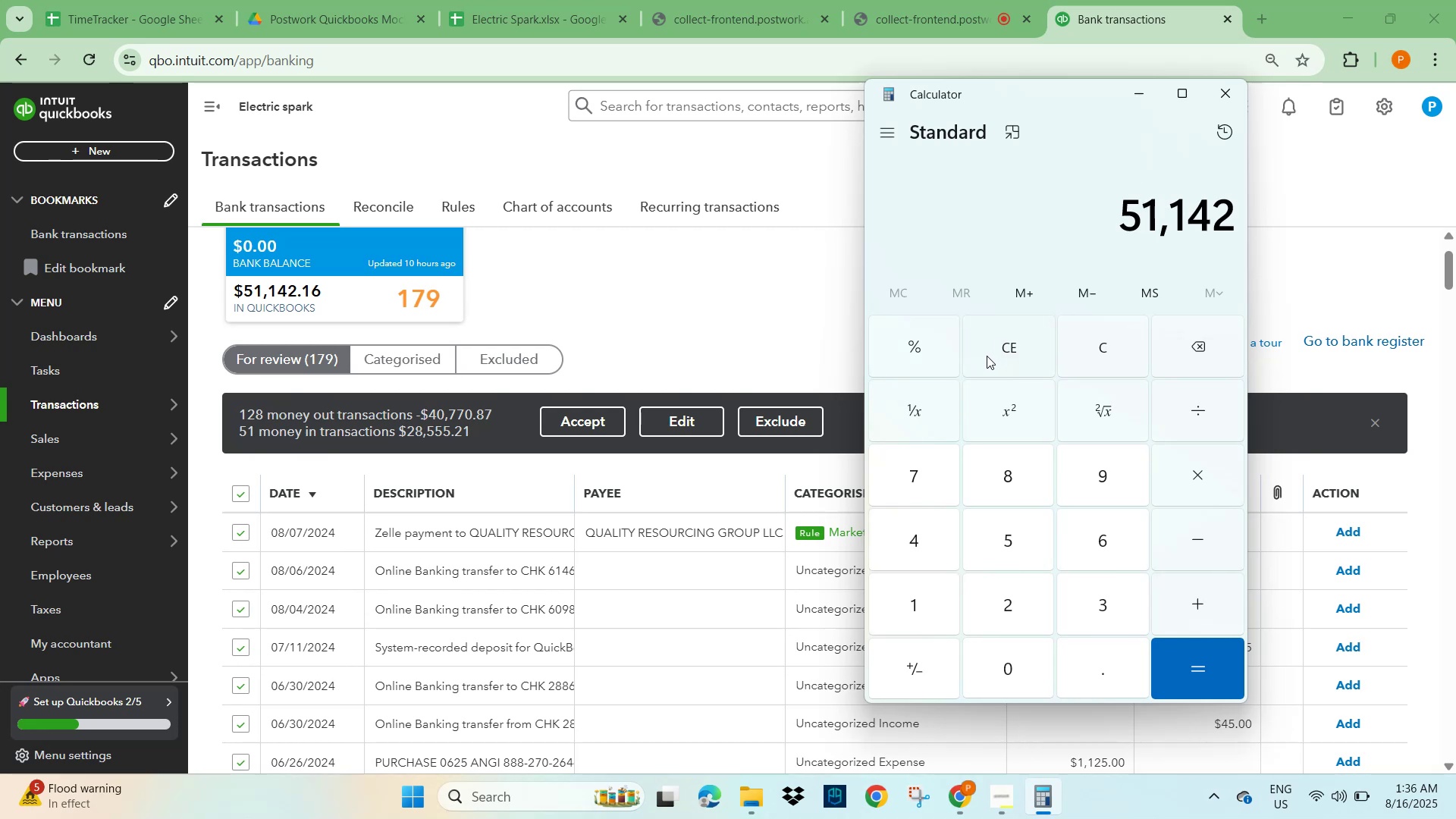 
key(NumpadDecimal)
 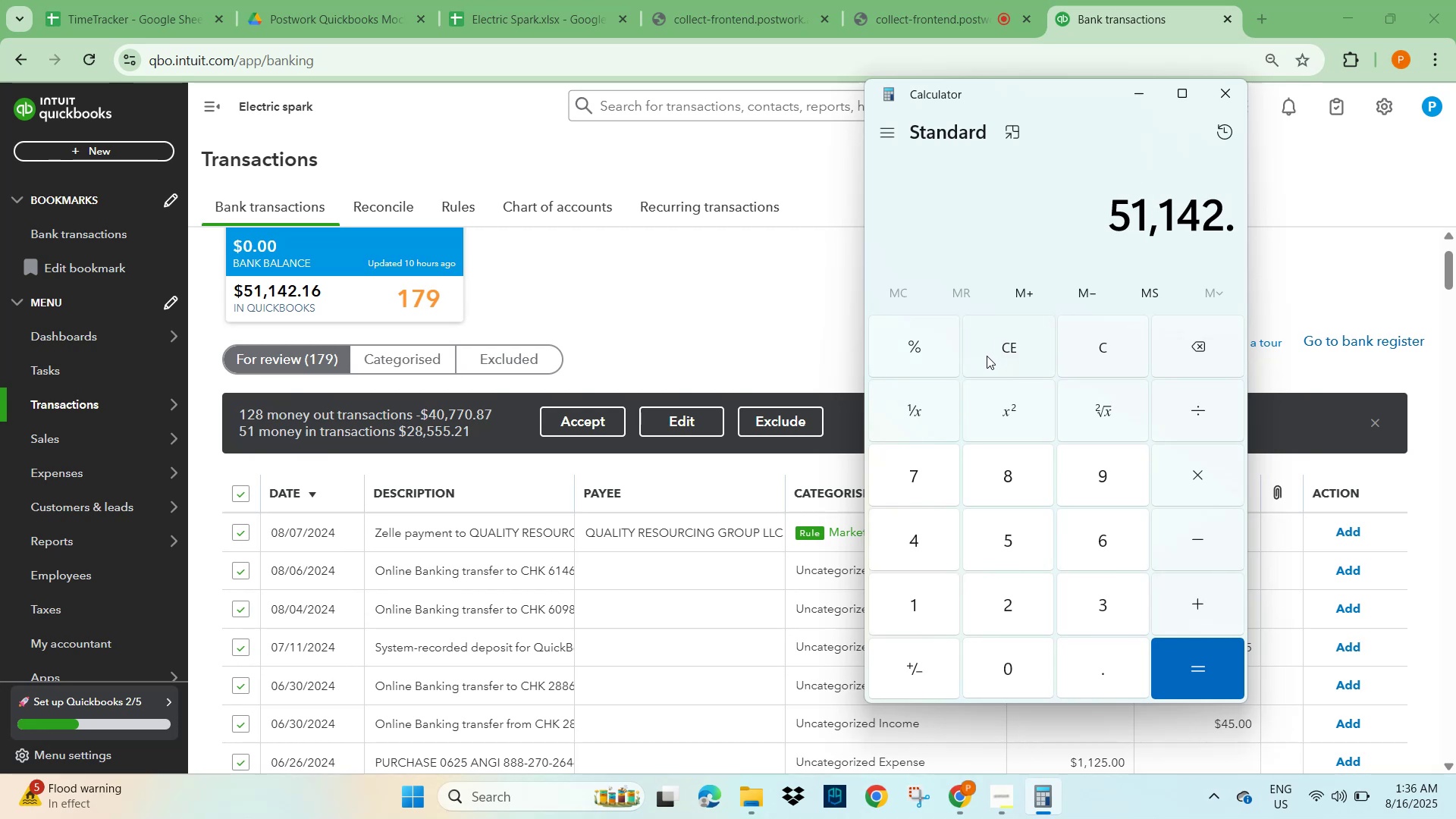 
key(Numpad1)
 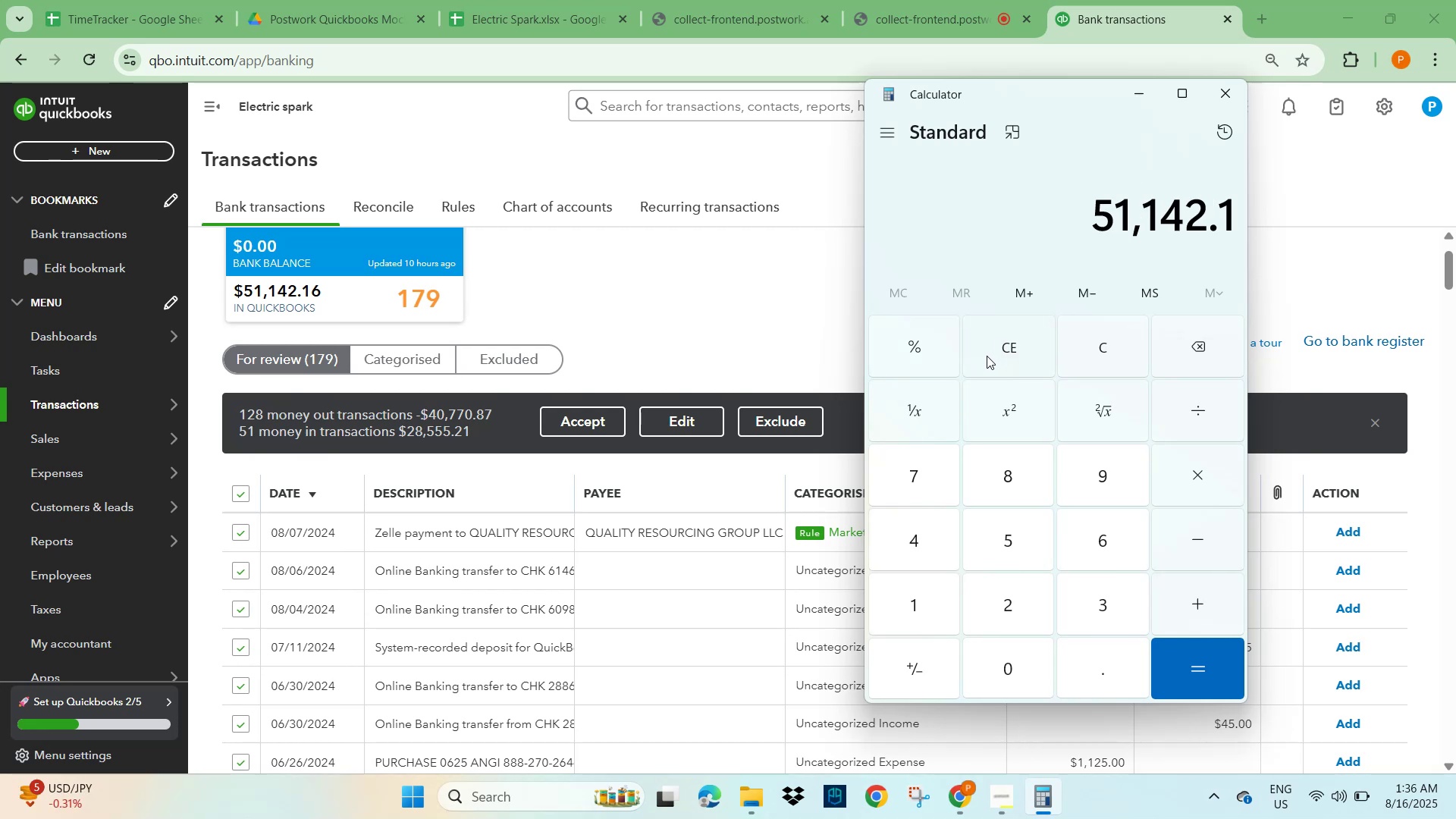 
key(Numpad6)
 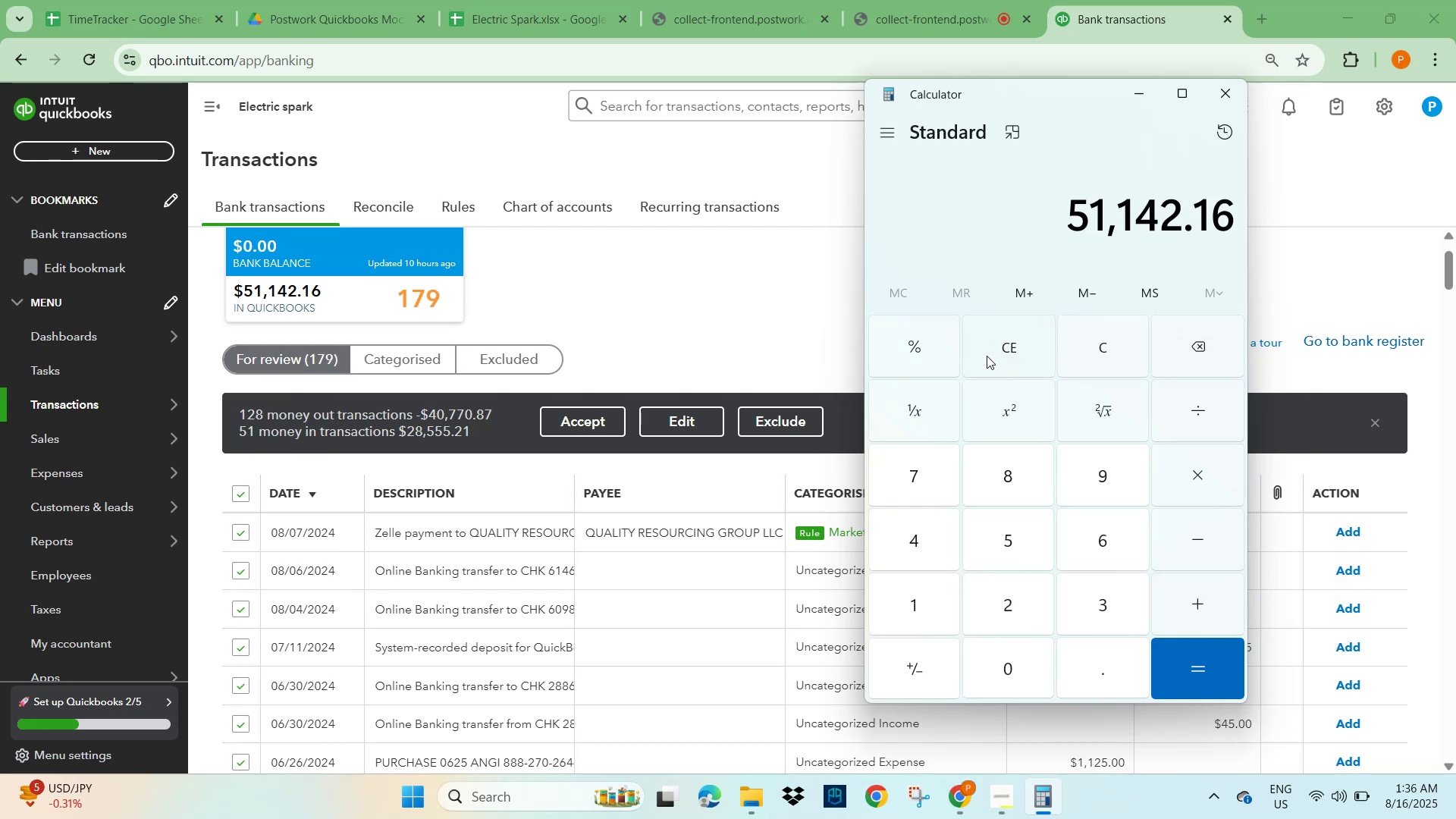 
key(NumpadSubtract)
 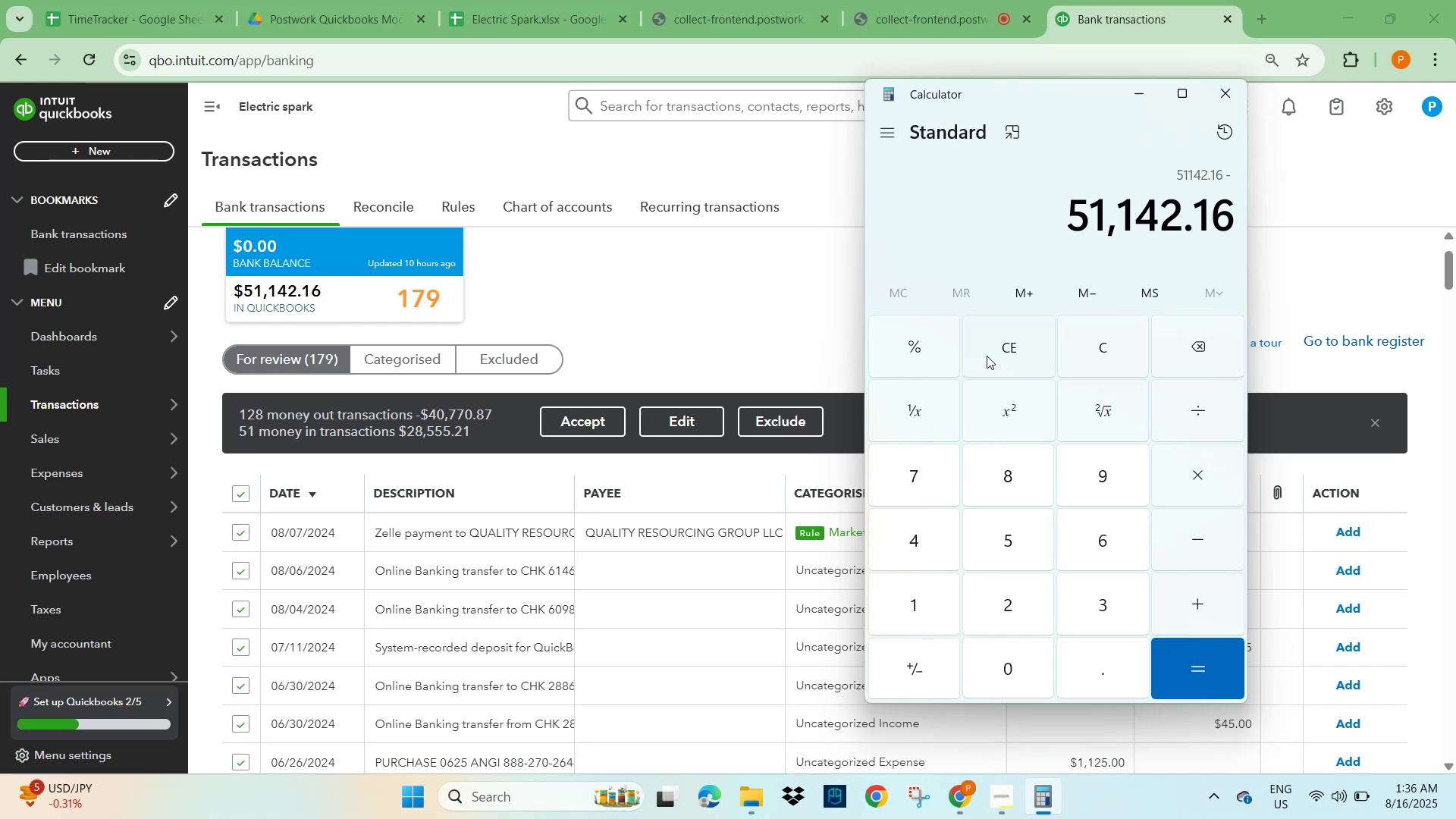 
key(Numpad4)
 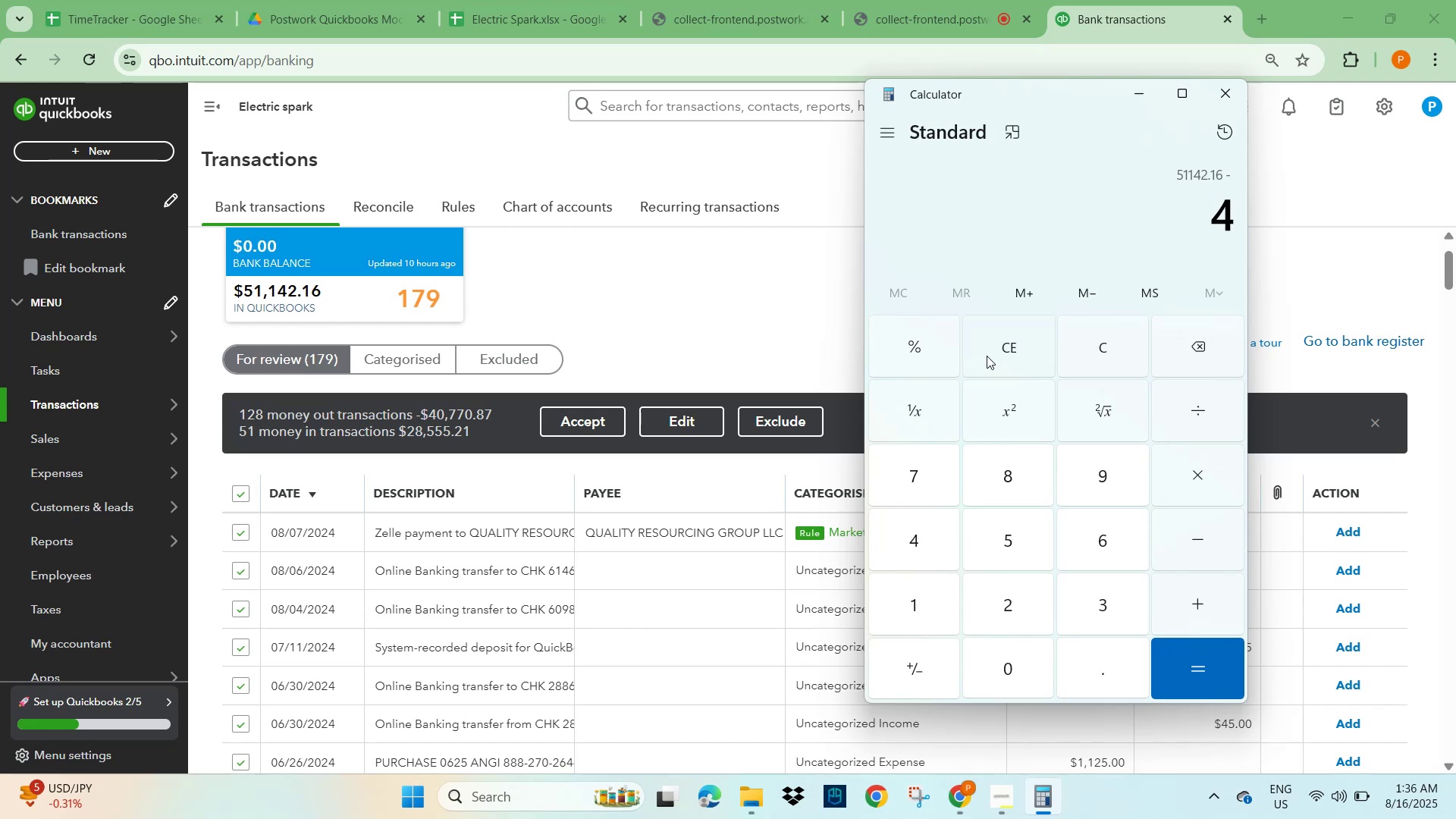 
key(Numpad0)
 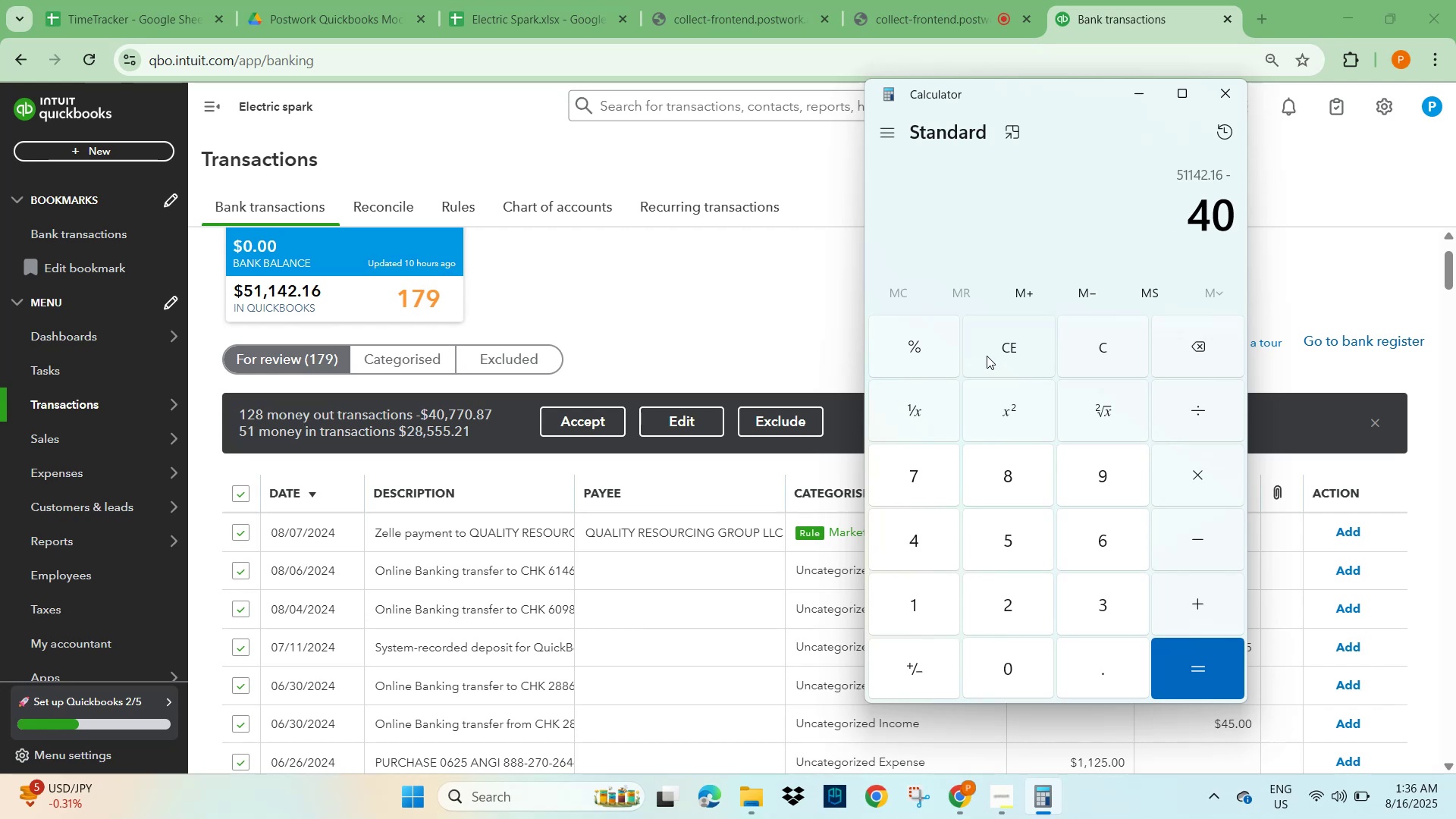 
key(Numpad7)
 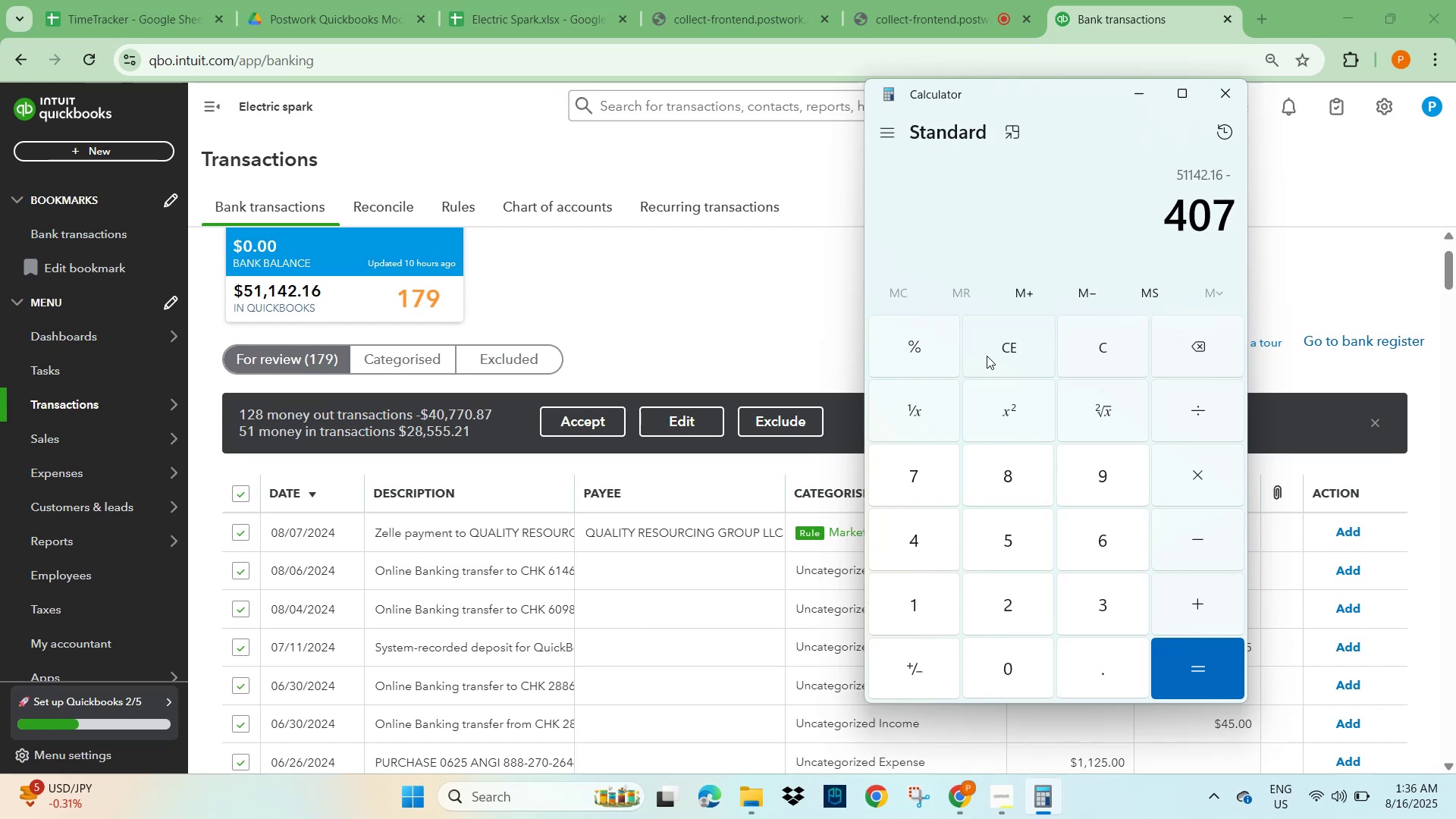 
key(Numpad7)
 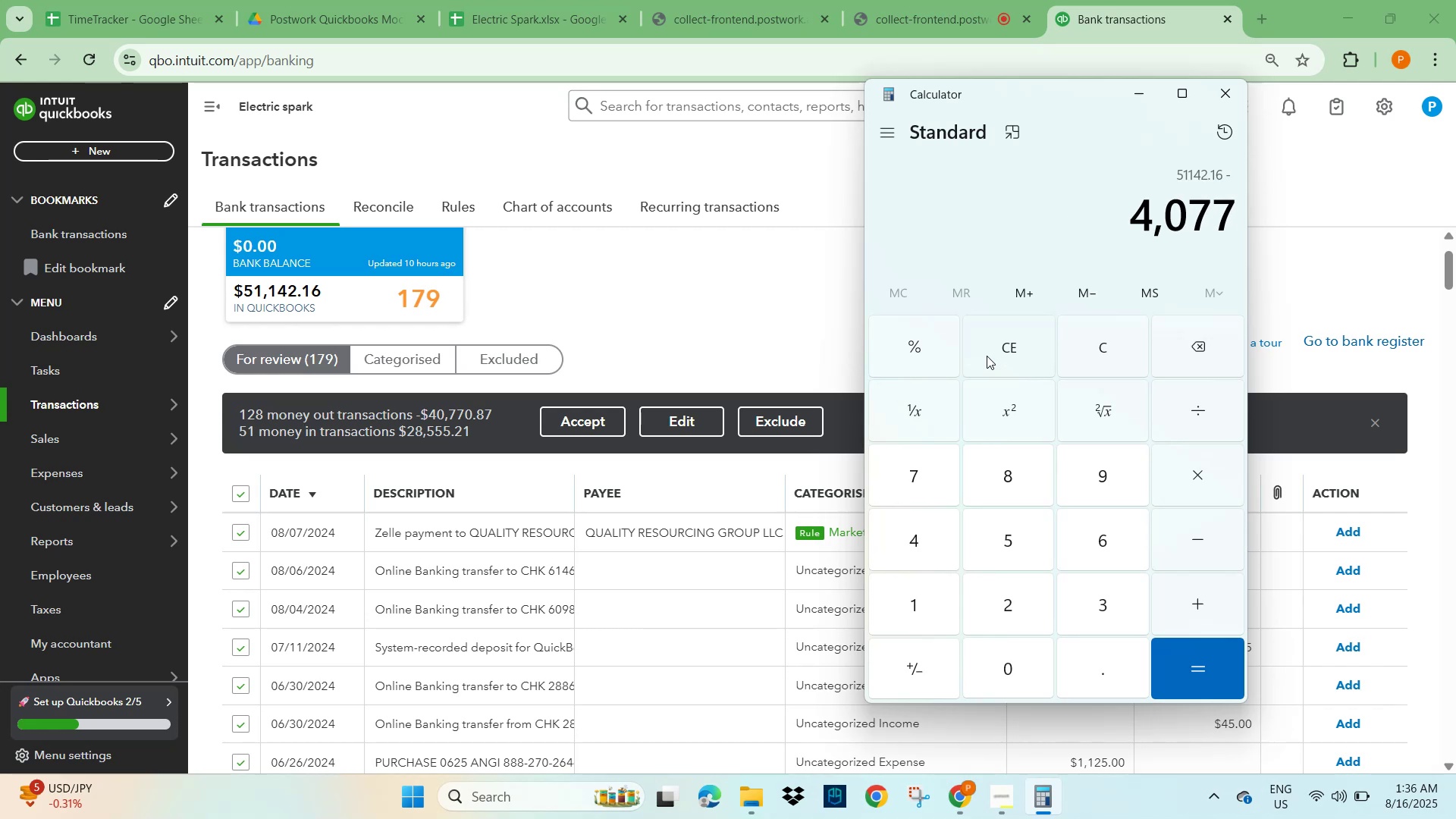 
key(Numpad0)
 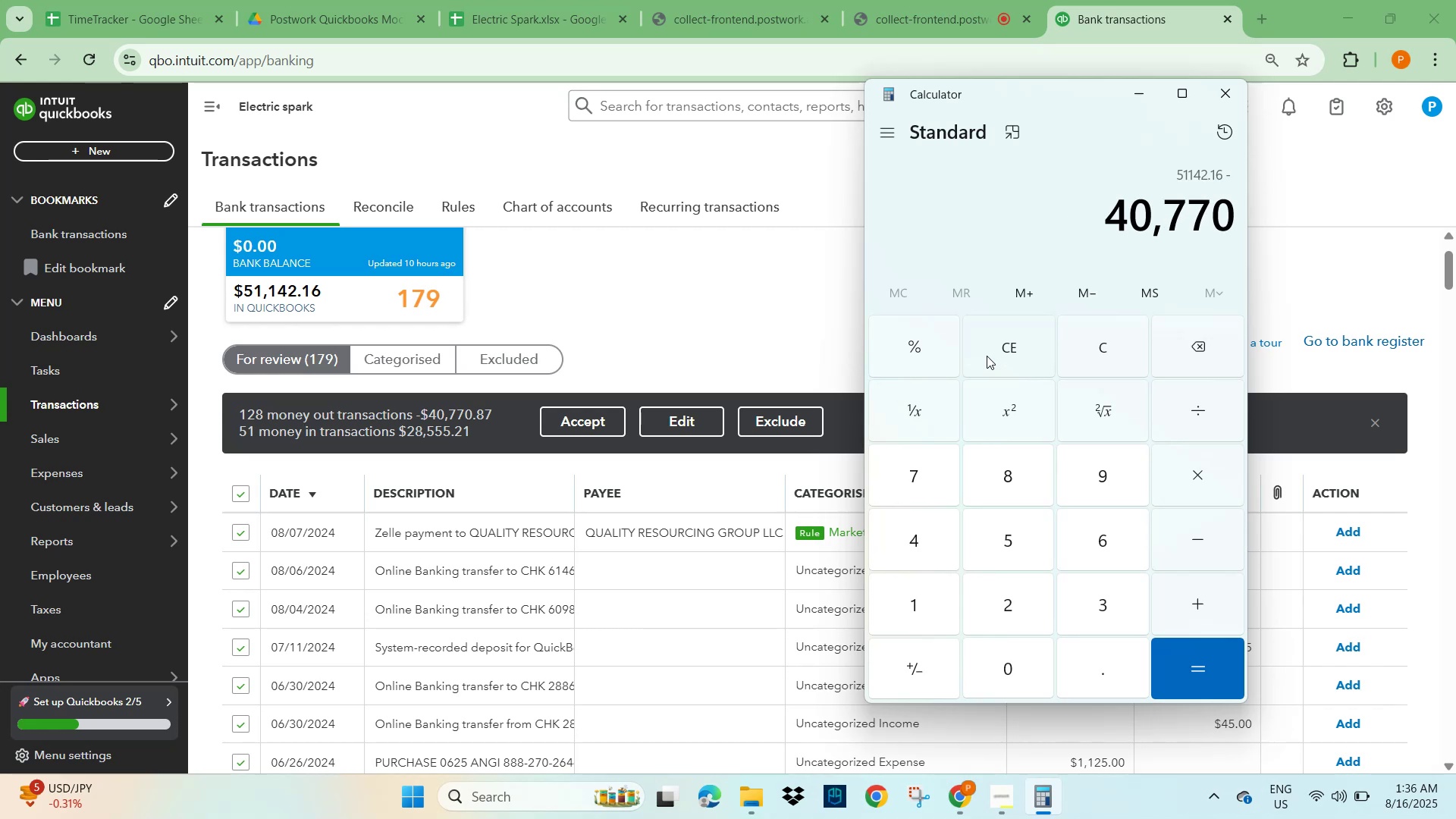 
key(NumpadDecimal)
 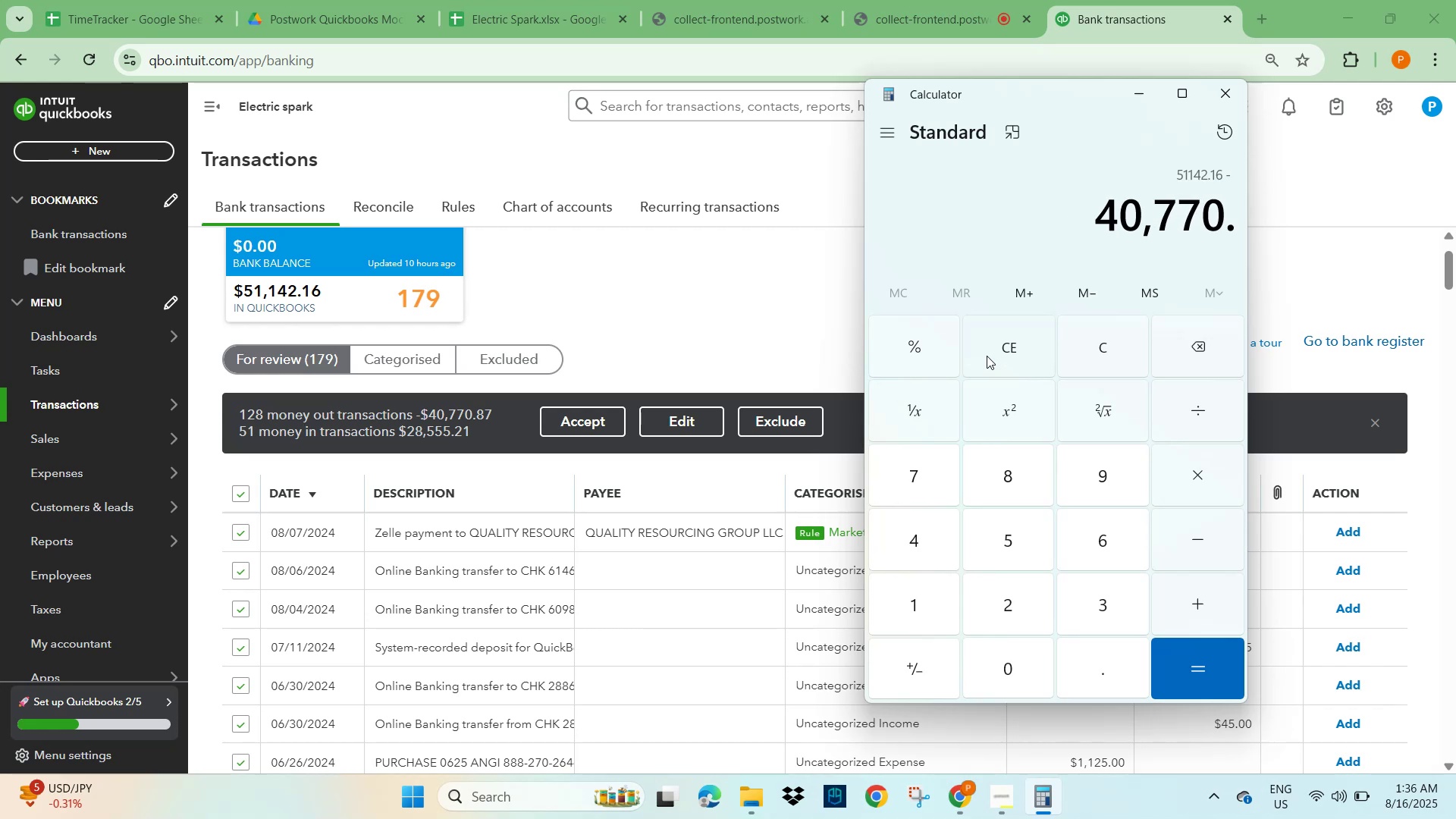 
key(Numpad8)
 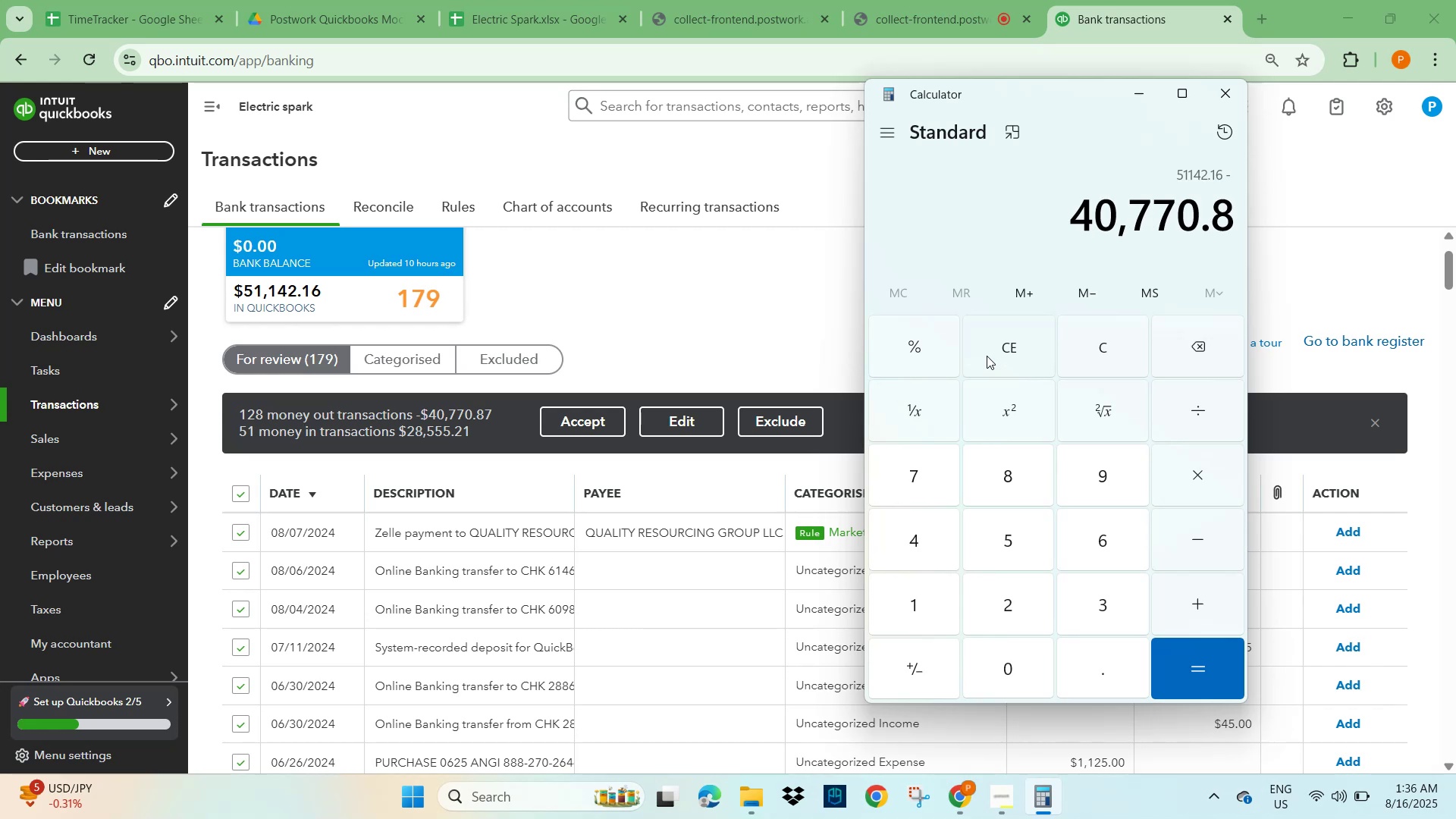 
key(Numpad7)
 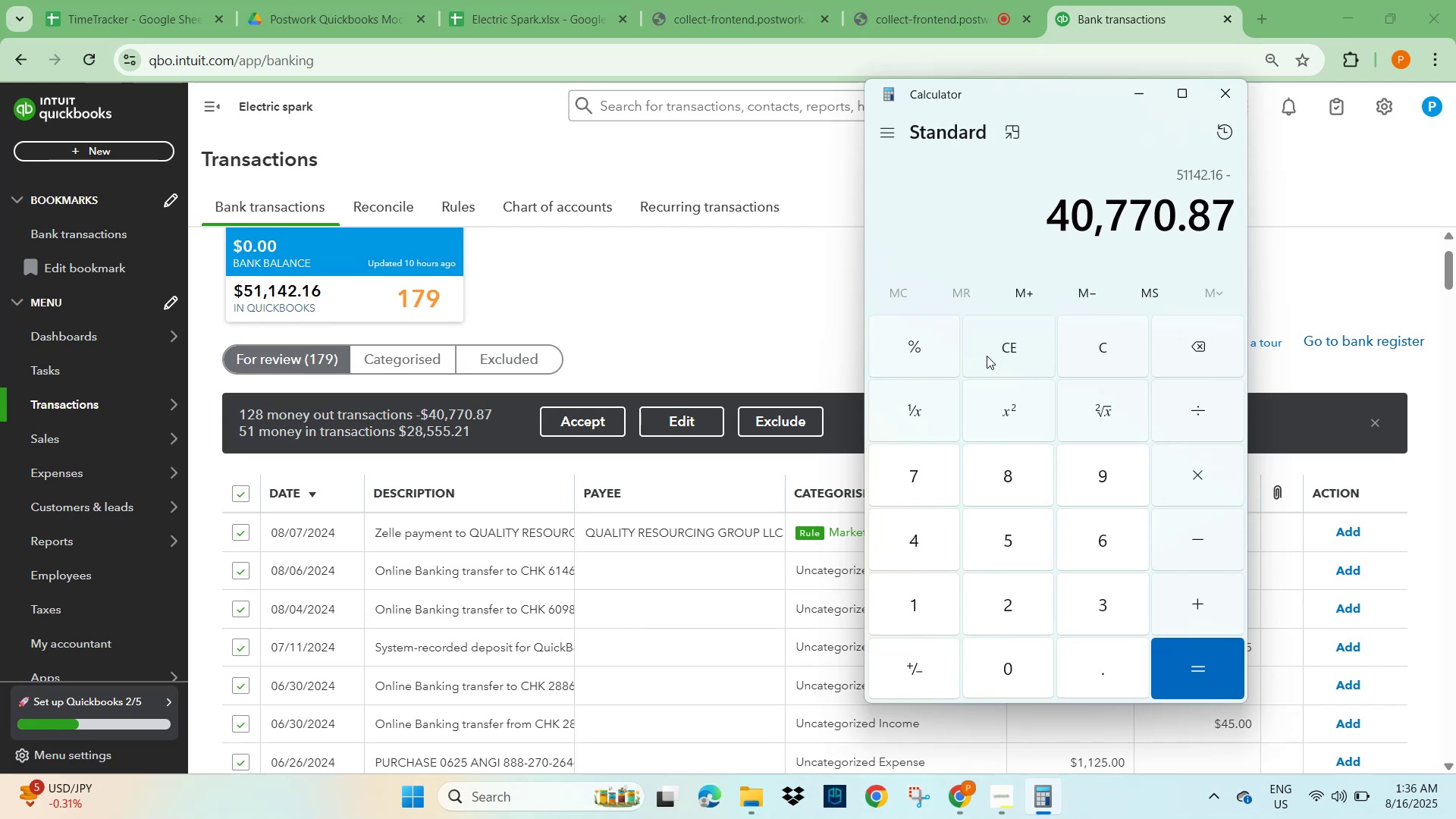 
key(NumpadAdd)
 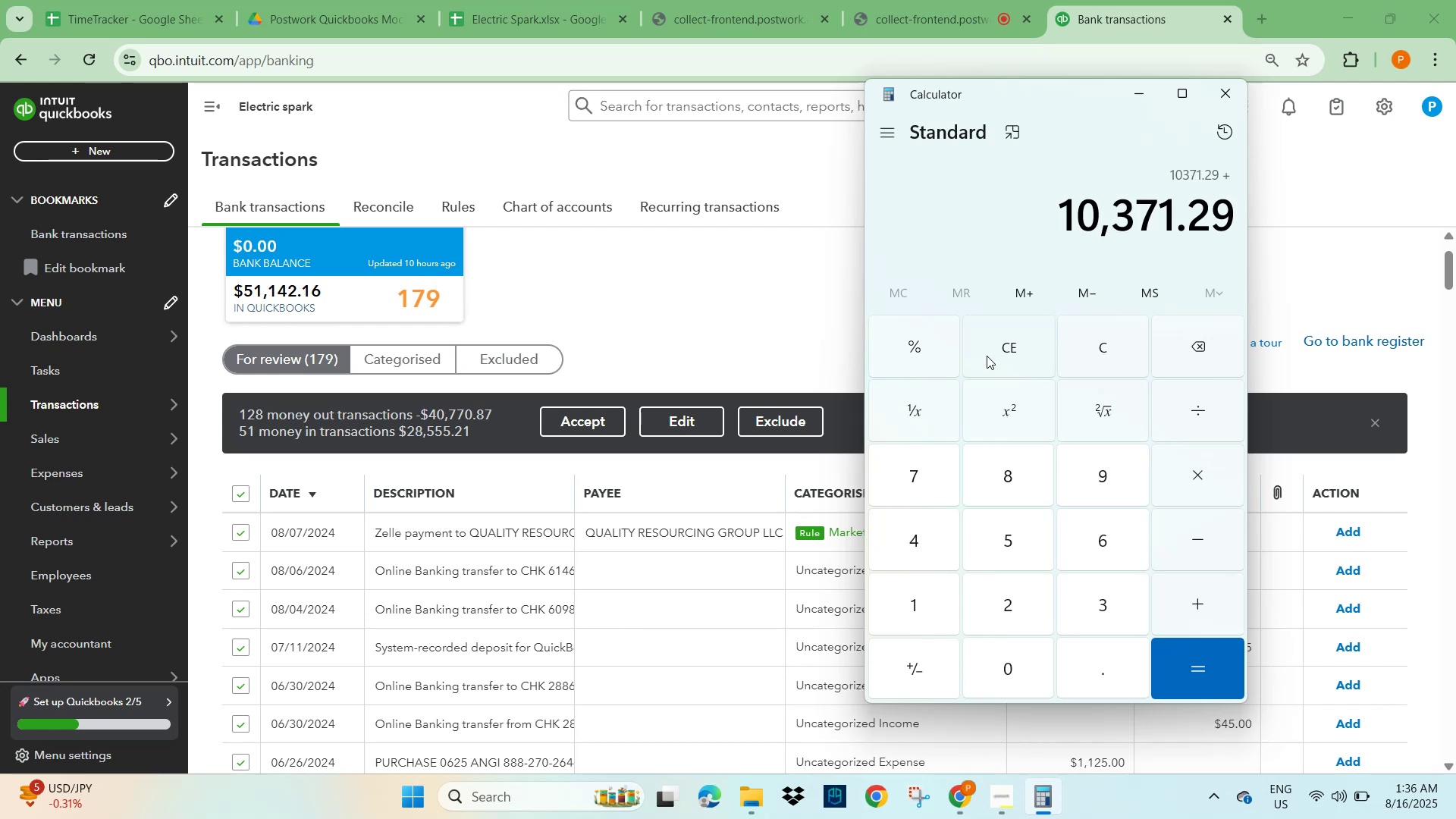 
key(Numpad2)
 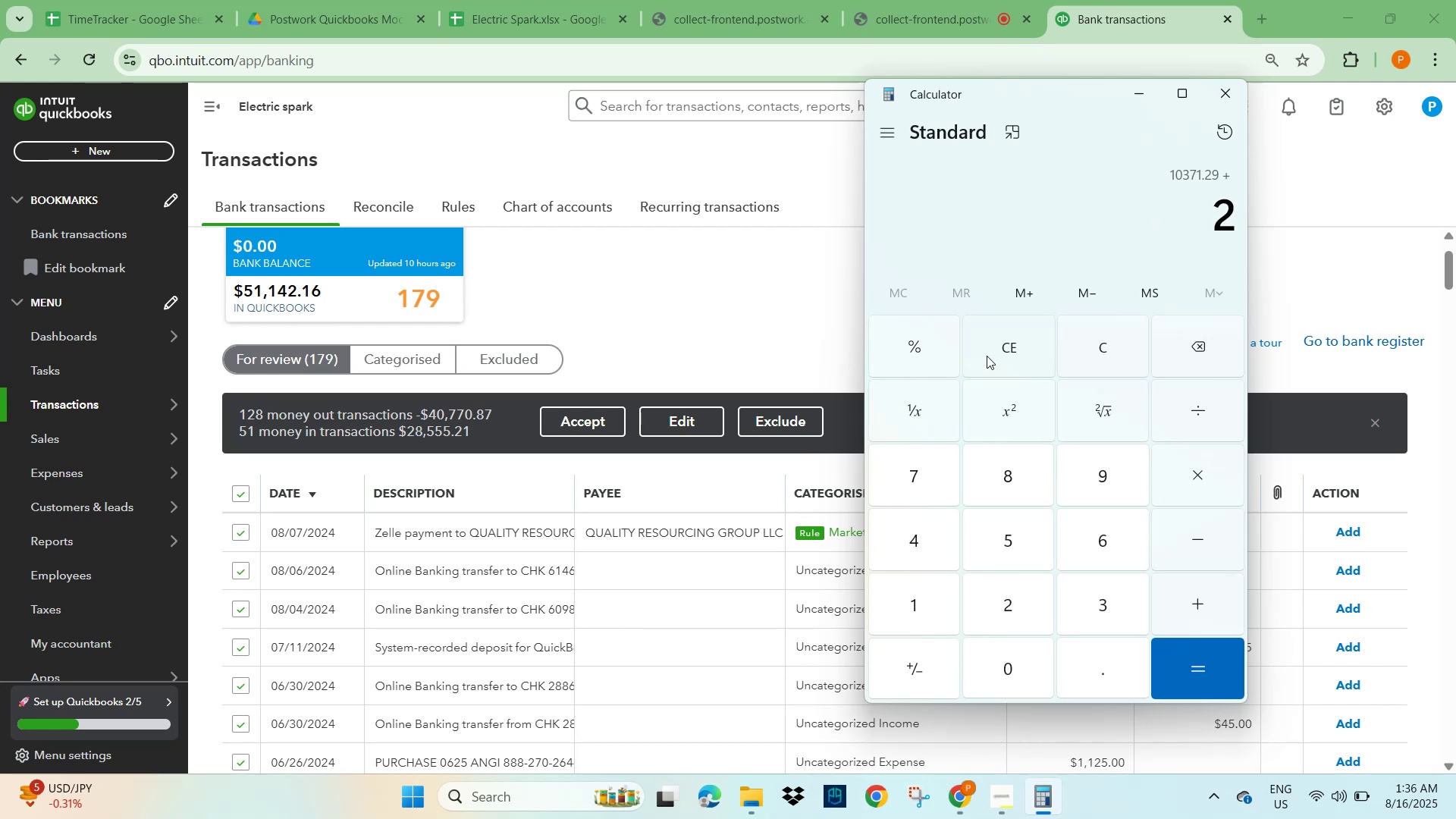 
key(Numpad8)
 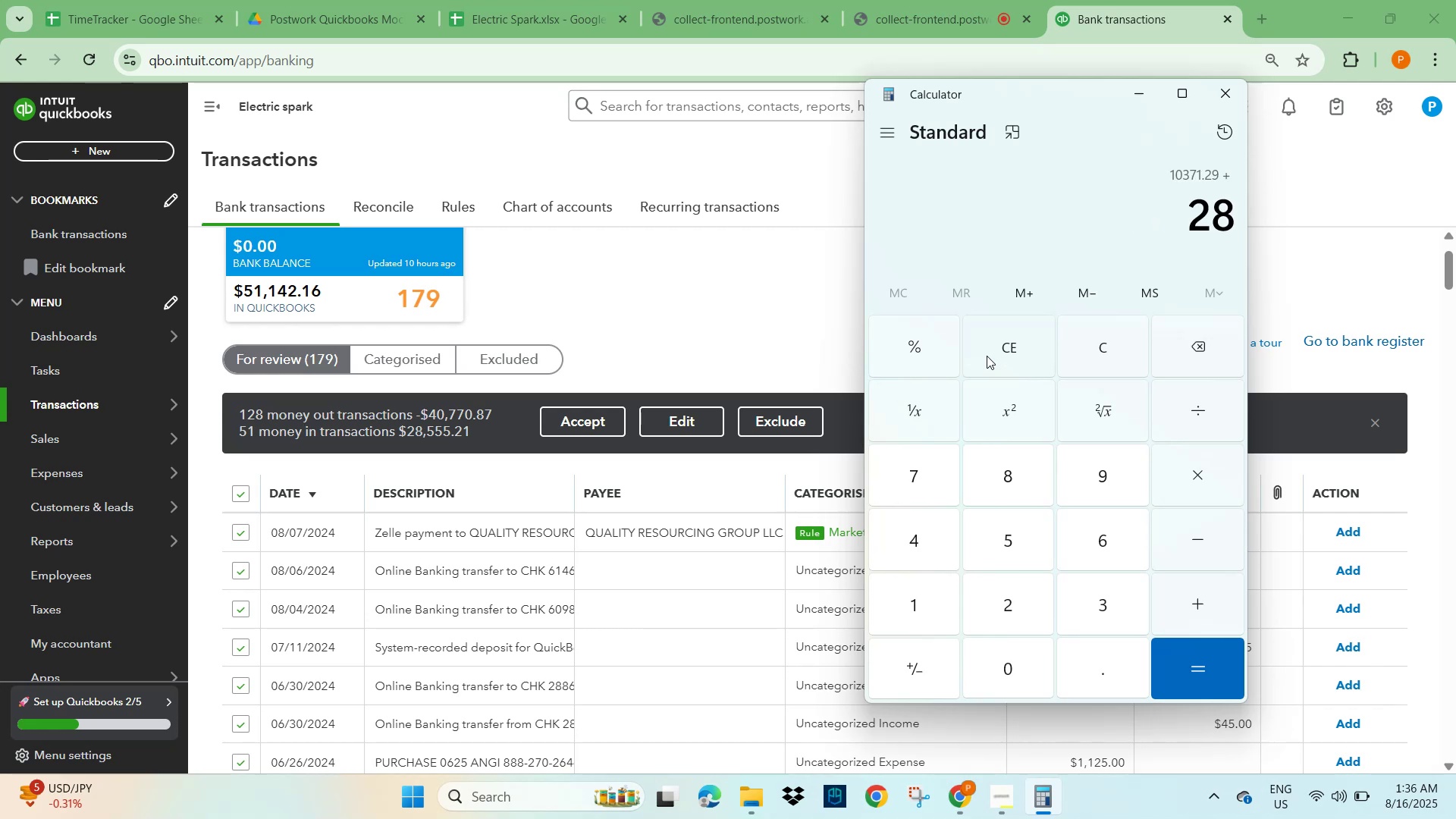 
key(Numpad5)
 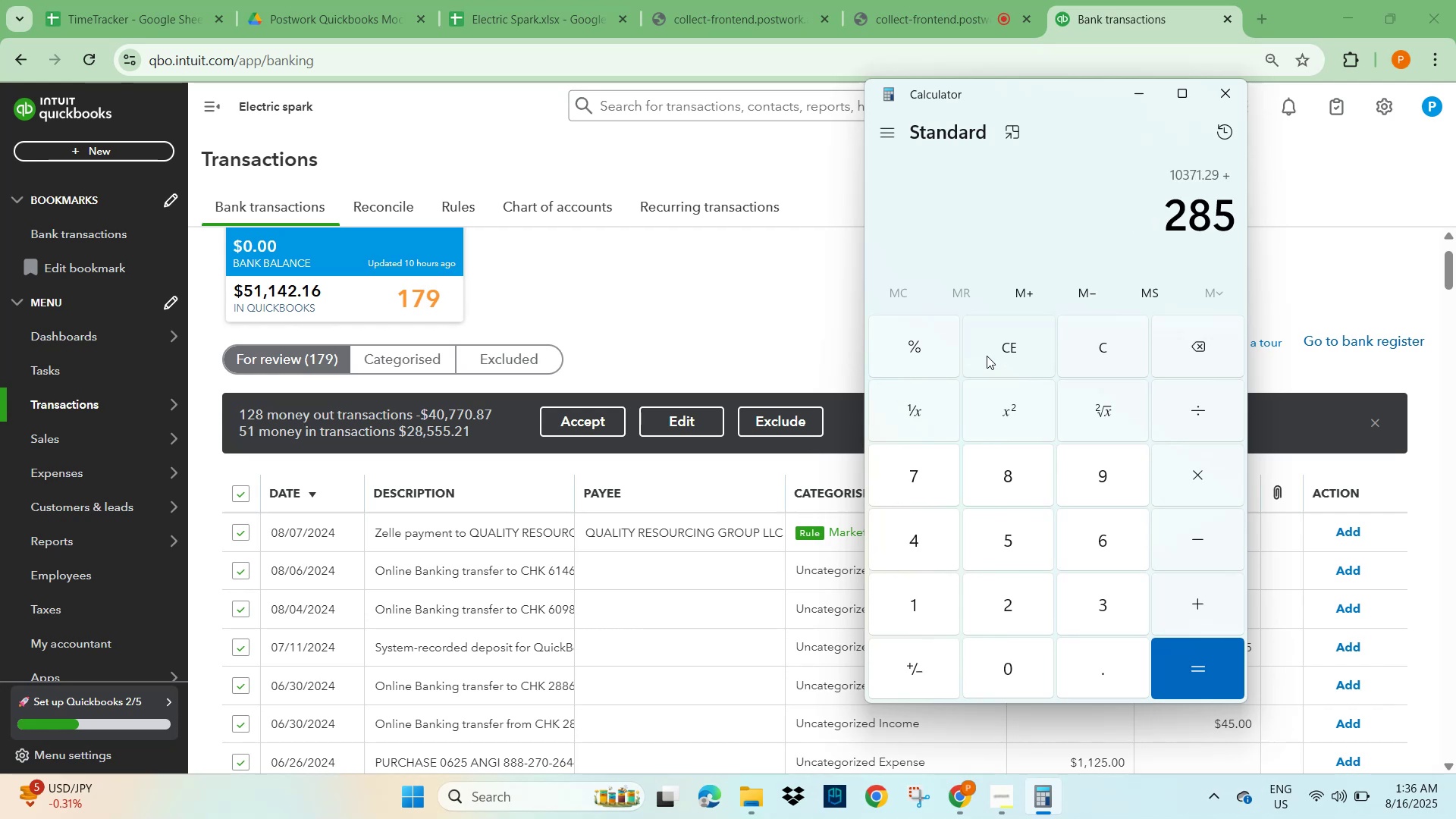 
key(Numpad5)
 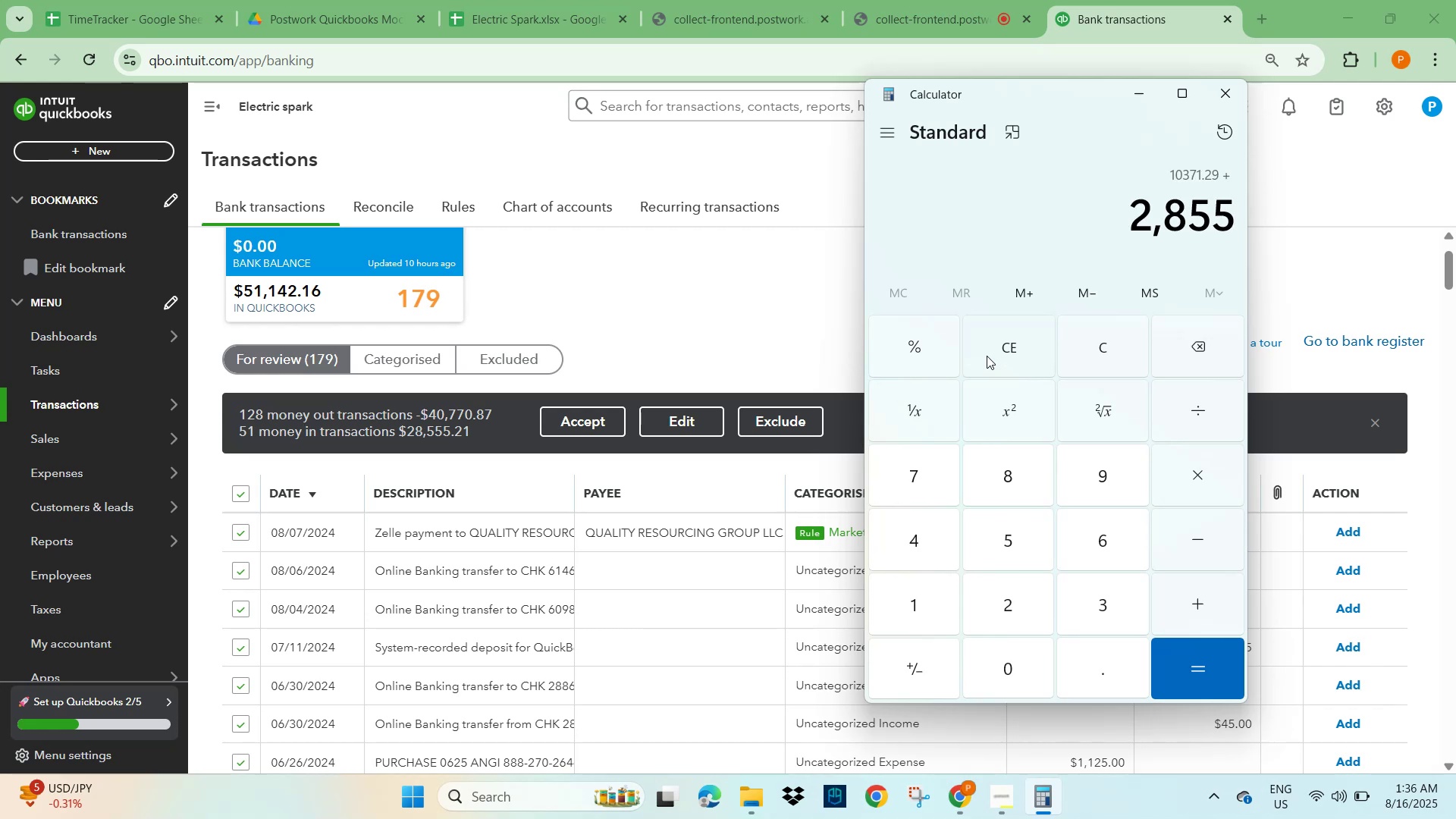 
key(Numpad5)
 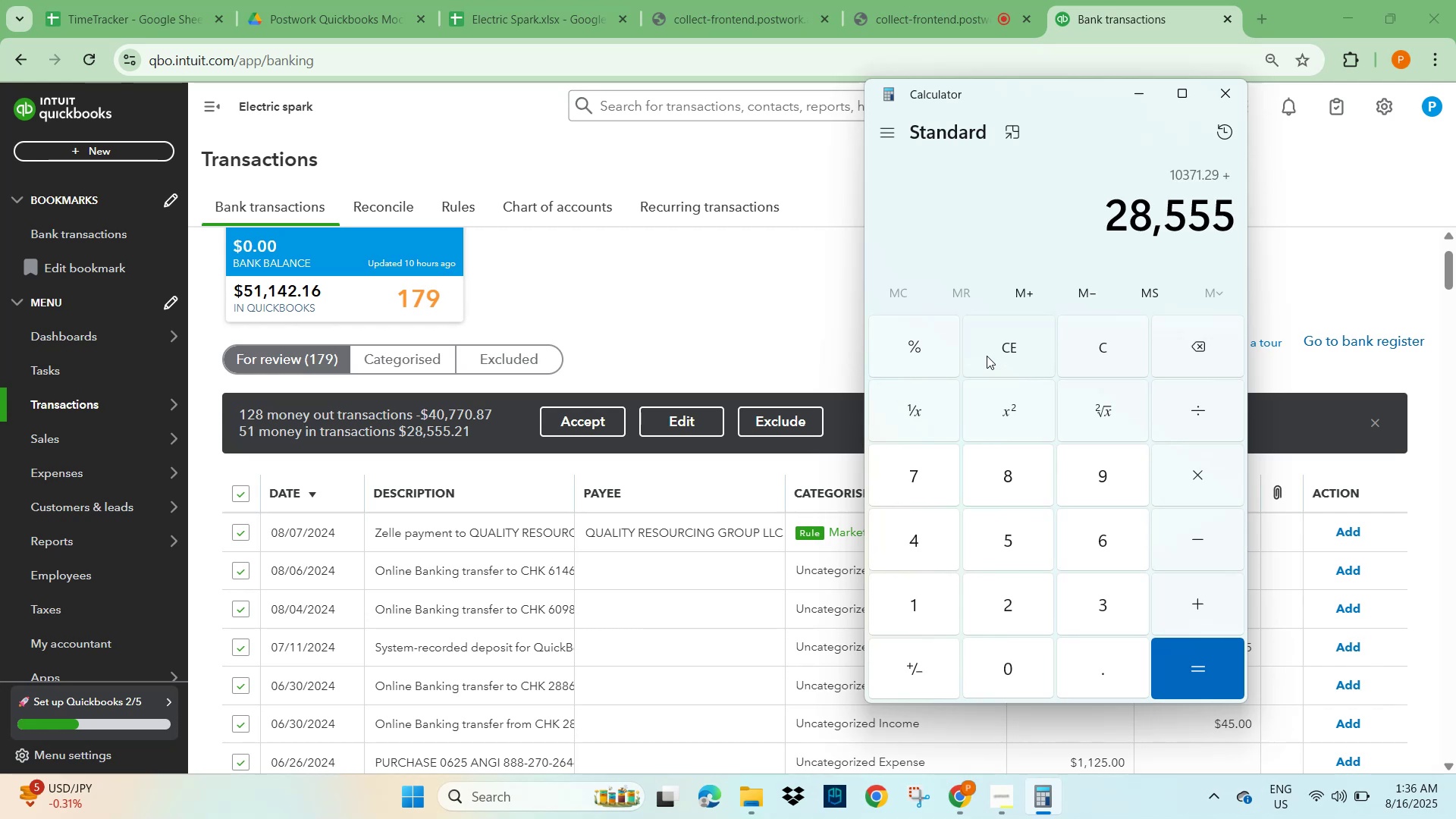 
key(NumpadDecimal)
 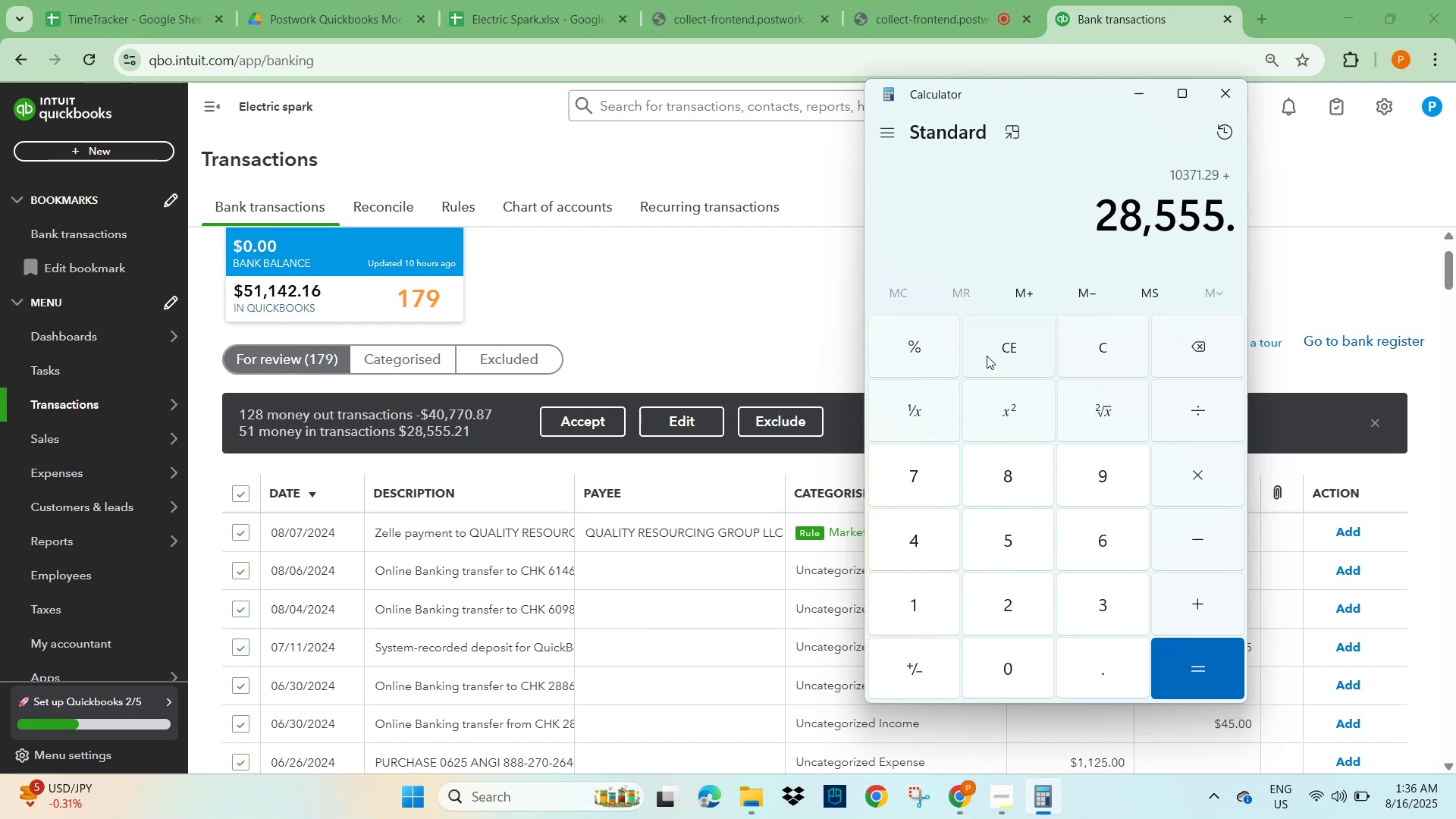 
key(Numpad2)
 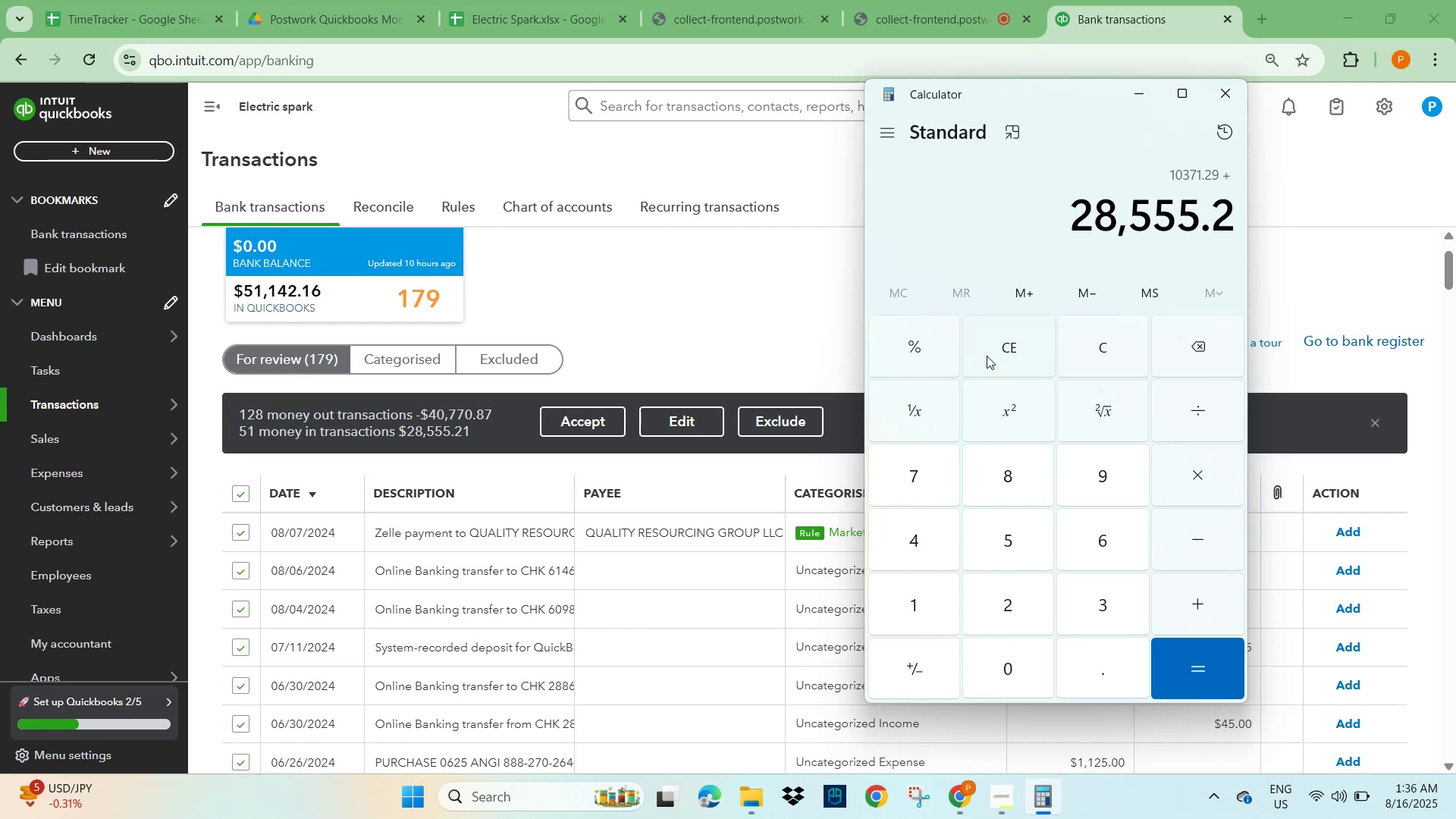 
key(Numpad1)
 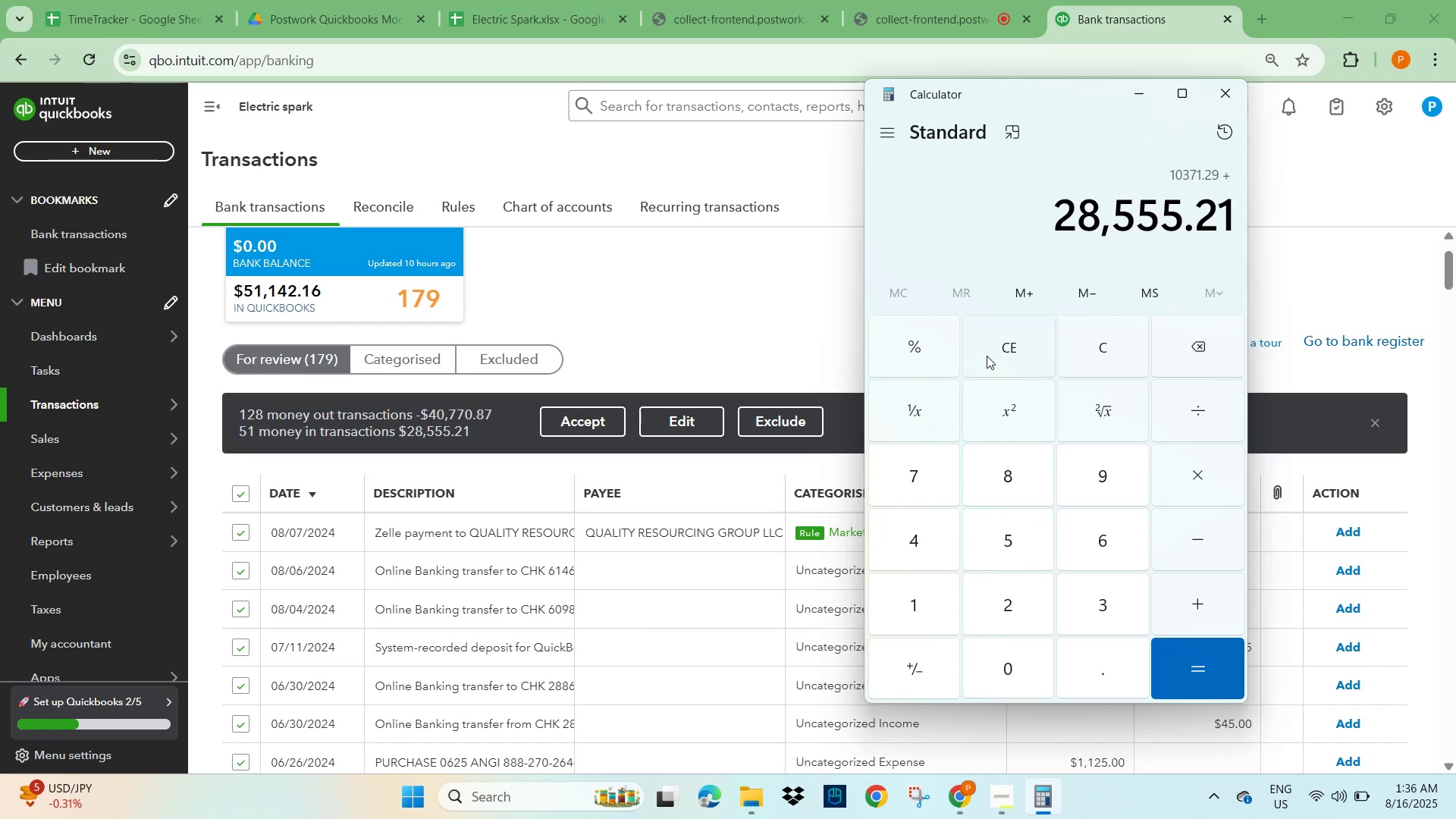 
key(NumpadEnter)
 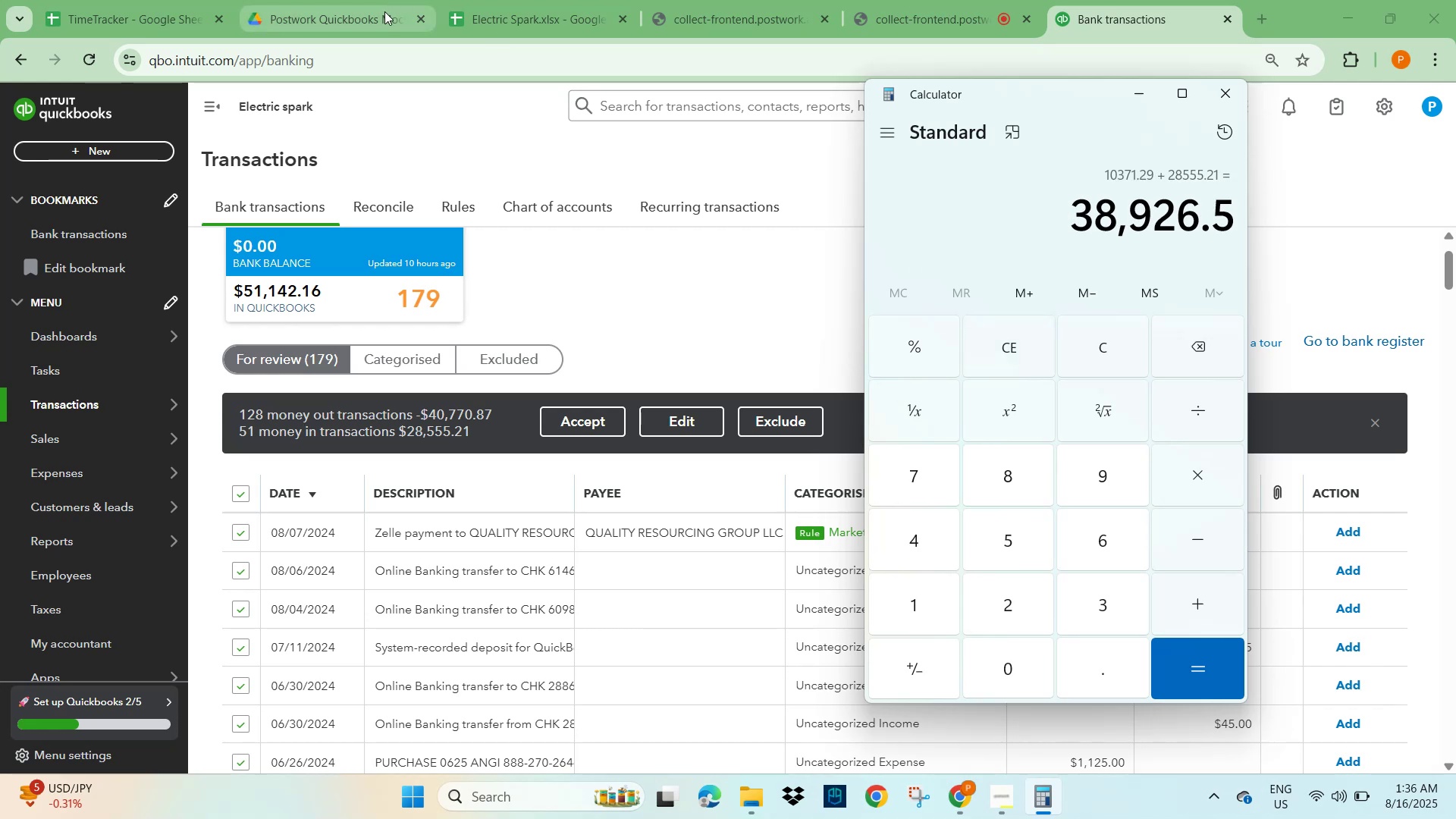 
left_click([506, 18])
 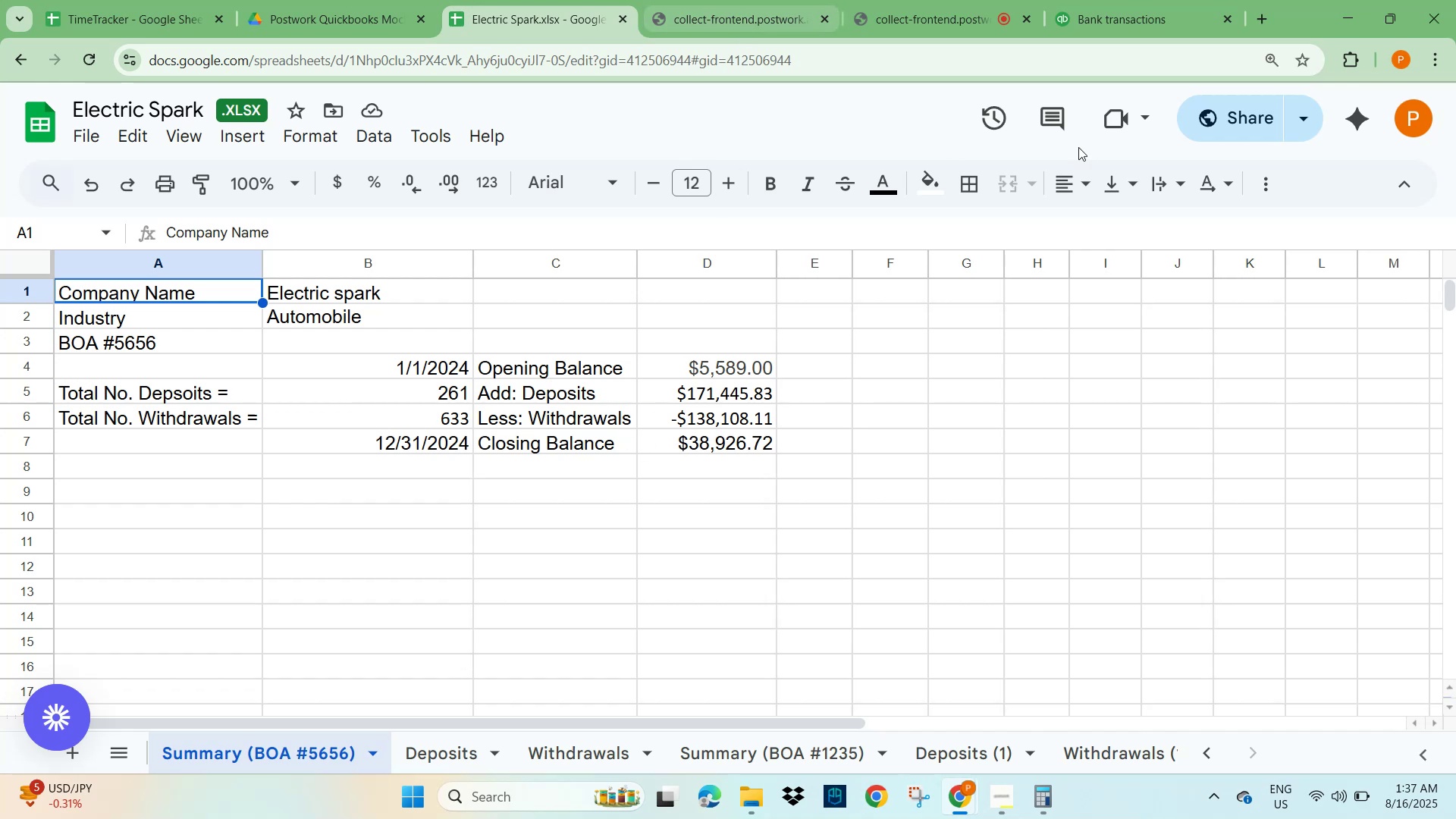 
left_click([1108, 14])
 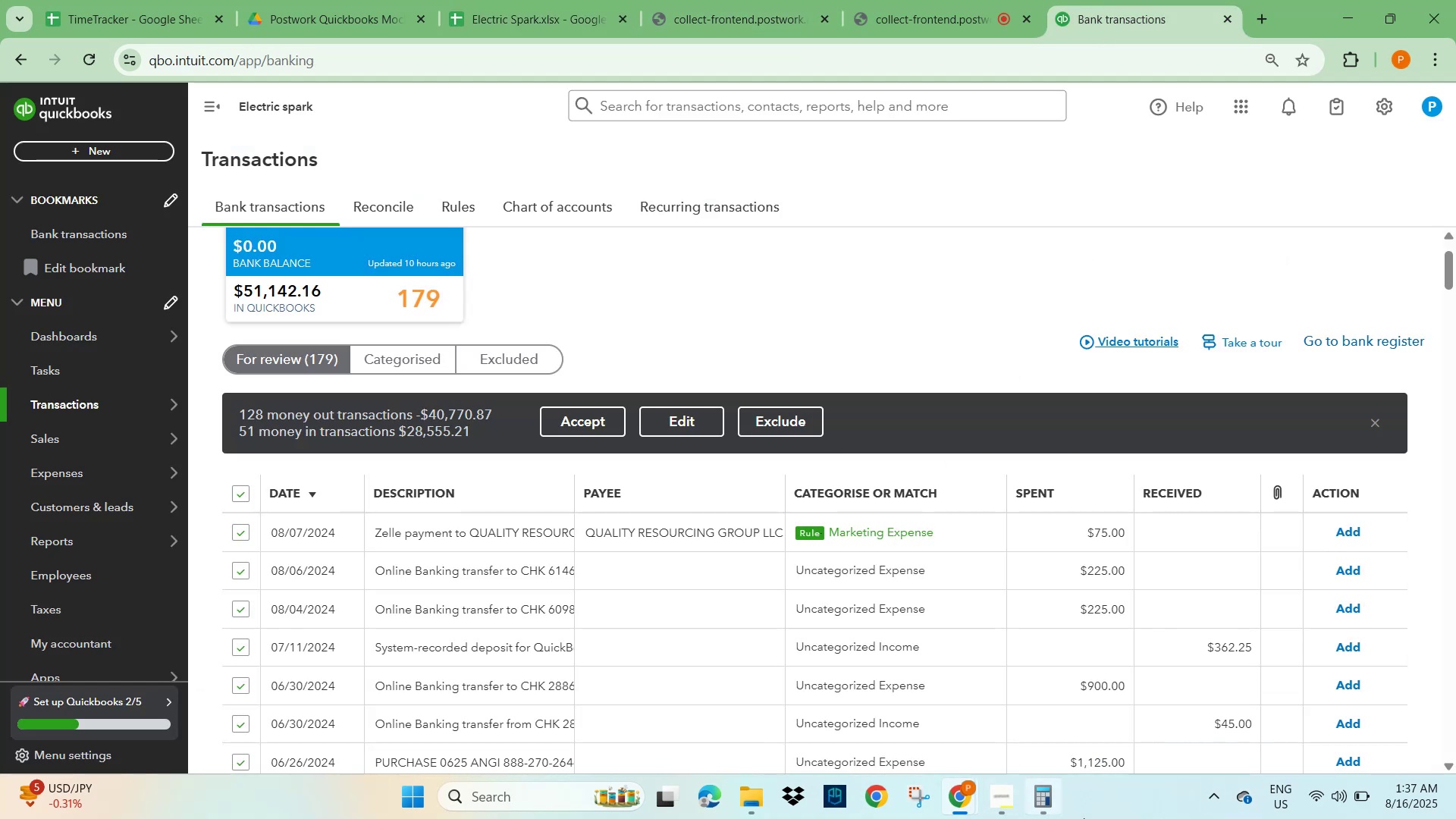 
left_click([1045, 798])
 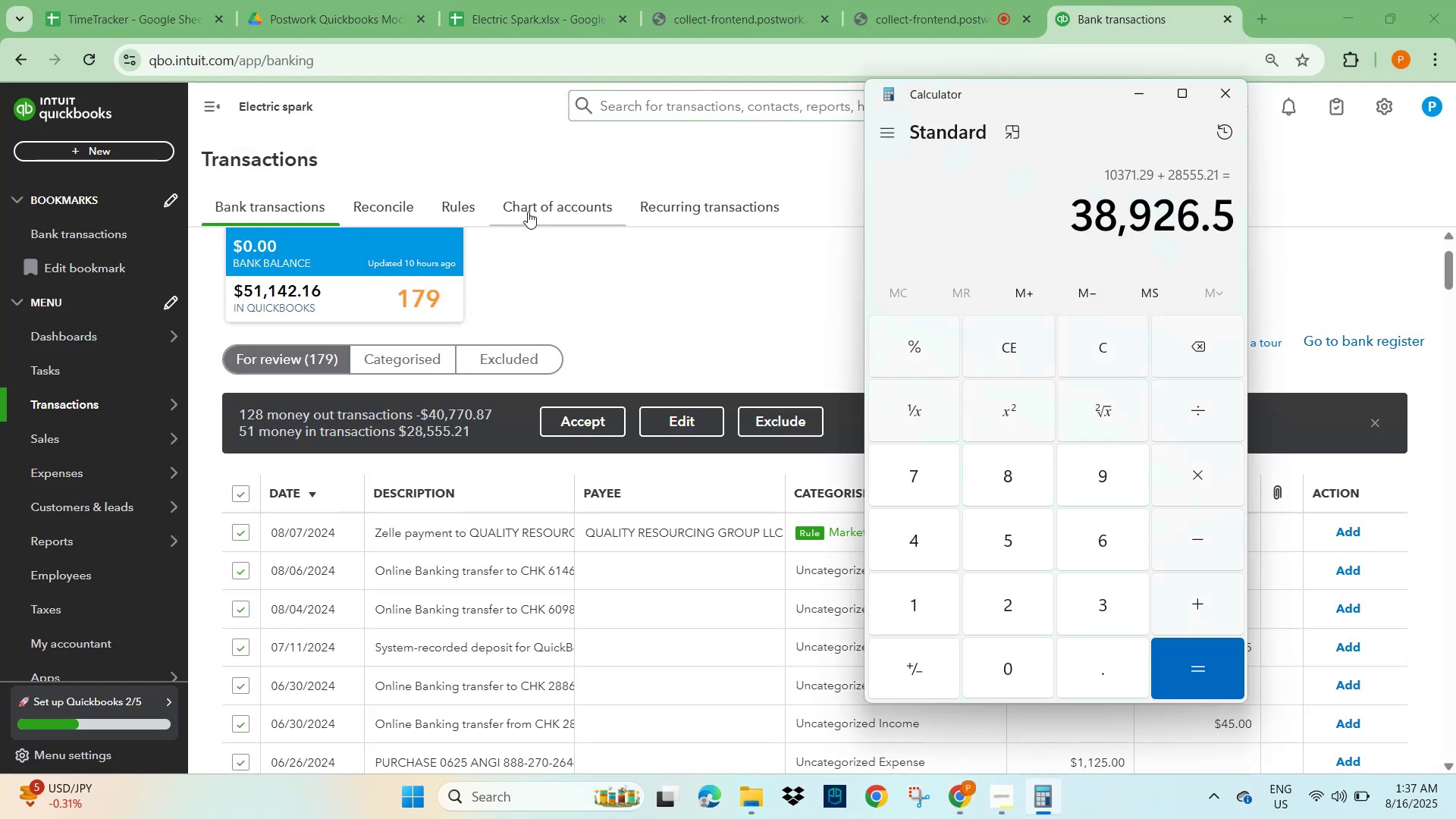 
scroll: coordinate [597, 350], scroll_direction: up, amount: 2.0
 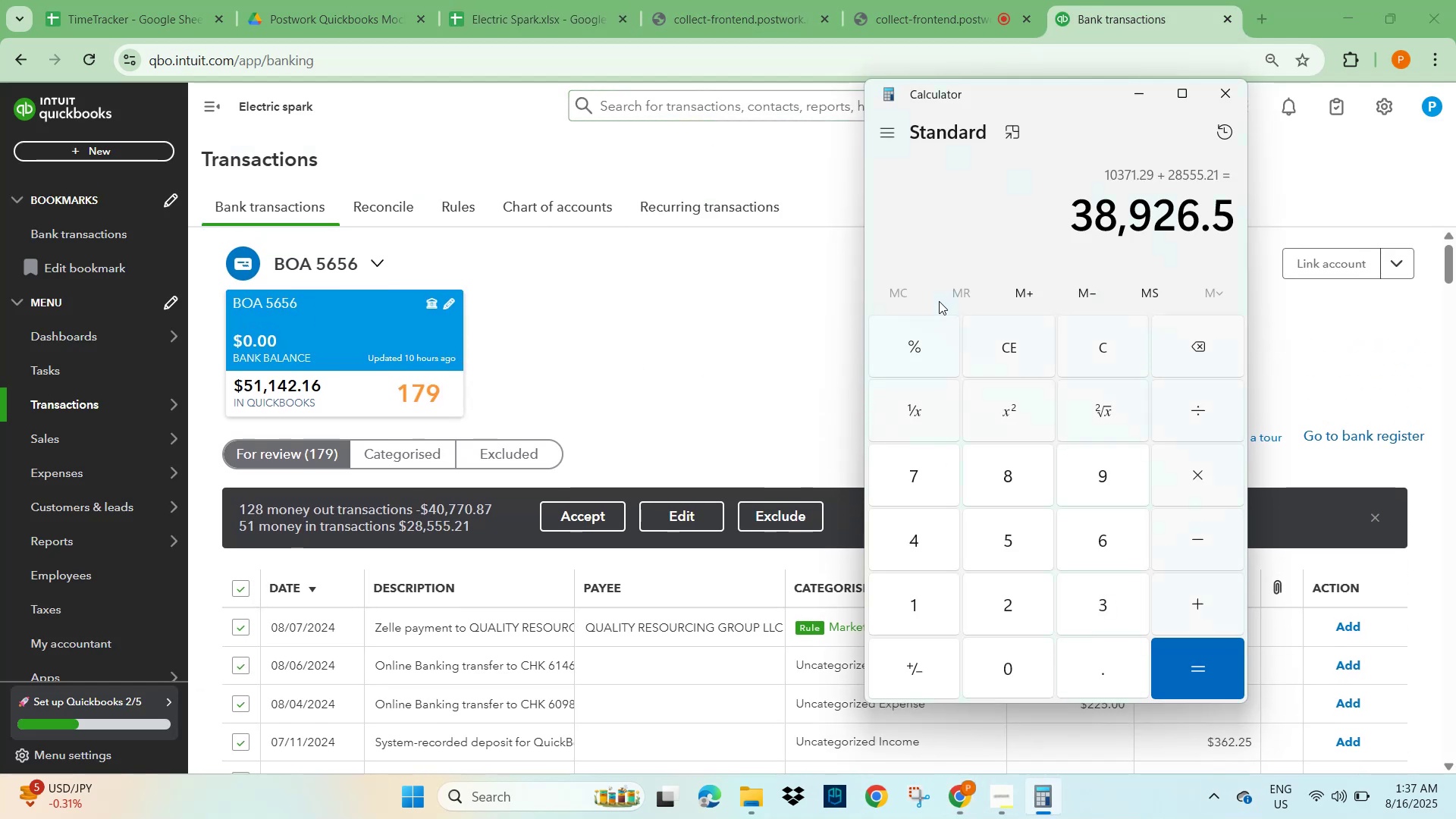 
left_click([998, 345])
 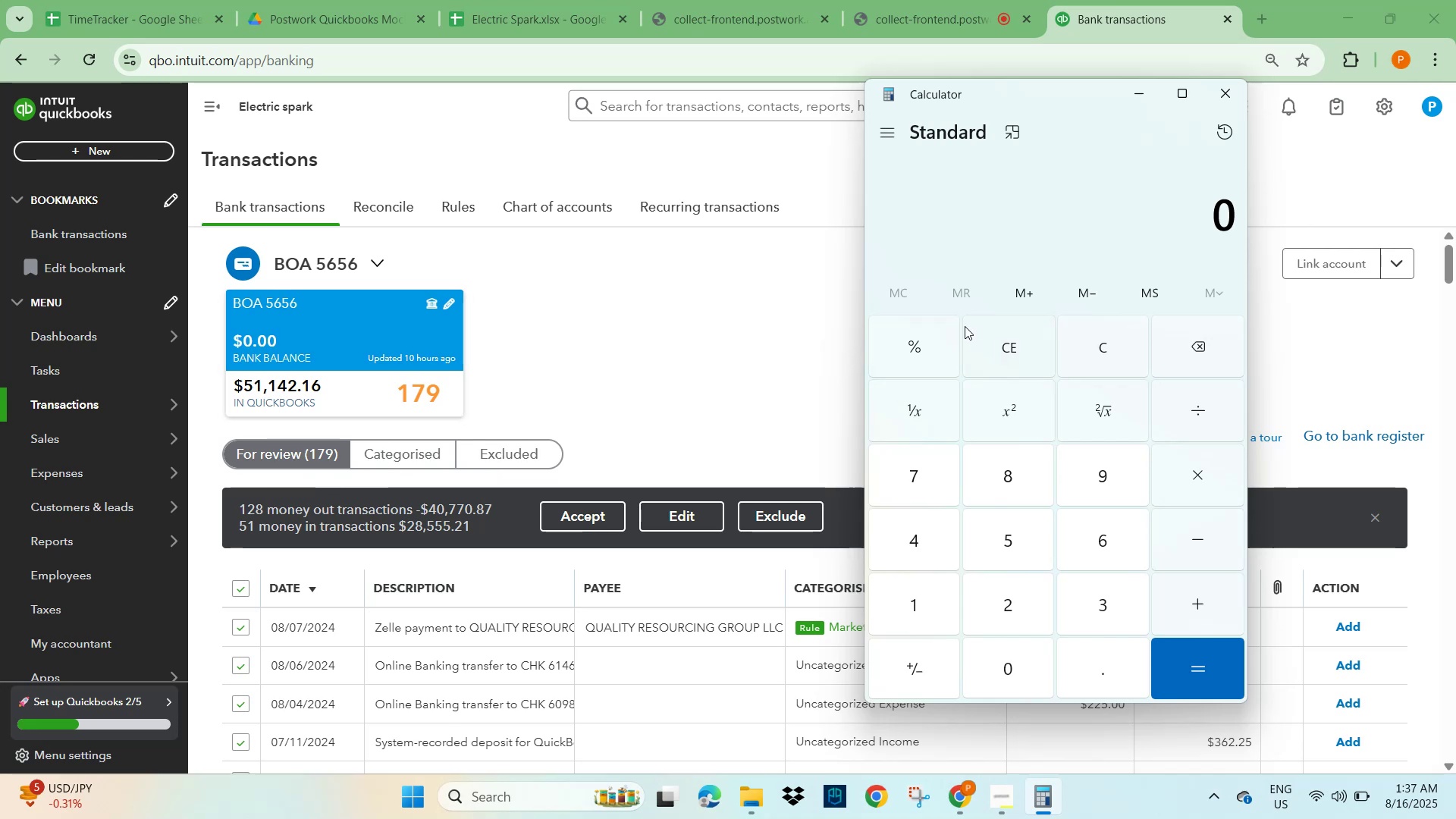 
wait(15.72)
 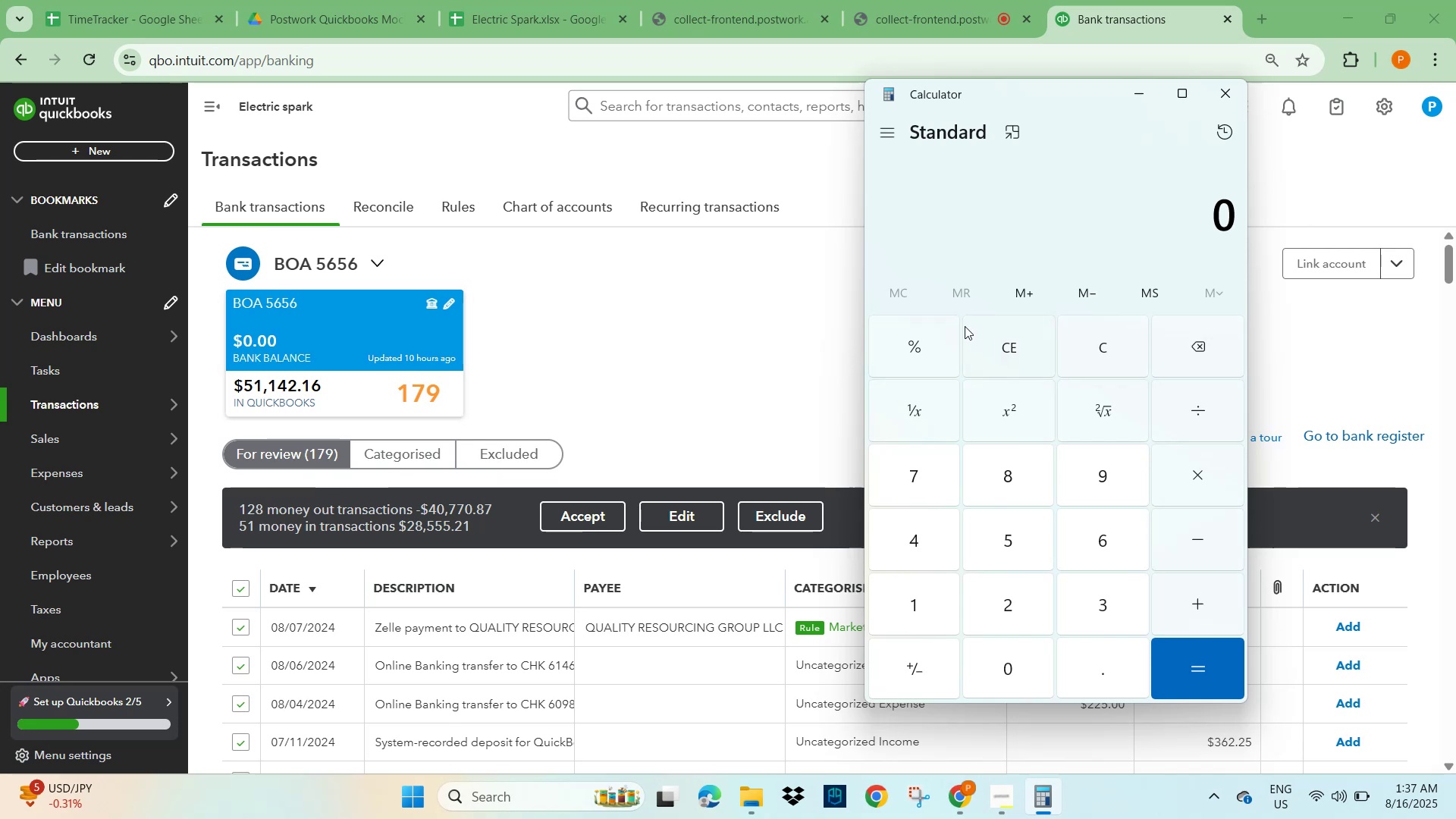 
left_click([1002, 341])
 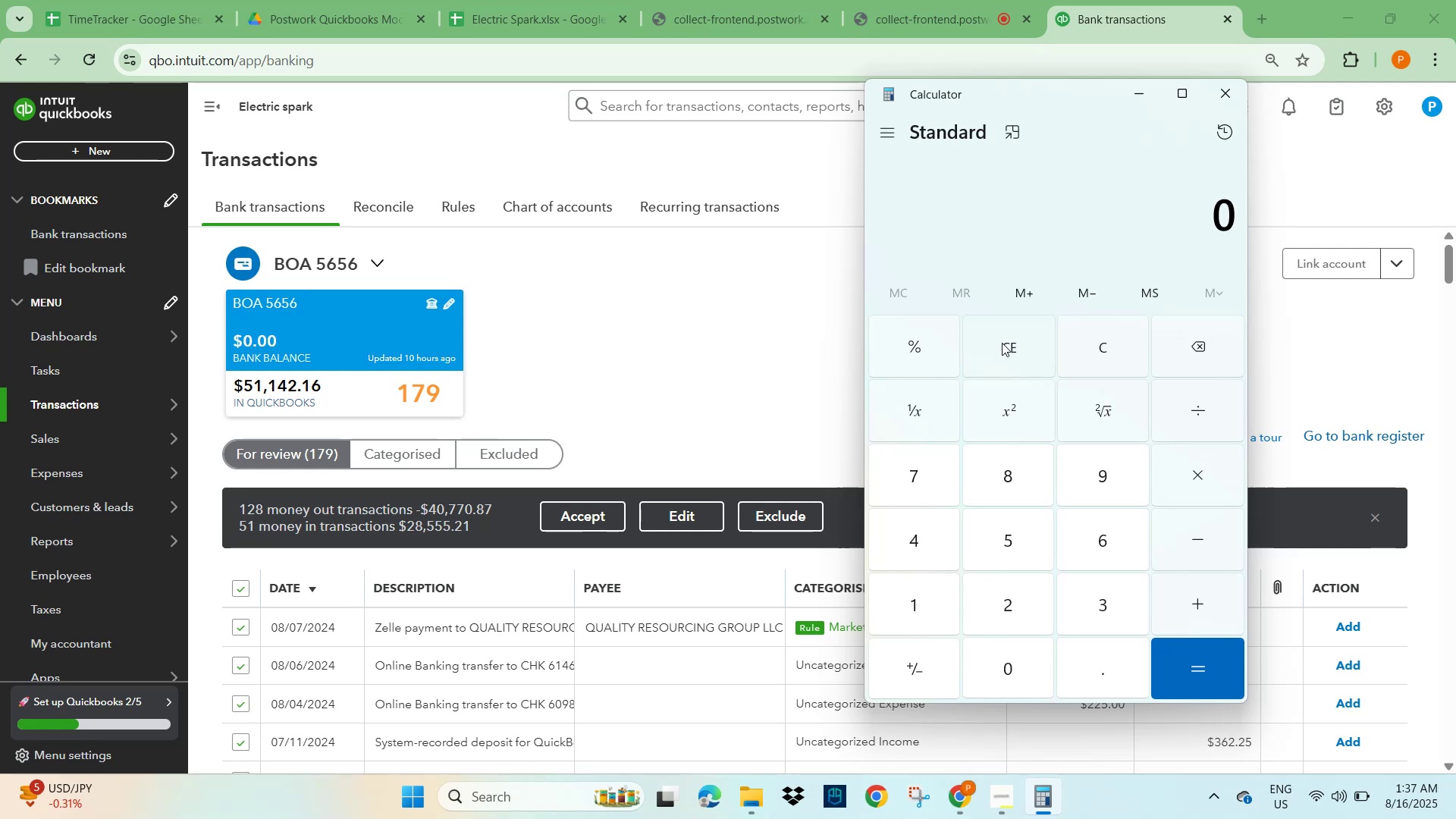 
key(Numpad5)
 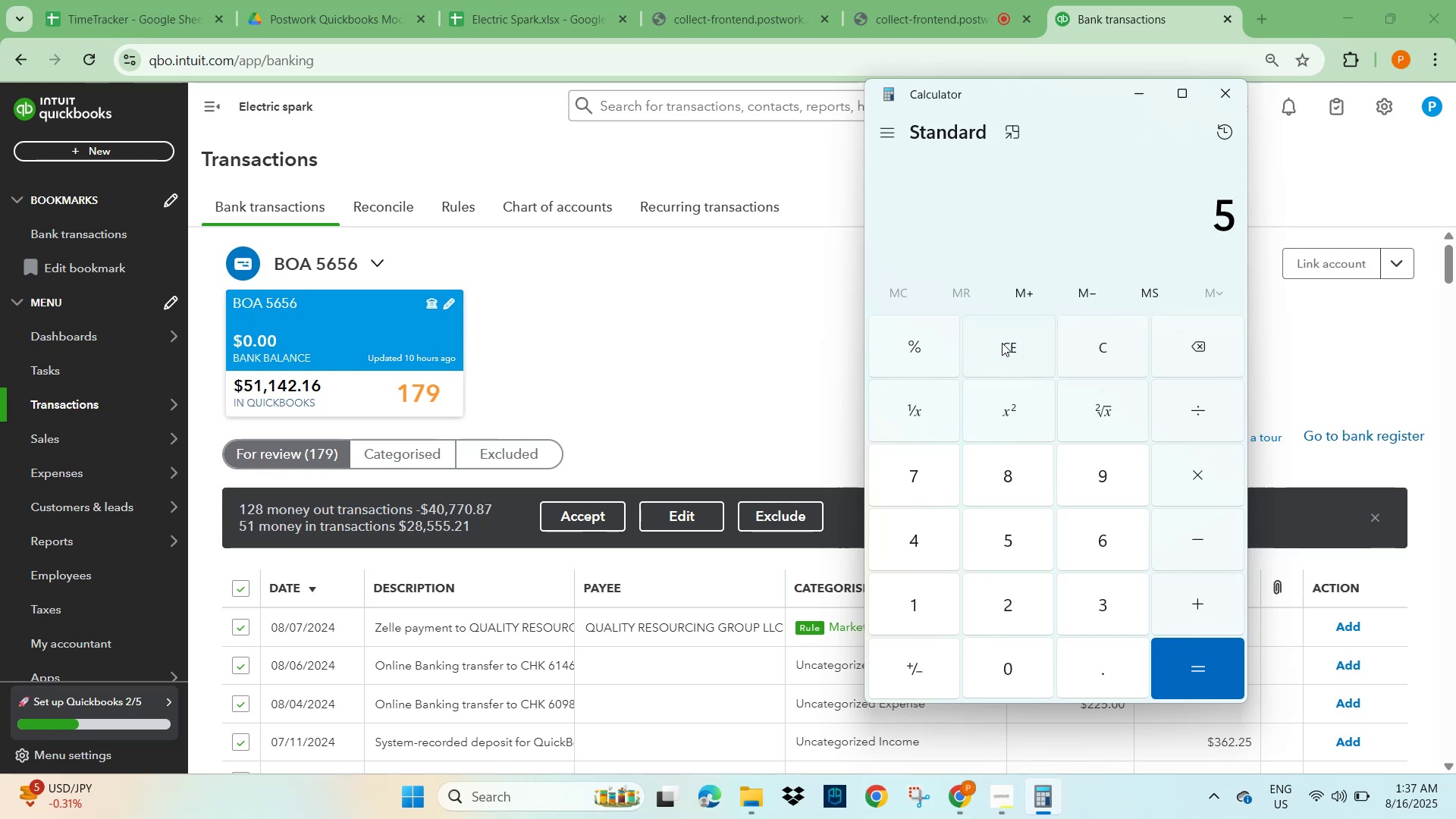 
key(Numpad1)
 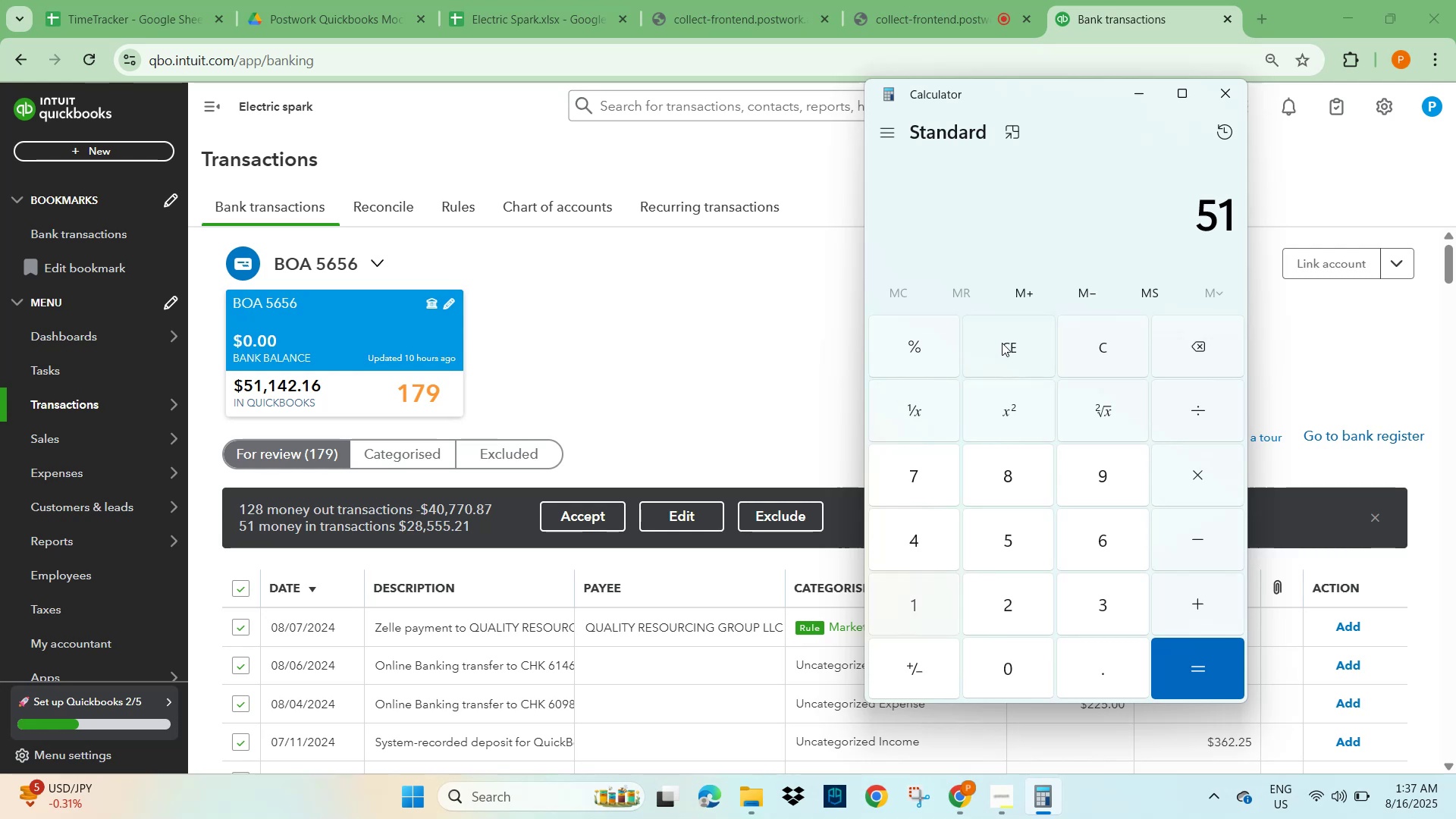 
key(Numpad1)
 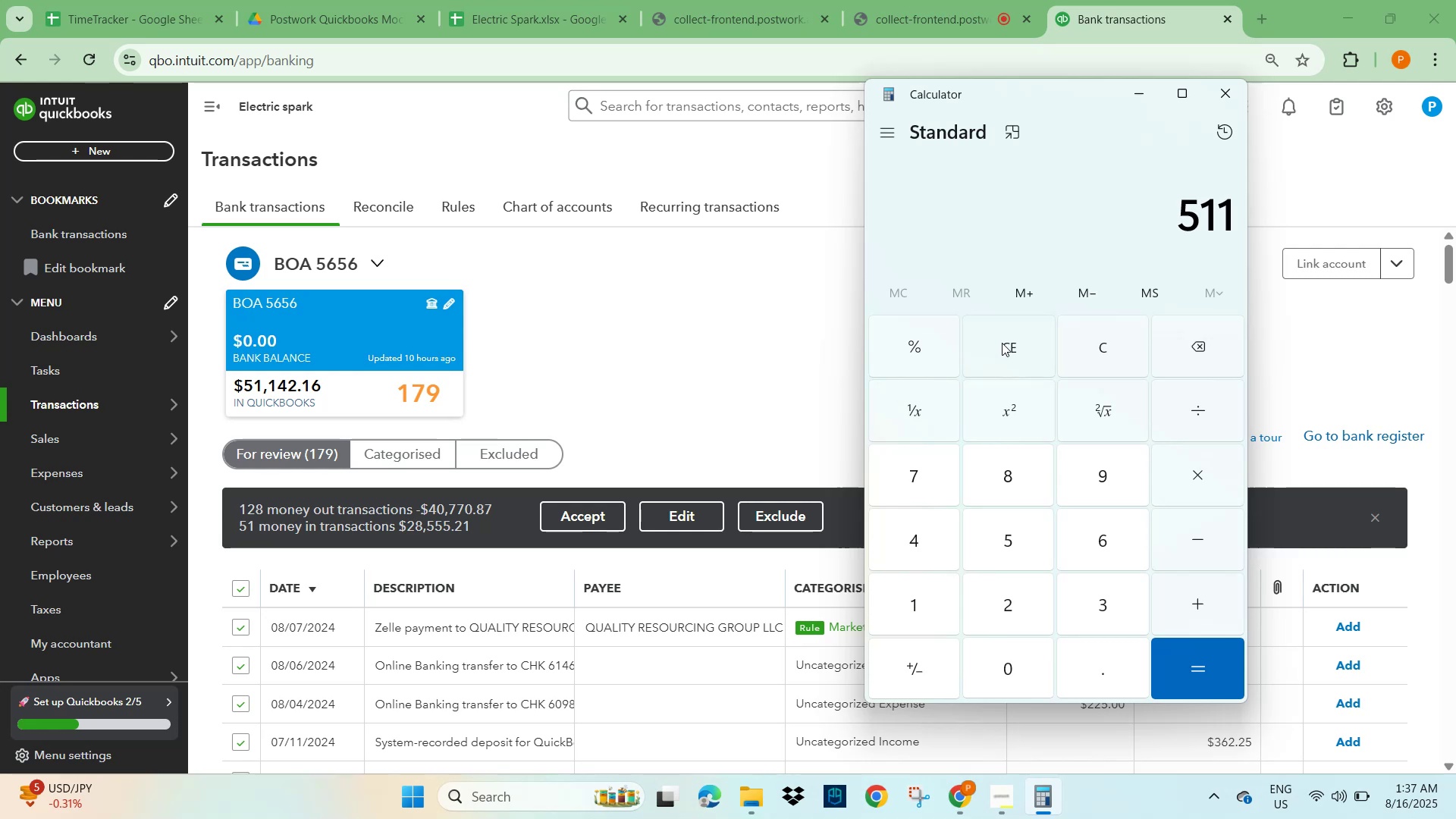 
key(Numpad4)
 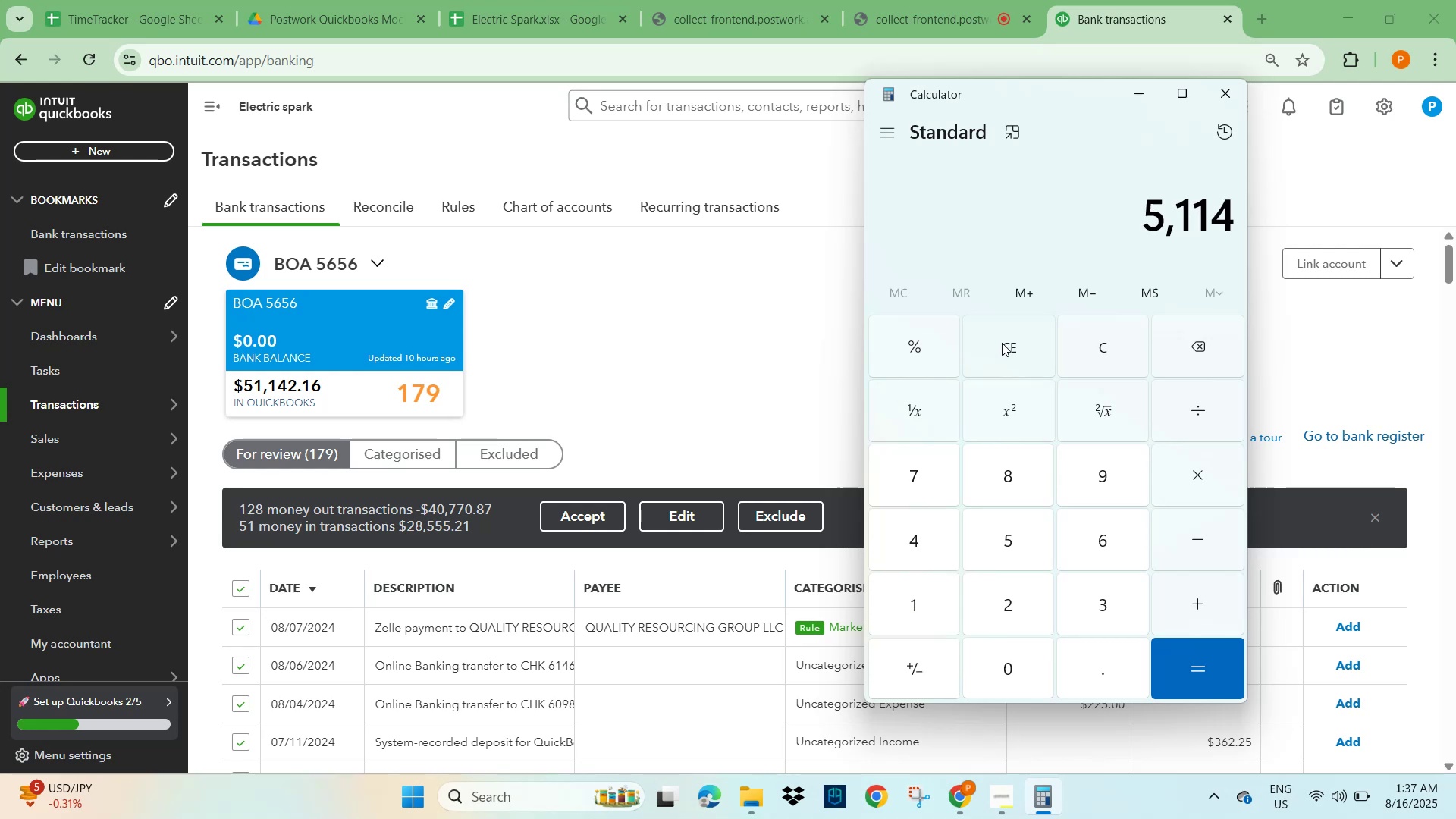 
key(Numpad2)
 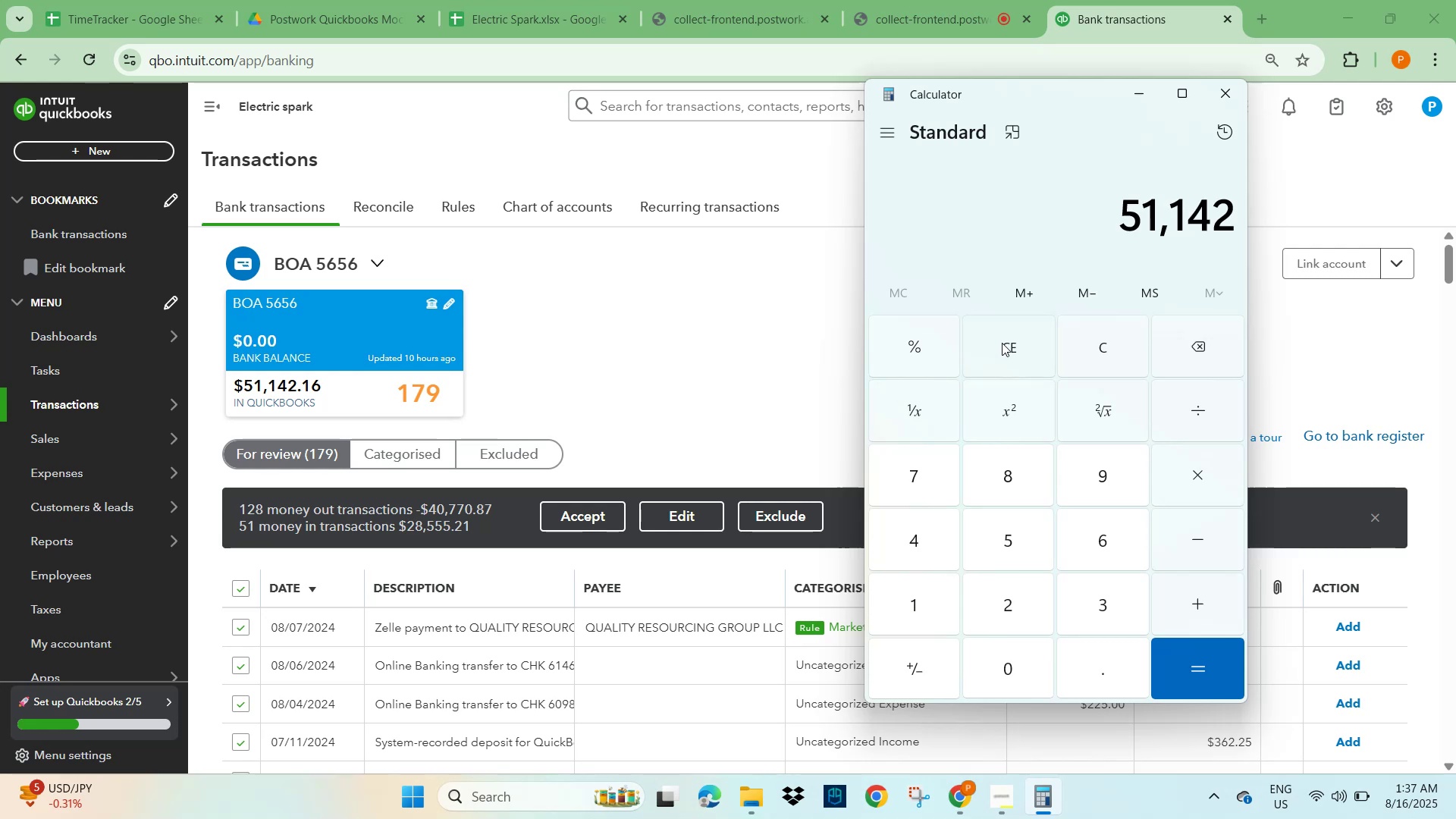 
key(NumpadDecimal)
 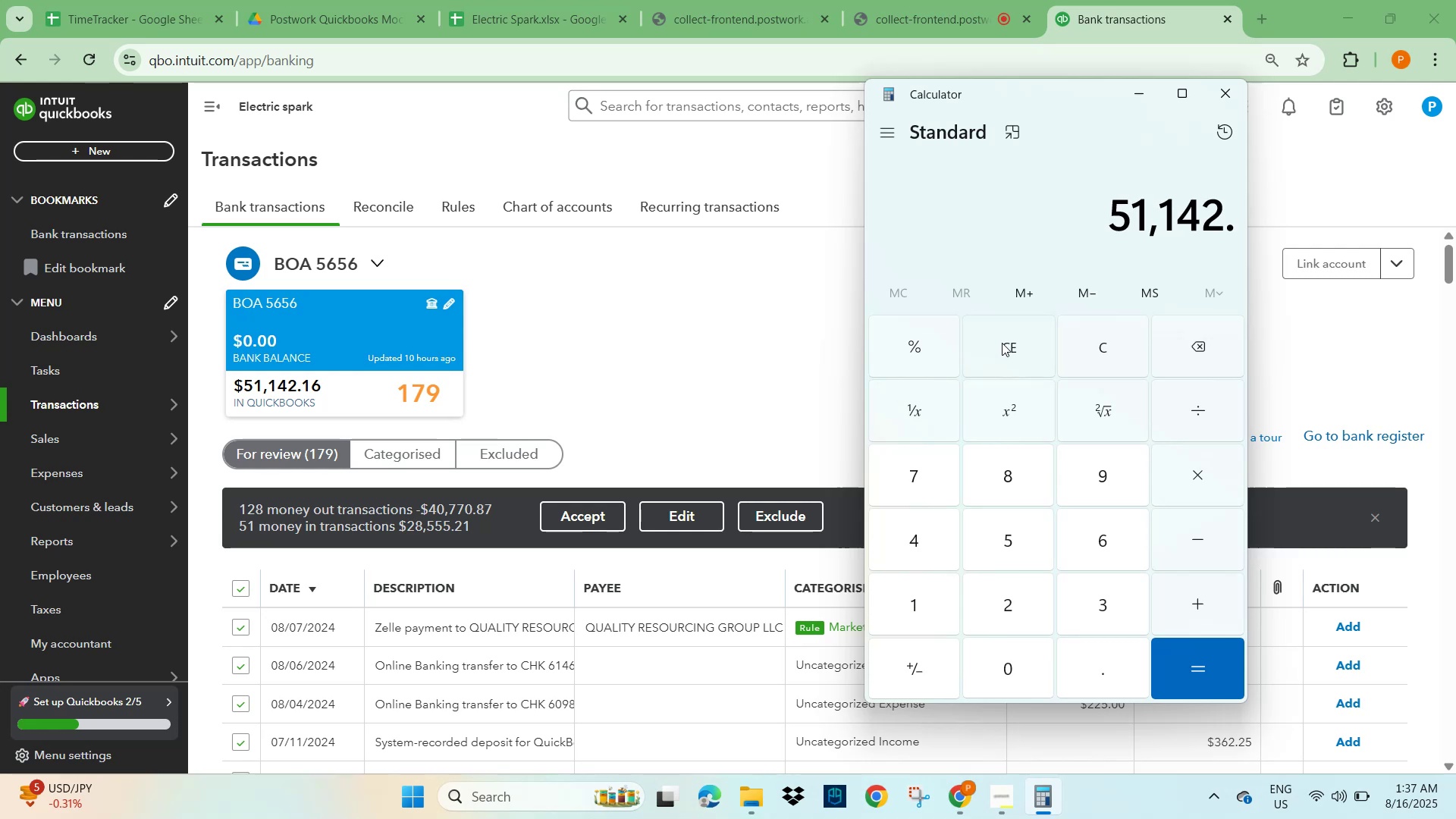 
key(Numpad1)
 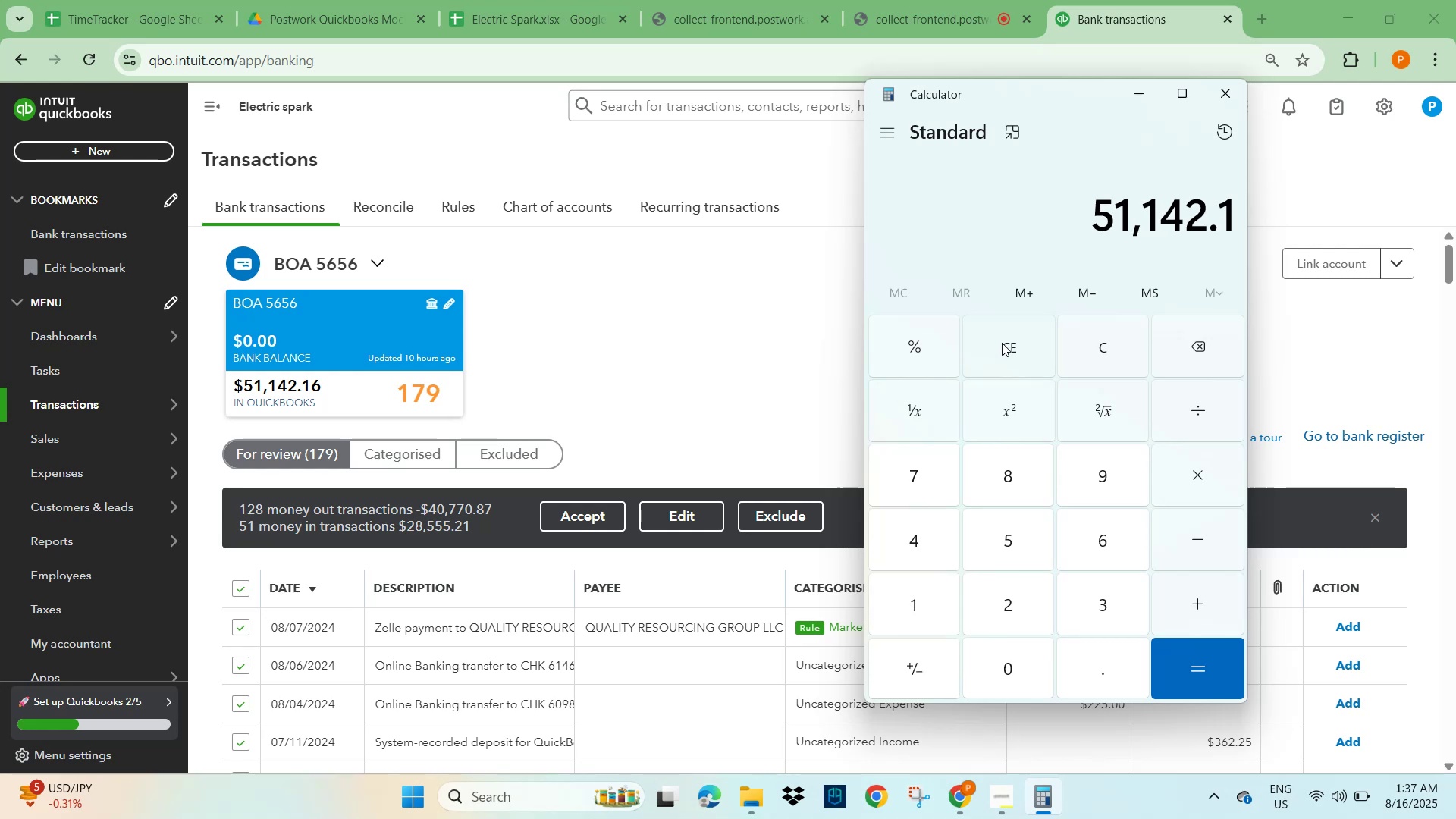 
key(Numpad6)
 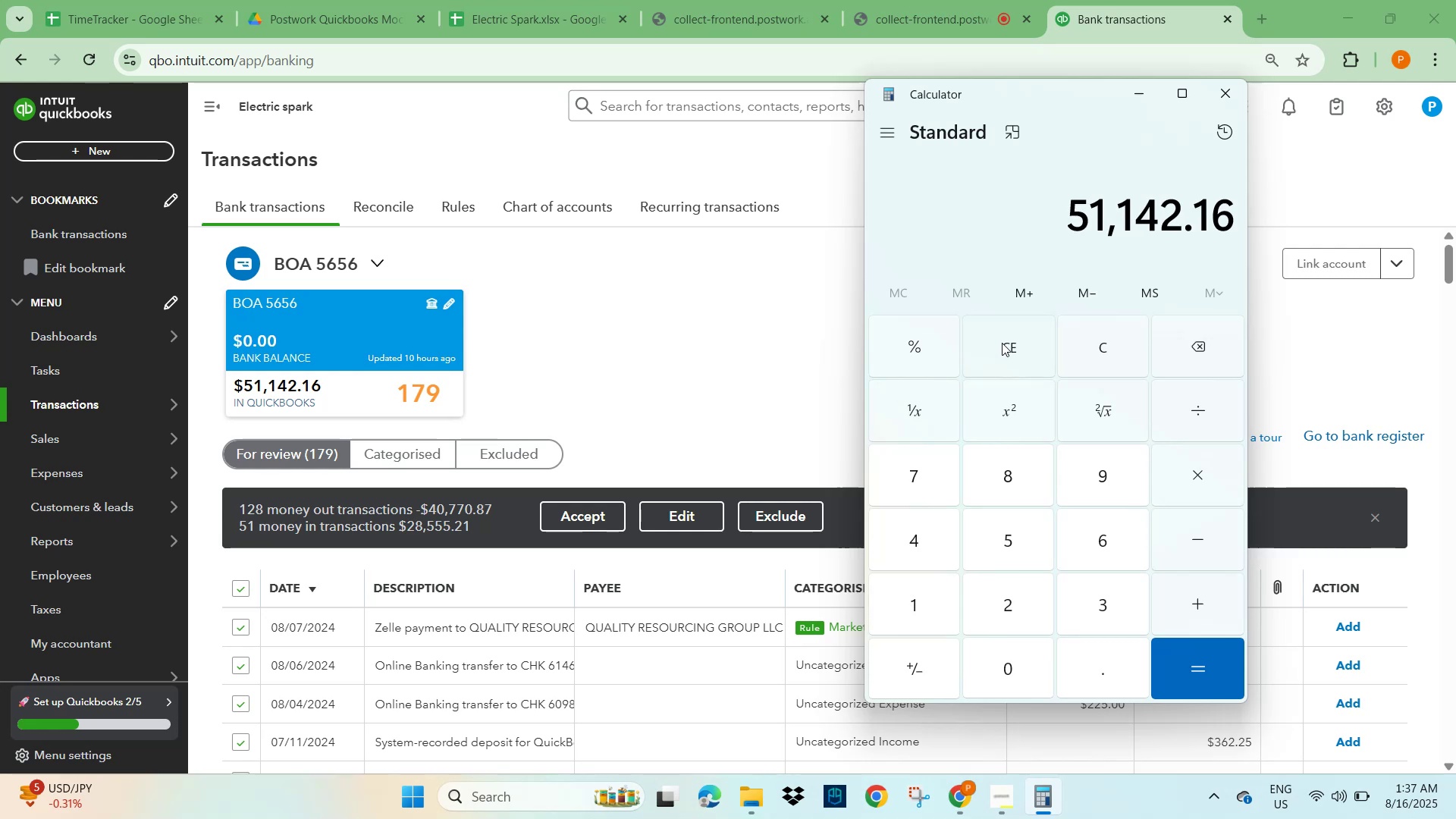 
key(NumpadAdd)
 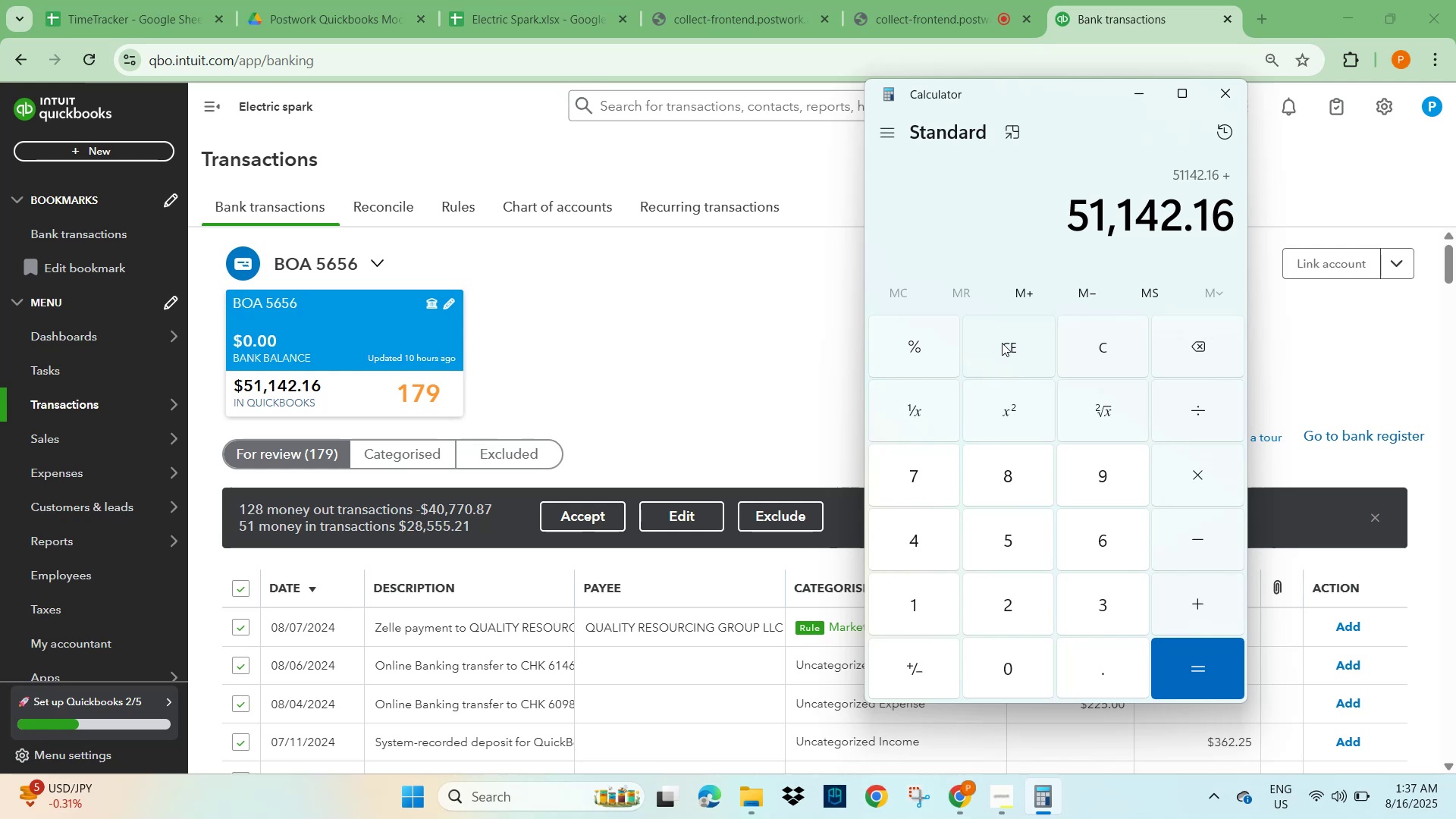 
key(Numpad4)
 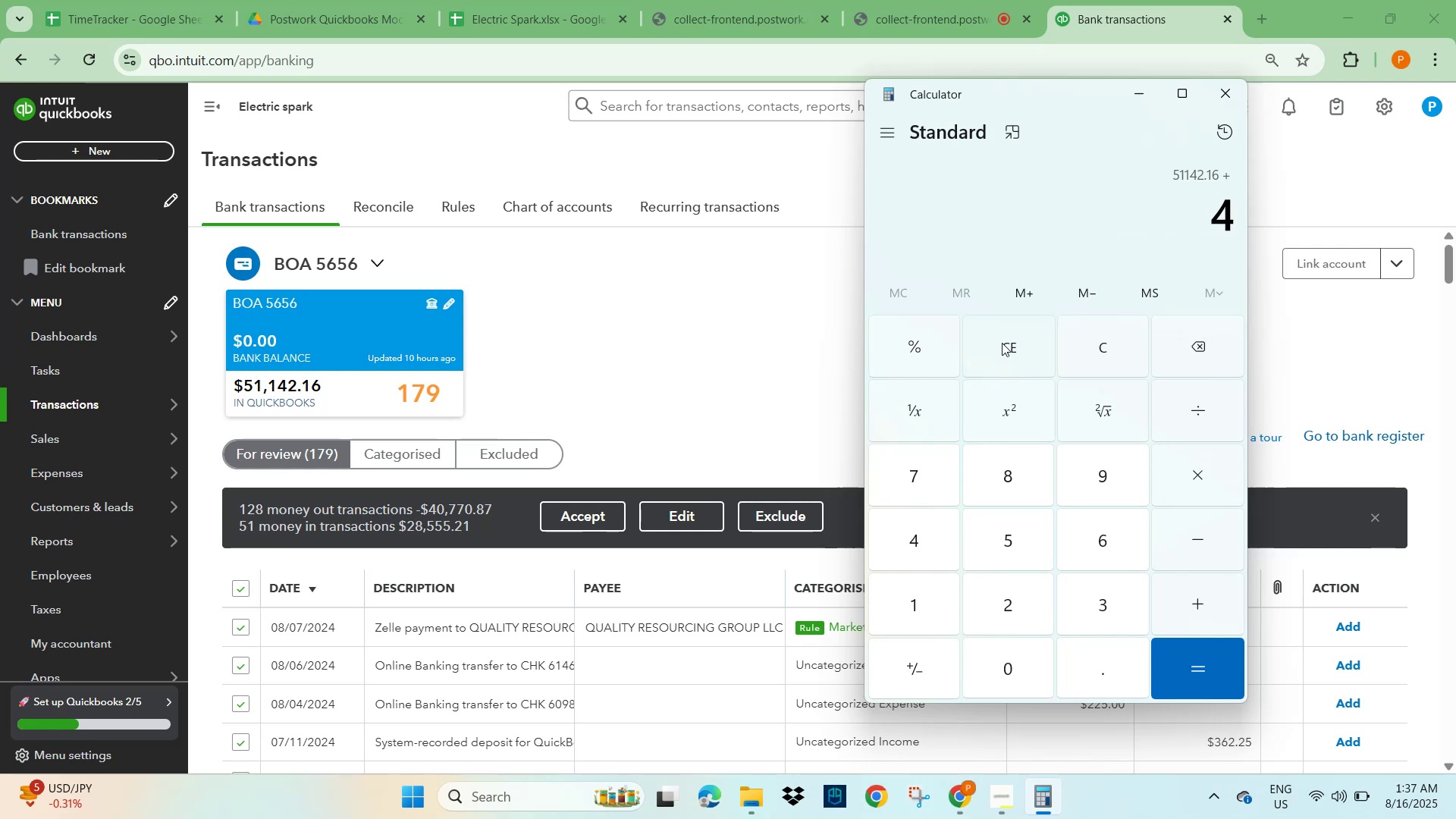 
key(Numpad0)
 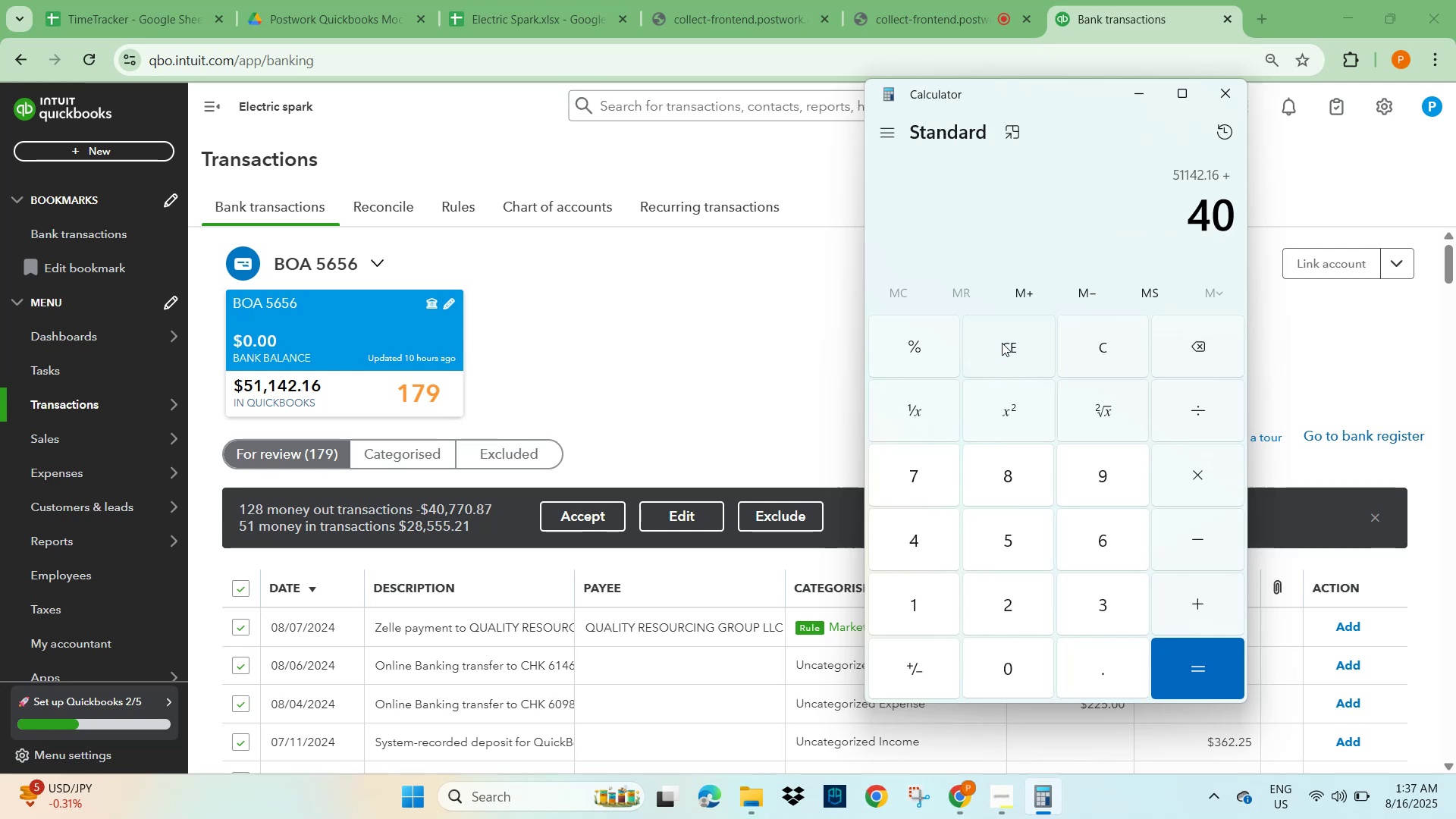 
key(Numpad7)
 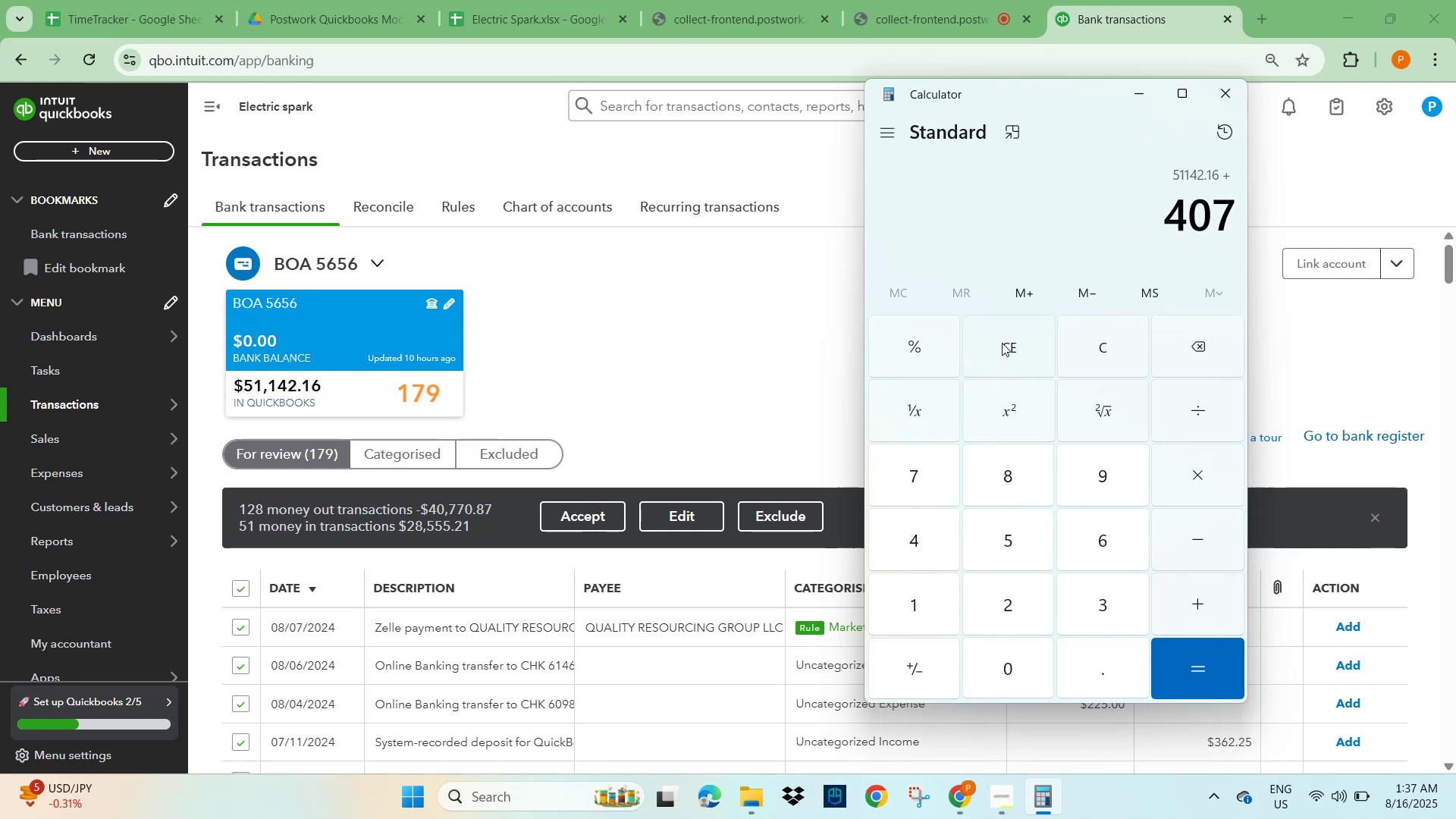 
key(Numpad7)
 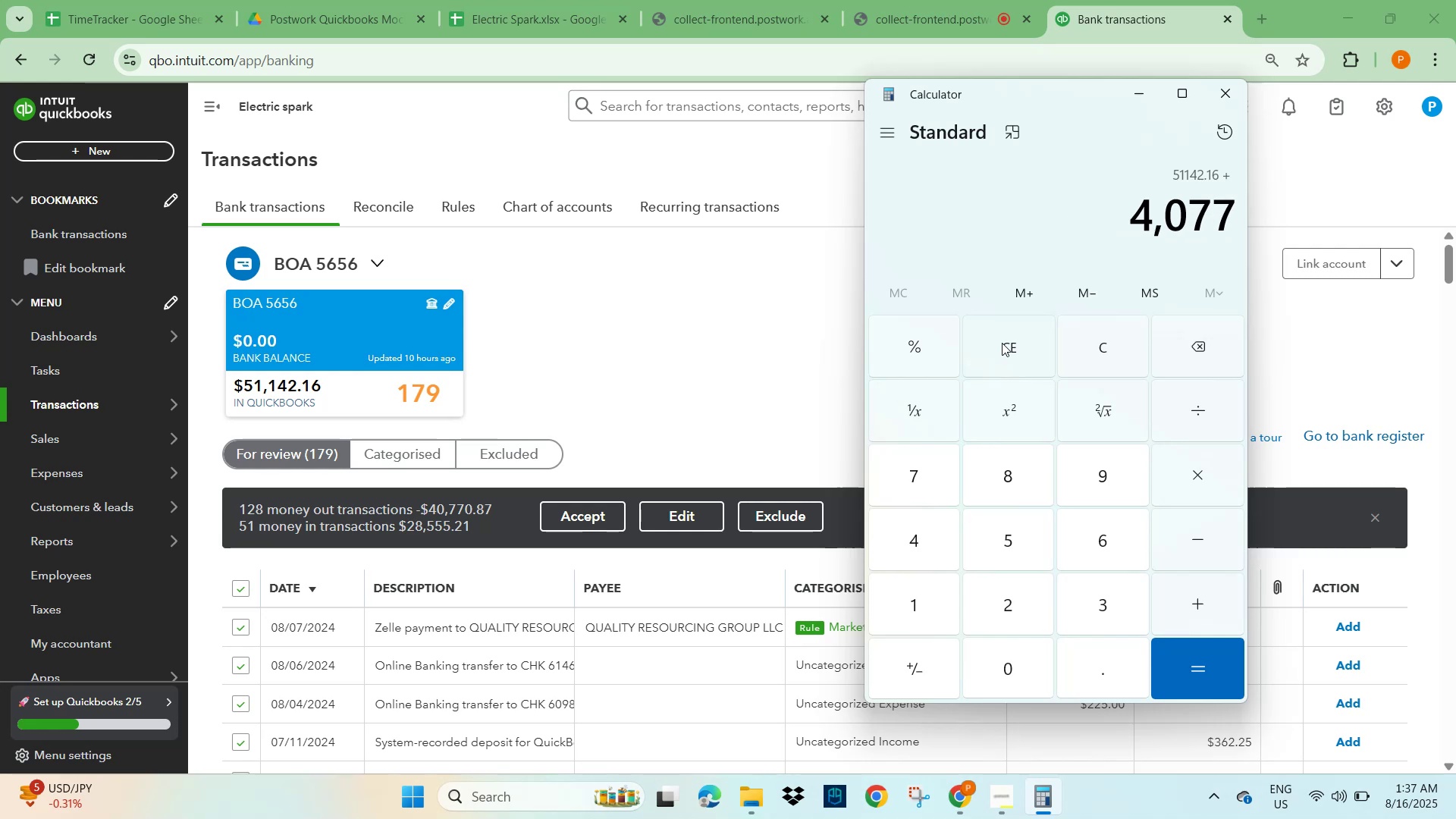 
key(Numpad0)
 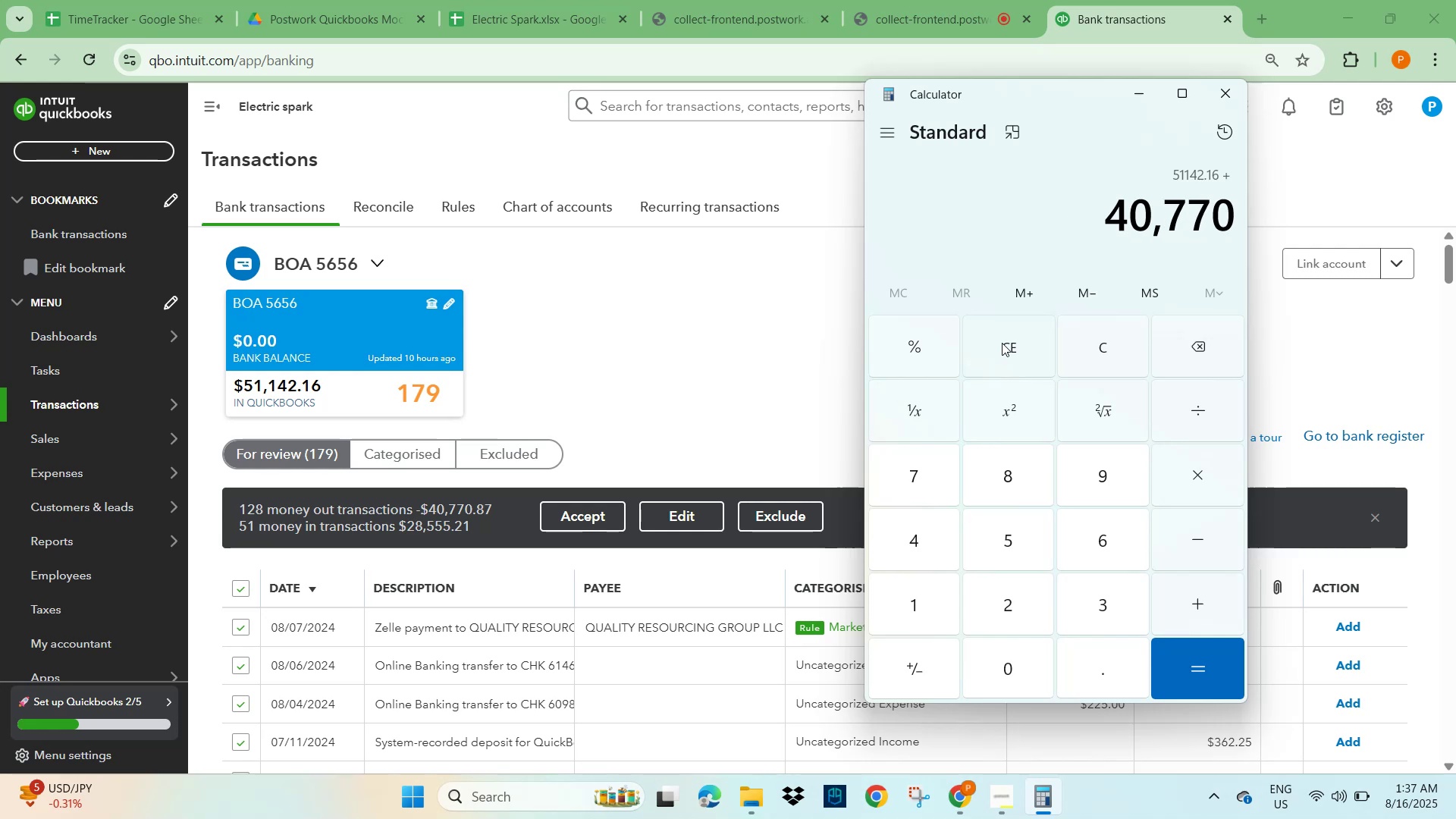 
key(NumpadDecimal)
 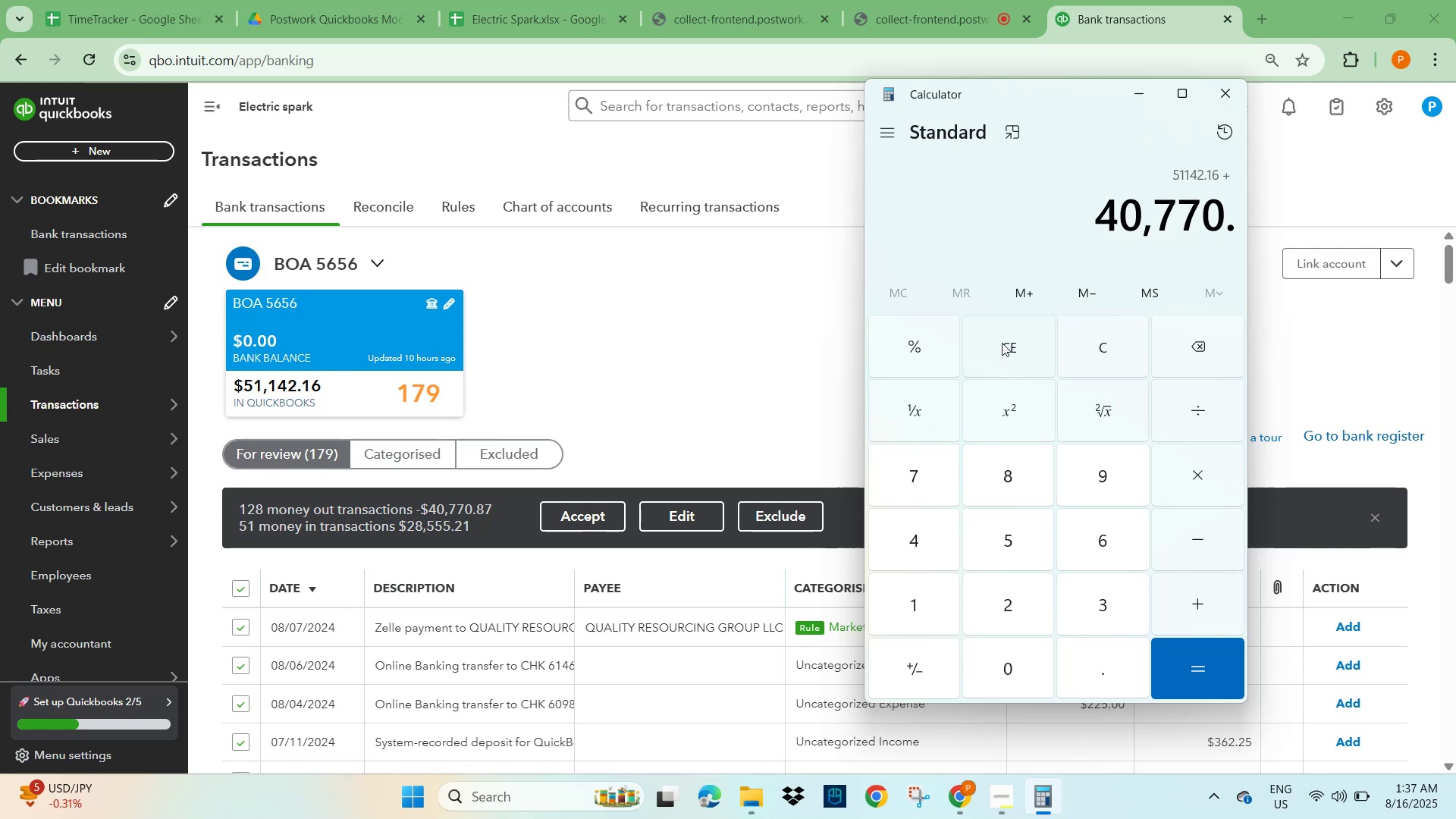 
key(Numpad8)
 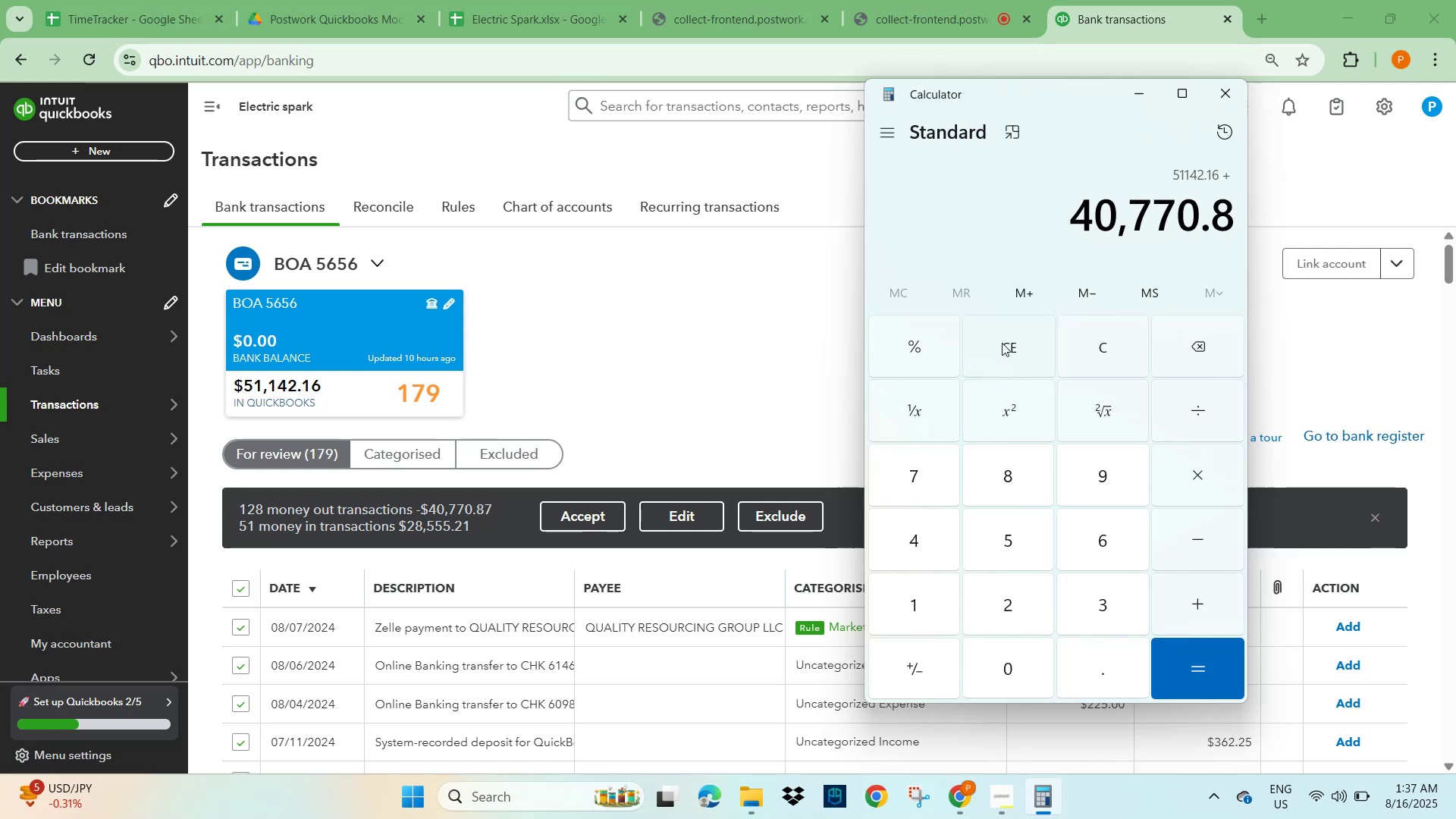 
key(Numpad7)
 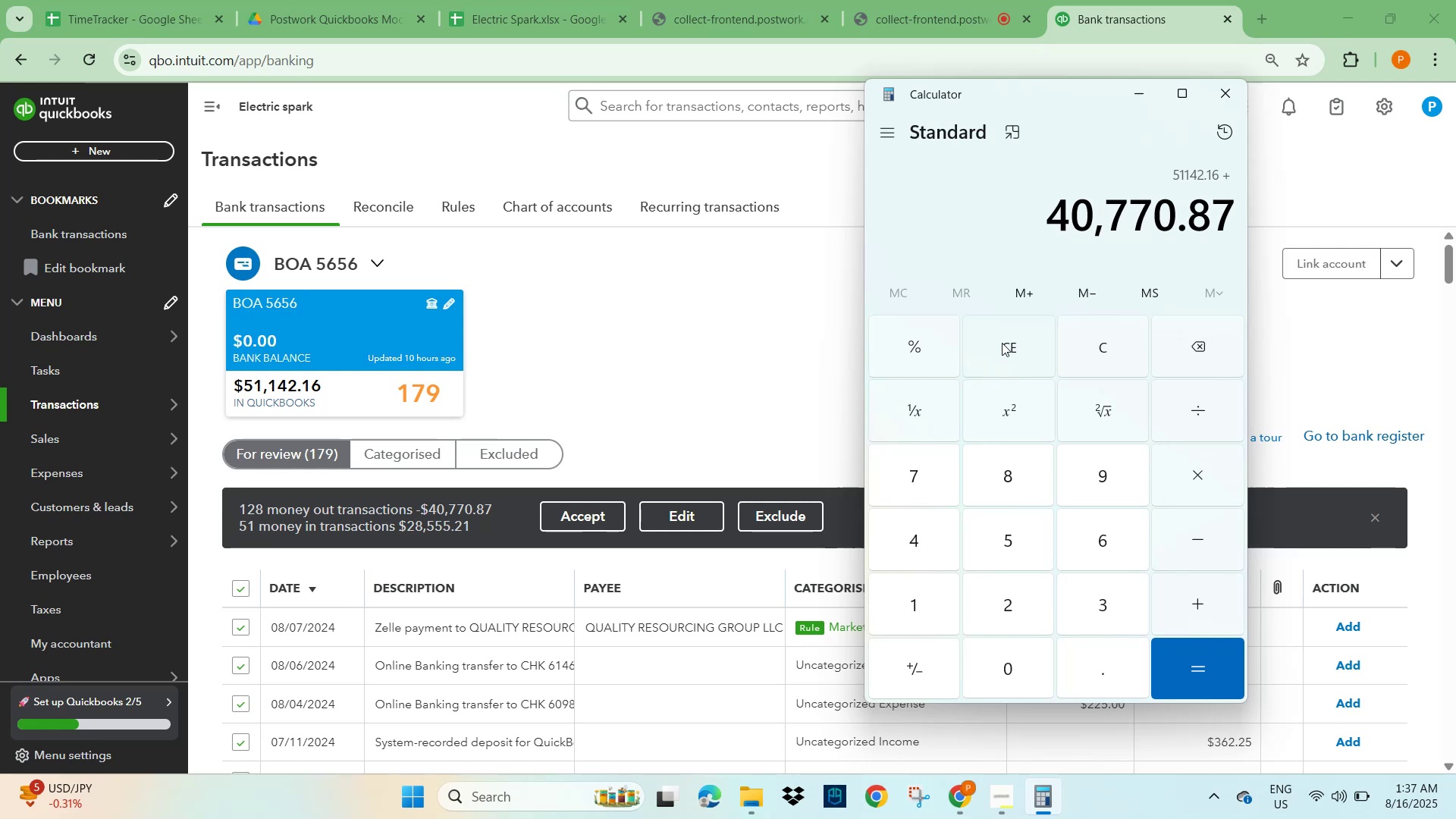 
hold_key(key=Backspace, duration=1.23)
 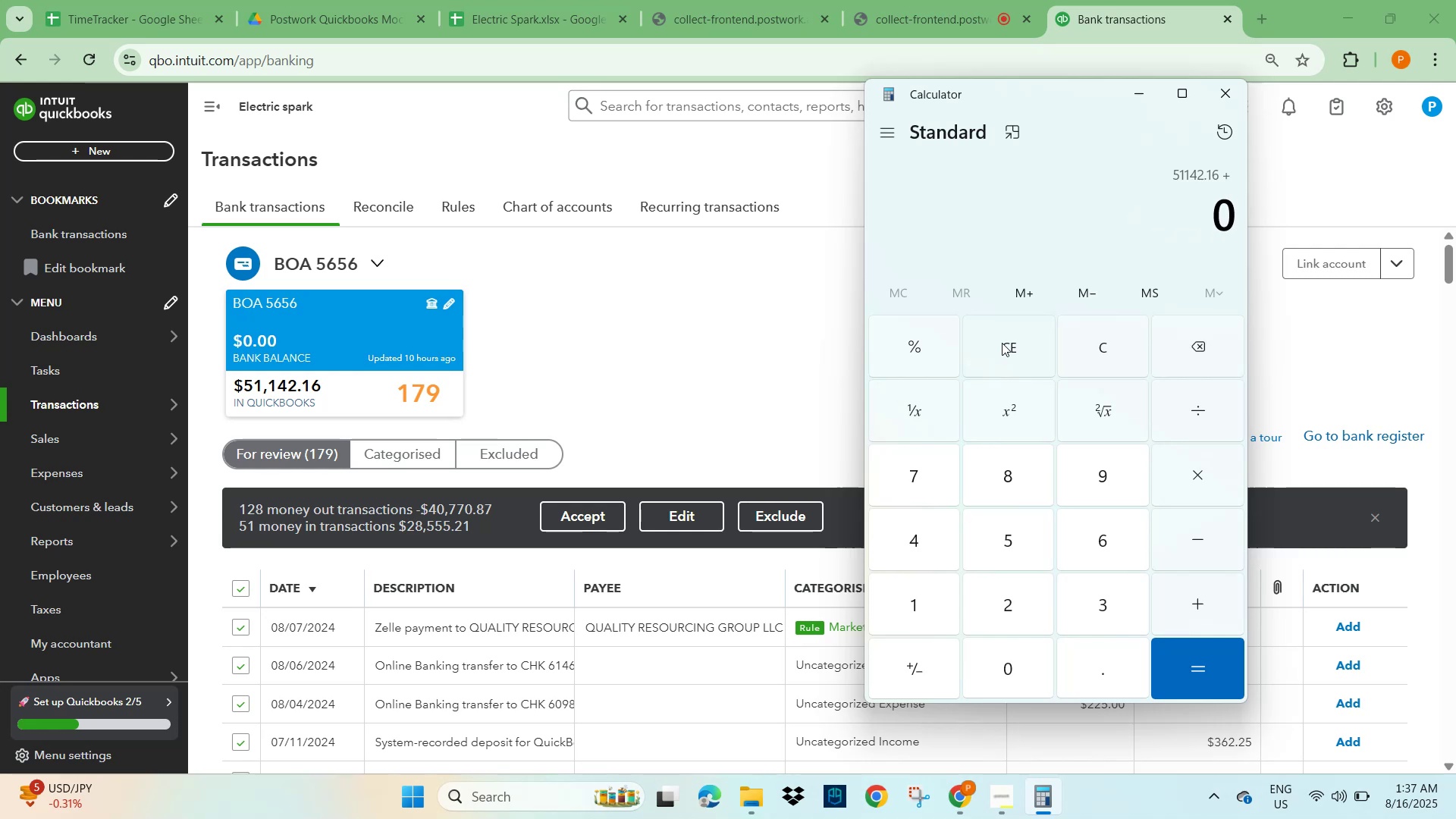 
key(Numpad5)
 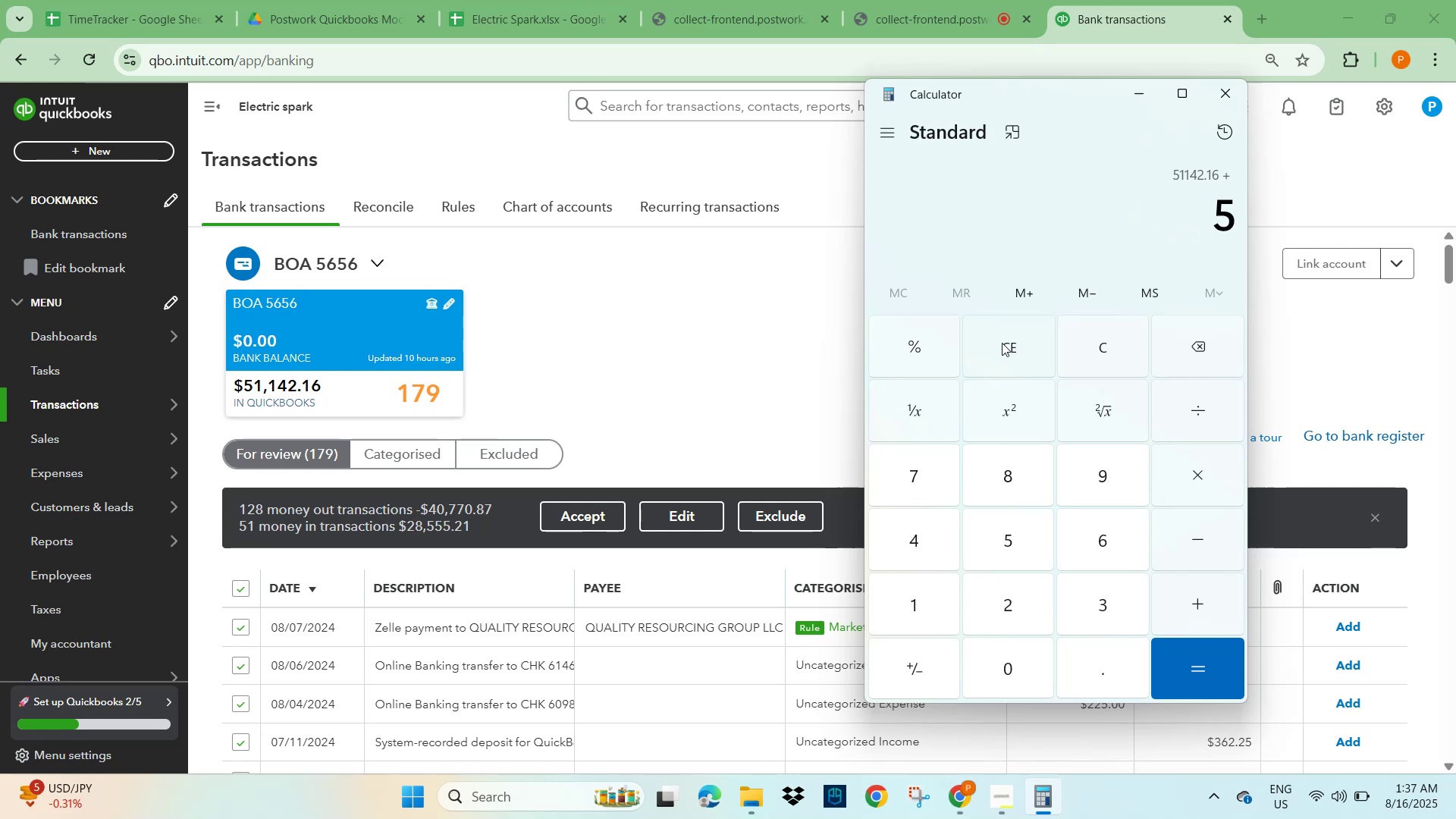 
key(Numpad1)
 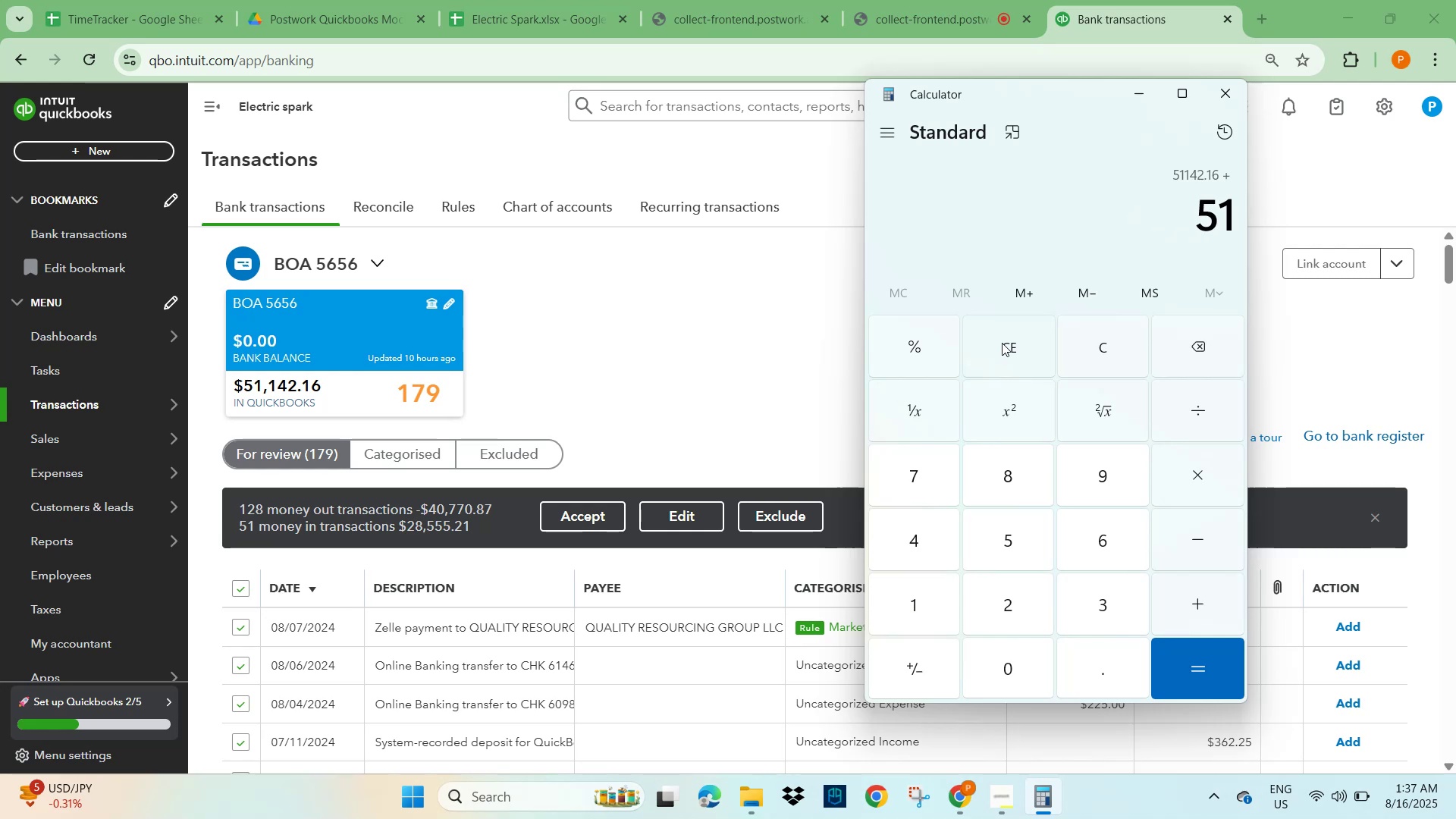 
key(Numpad1)
 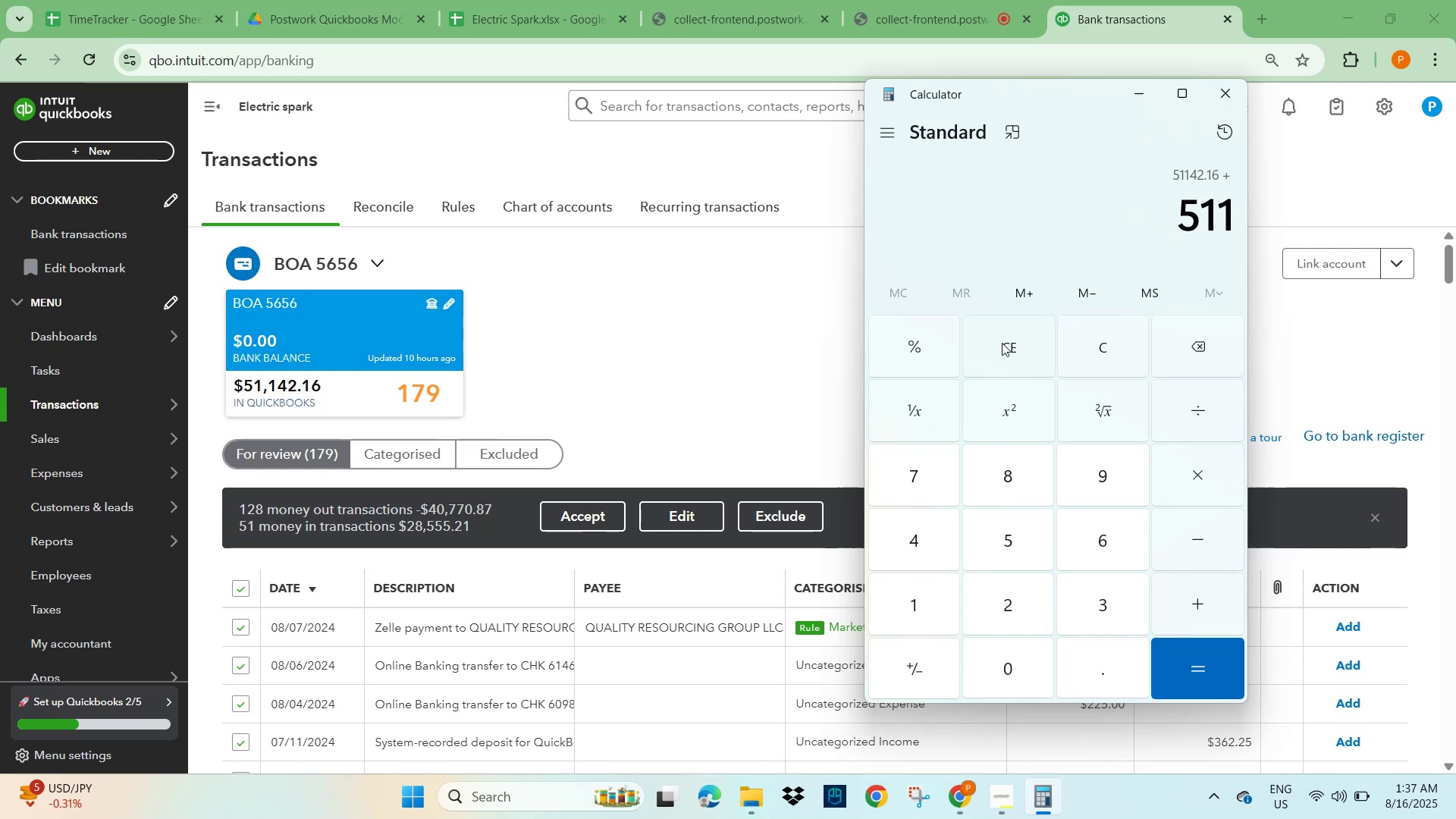 
key(Numpad4)
 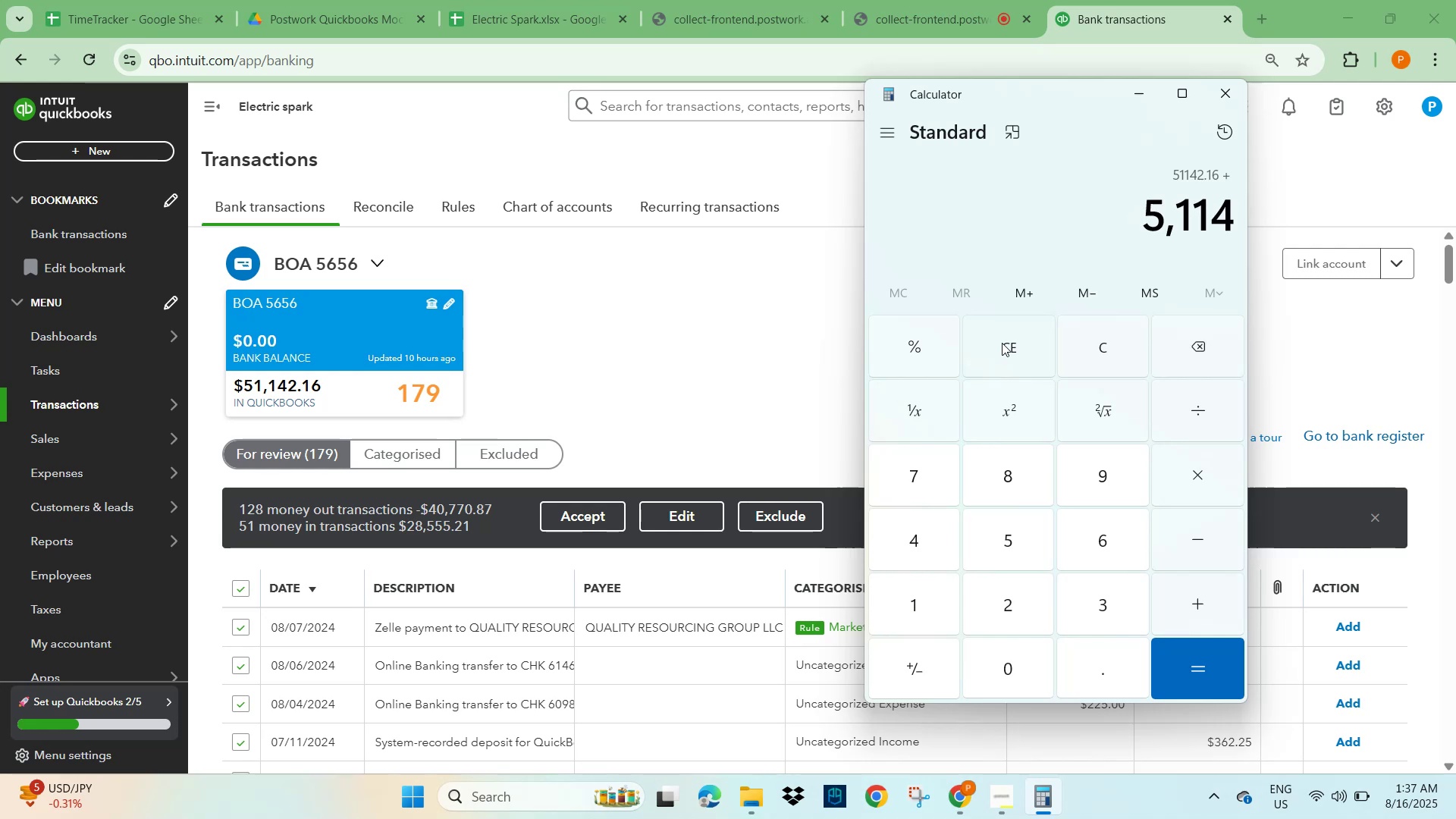 
key(Numpad2)
 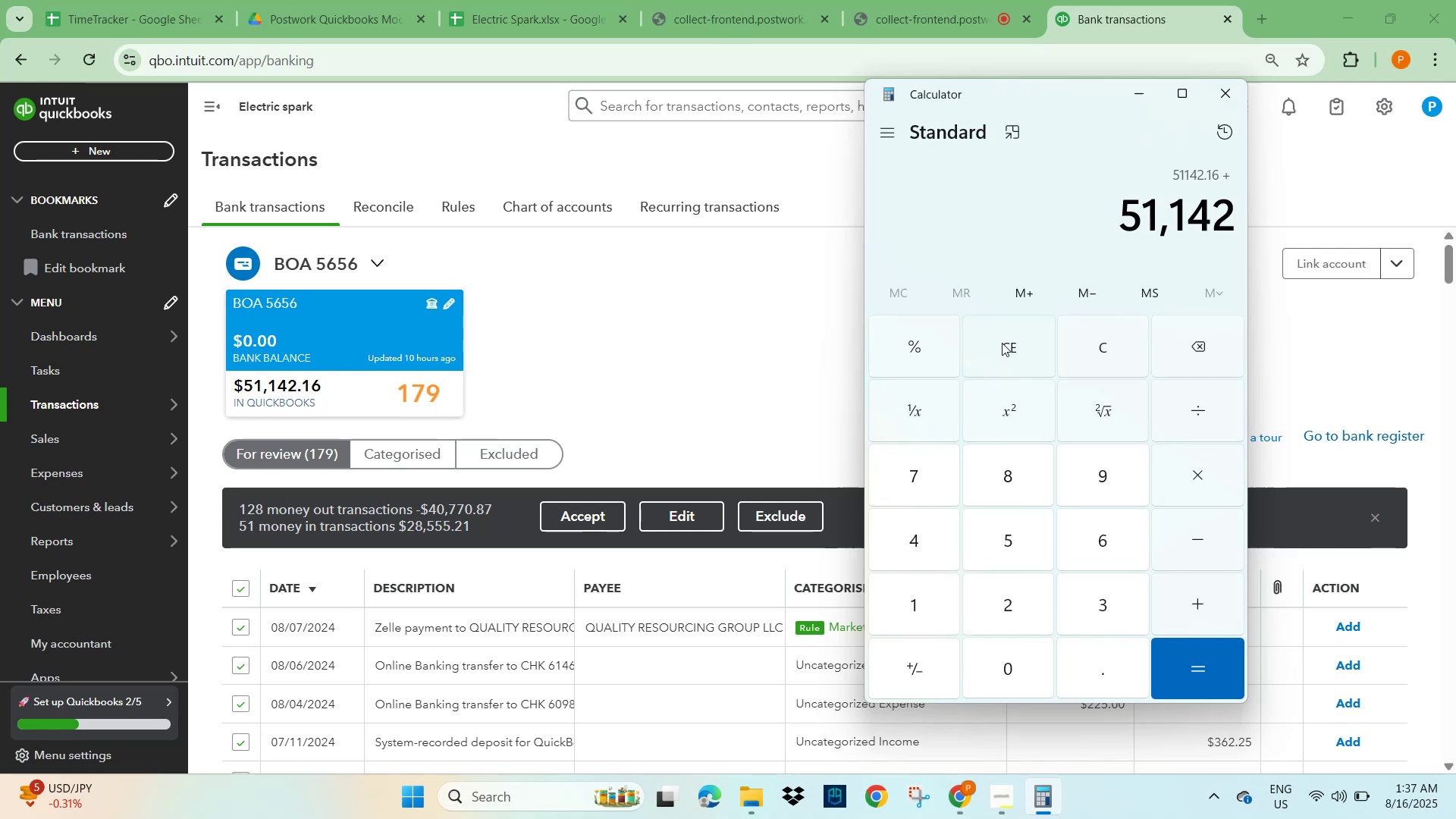 
key(NumpadDecimal)
 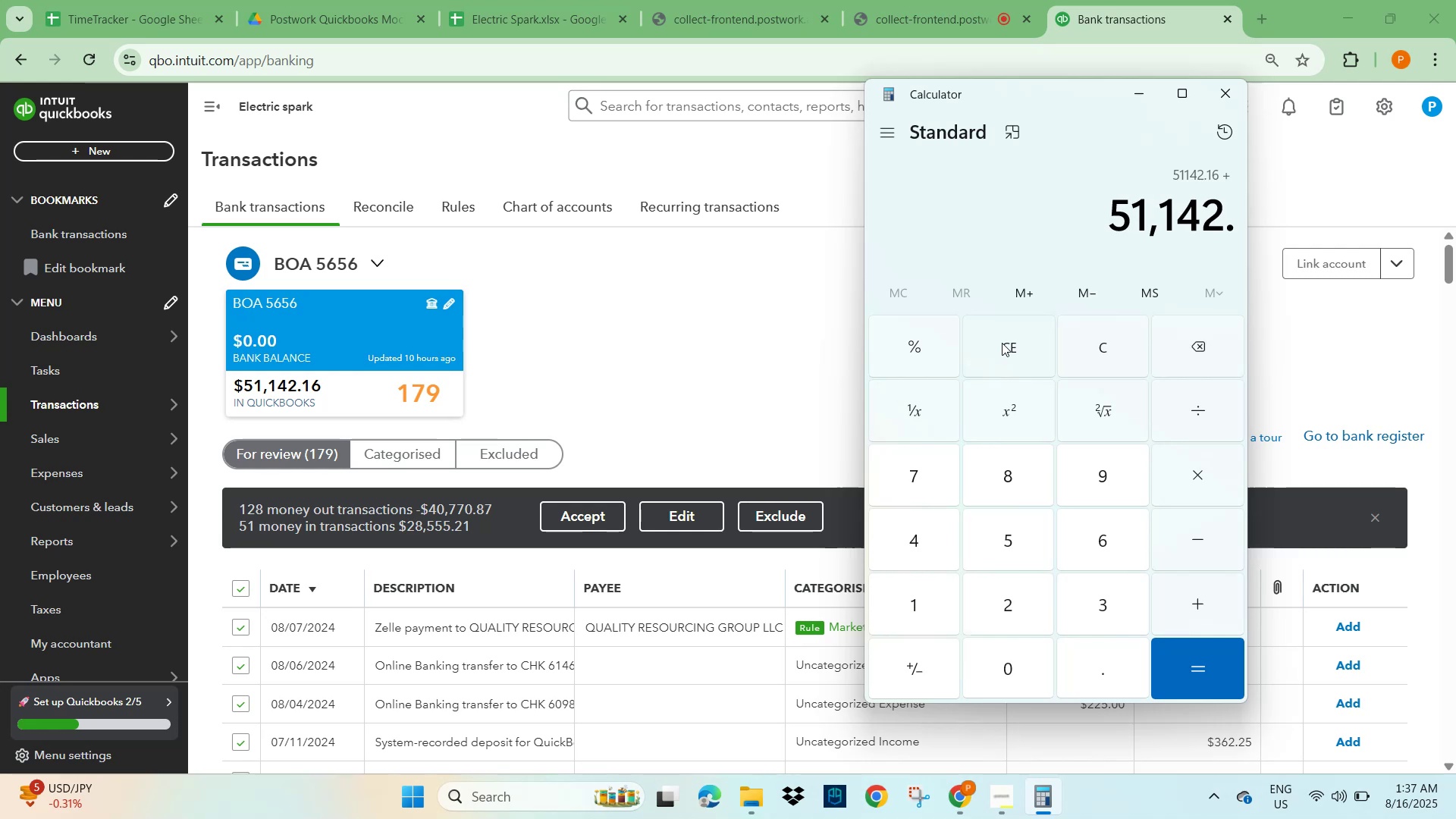 
key(Numpad1)
 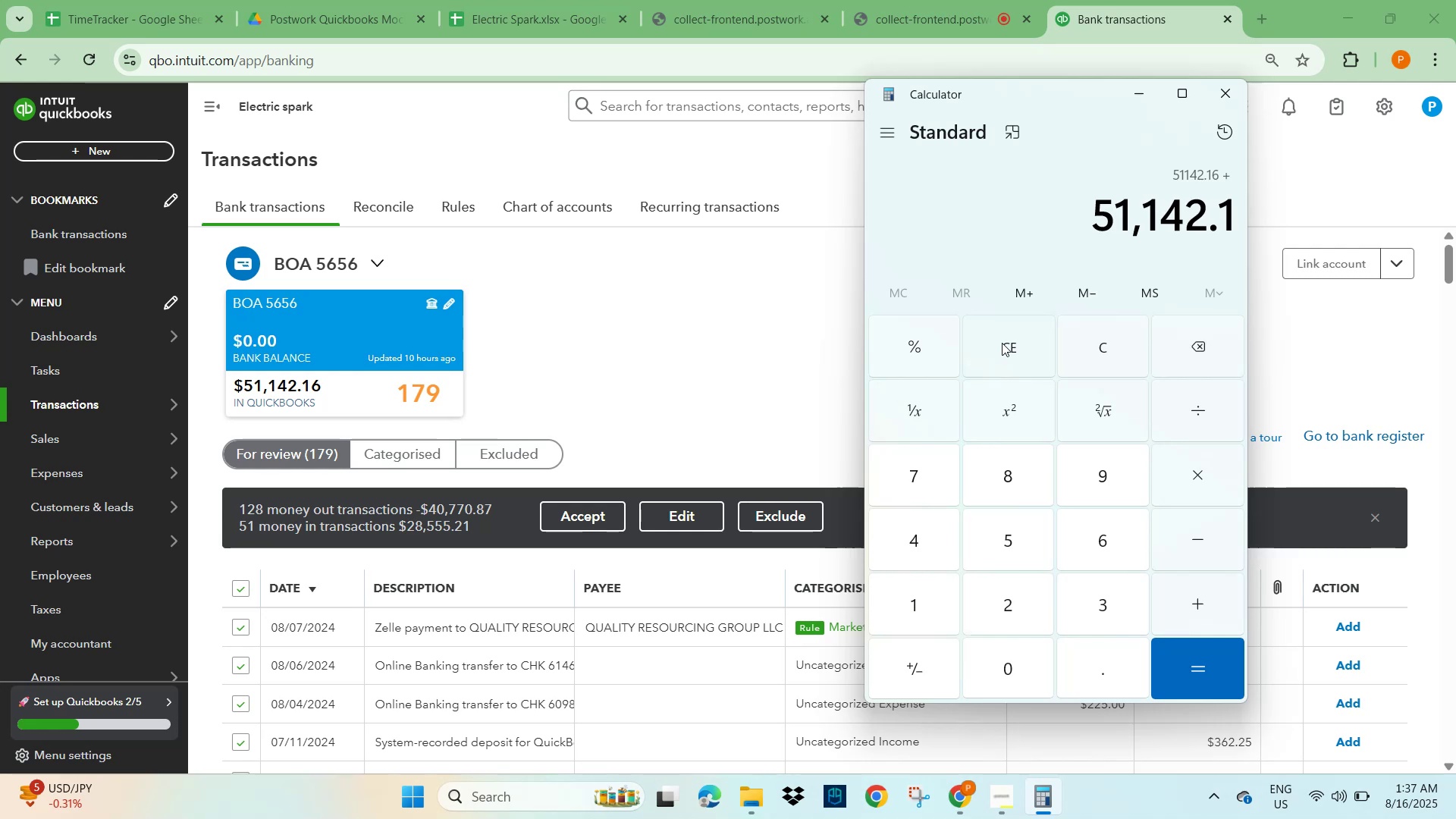 
key(Numpad6)
 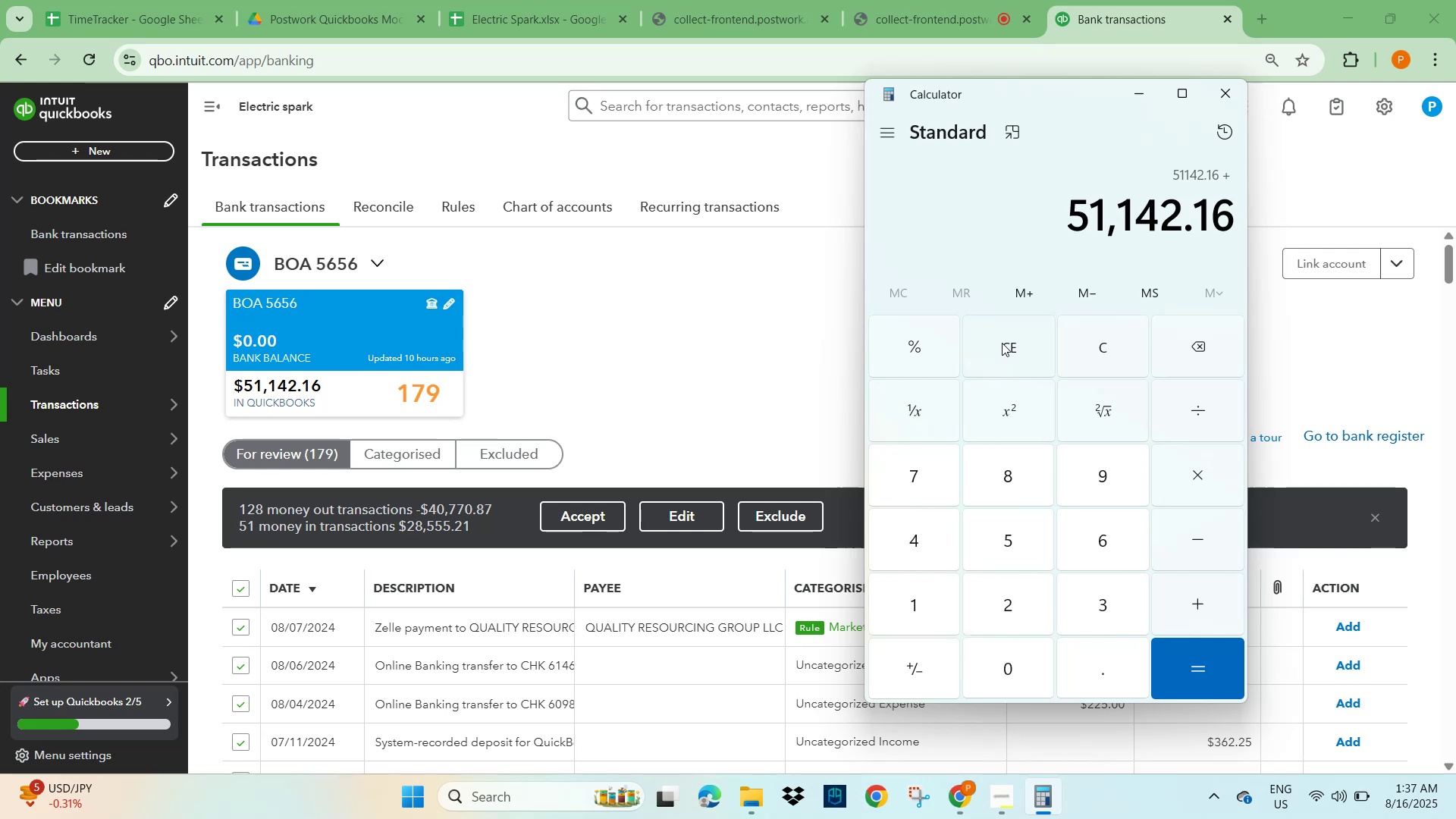 
key(NumpadSubtract)
 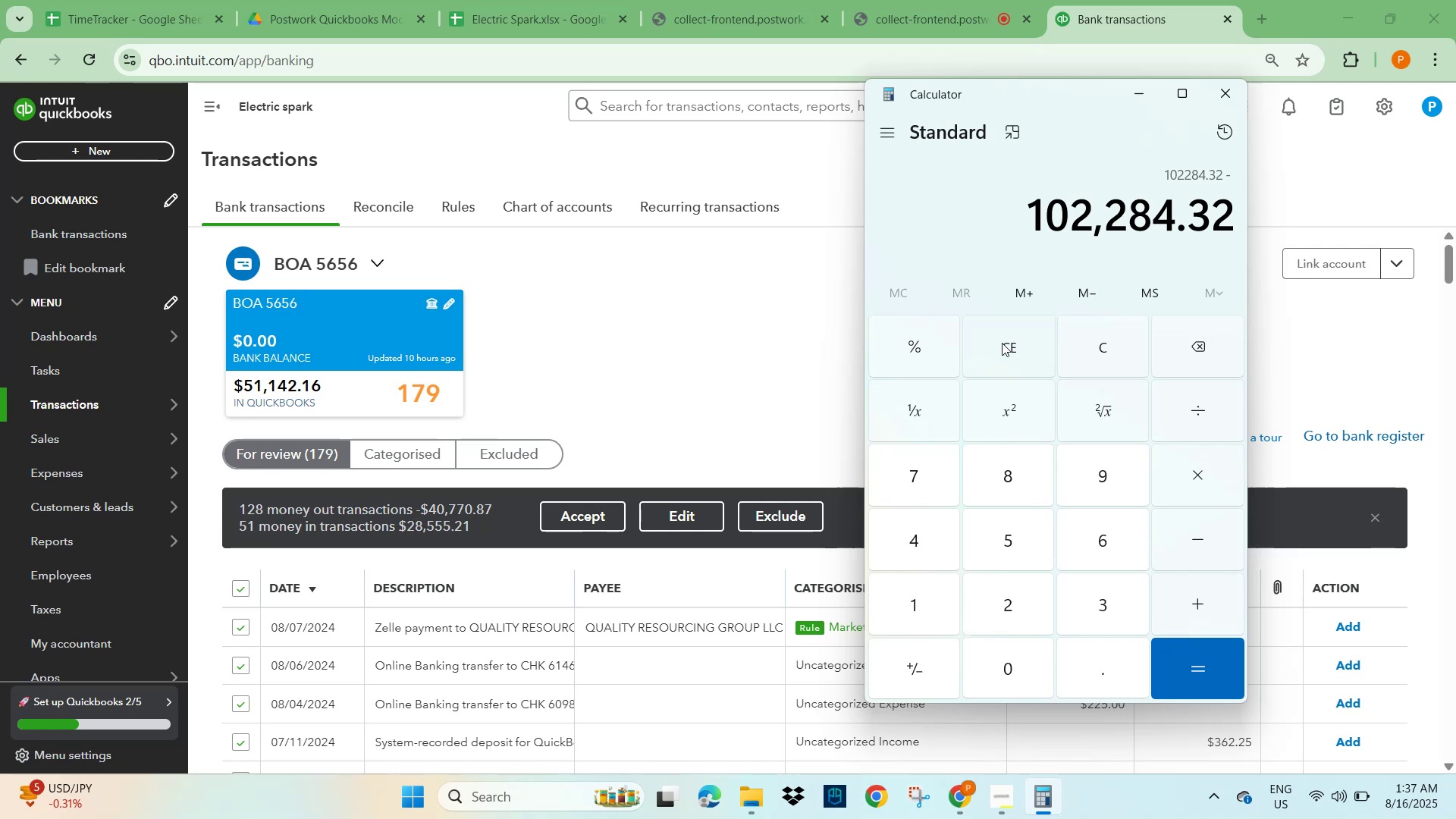 
key(Numpad4)
 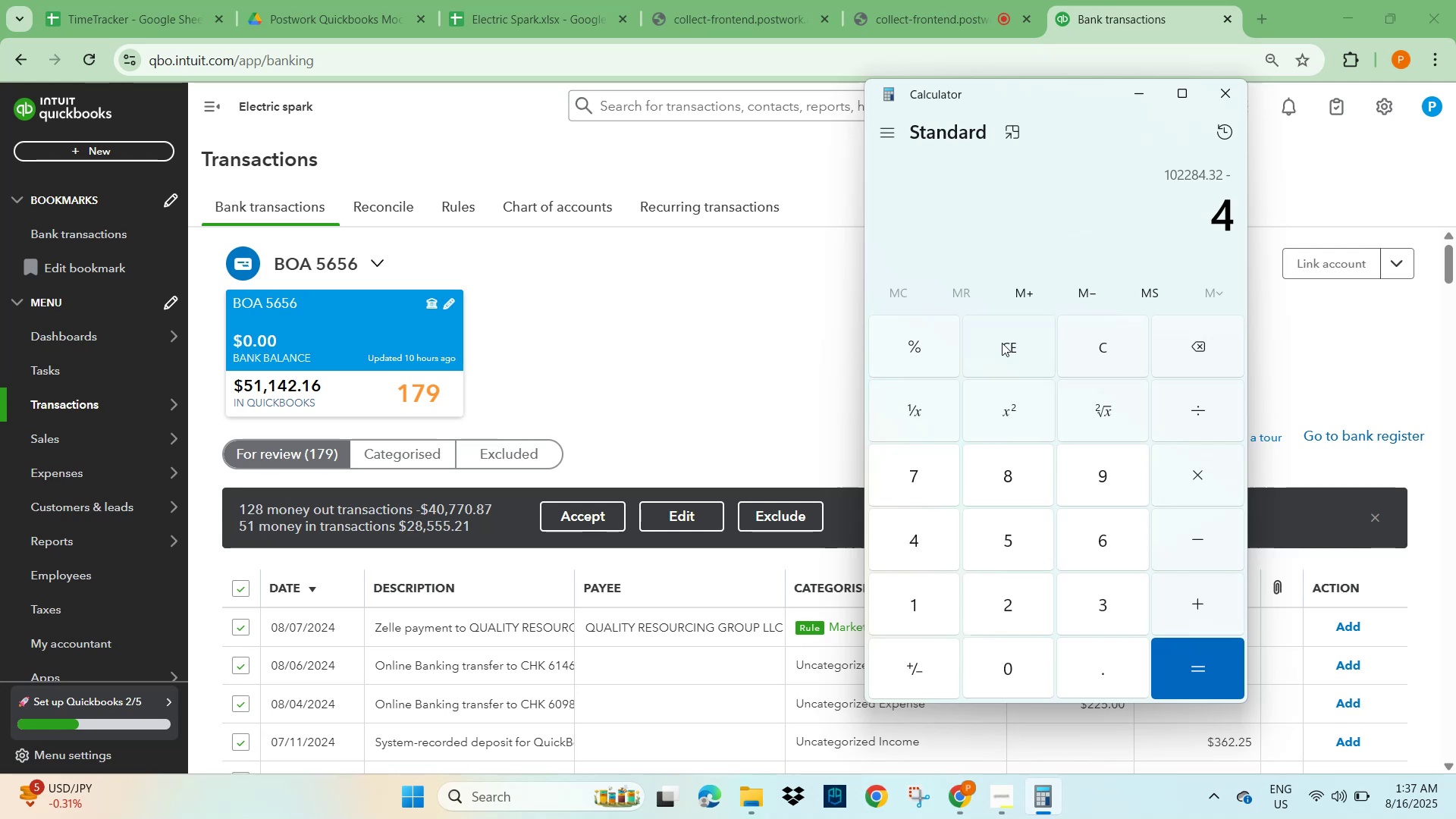 
key(Numpad0)
 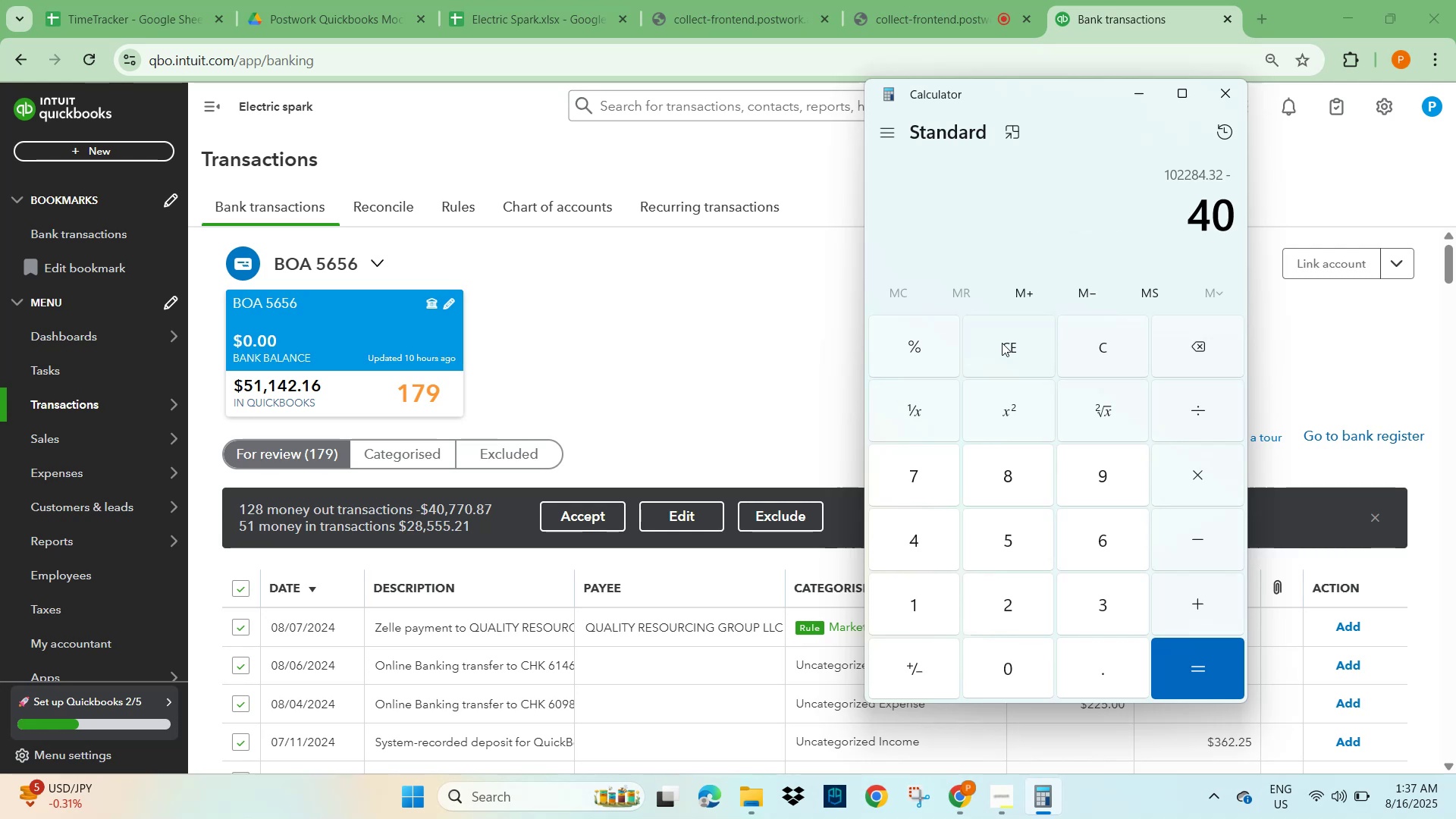 
key(Numpad7)
 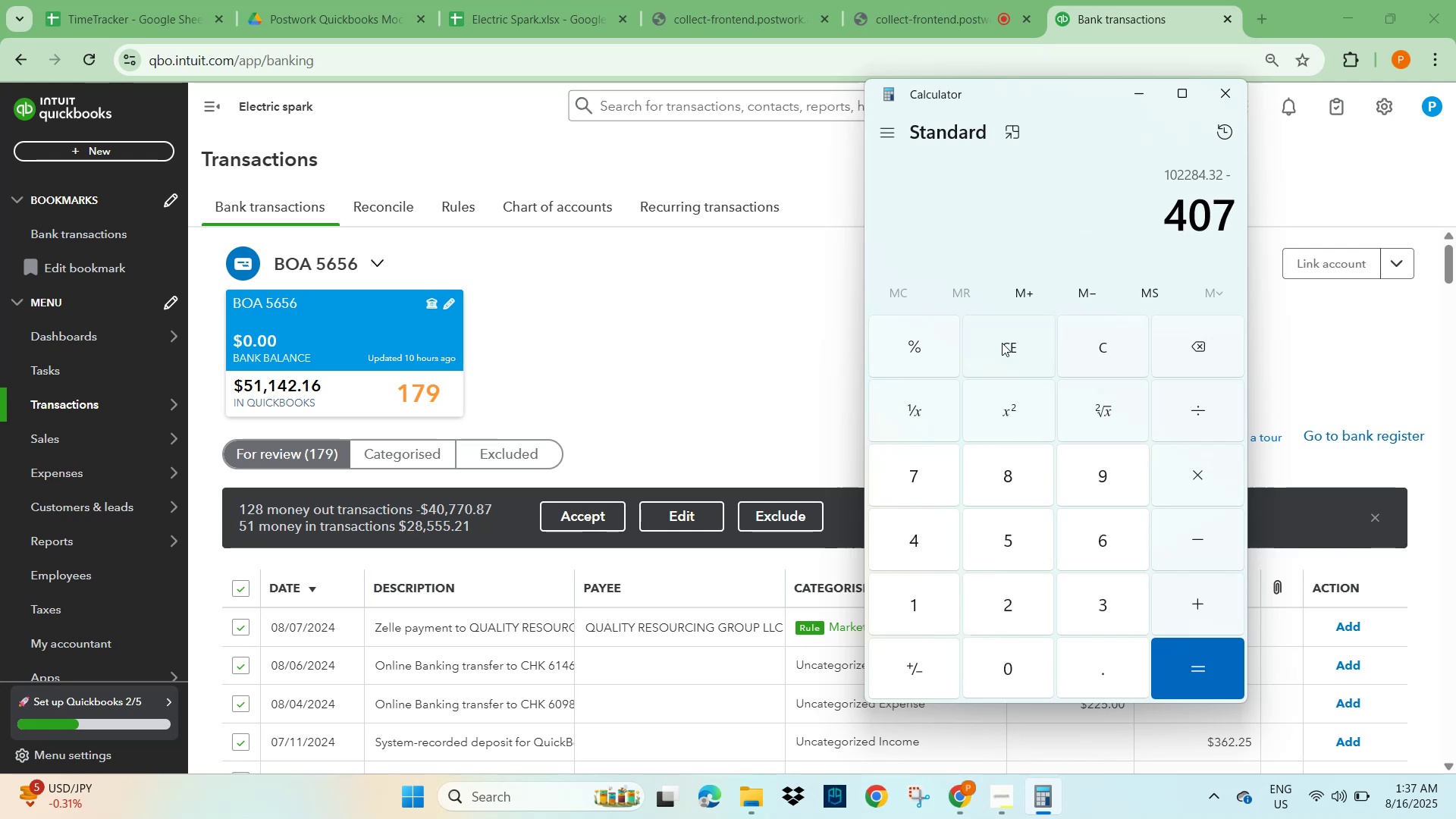 
key(Numpad7)
 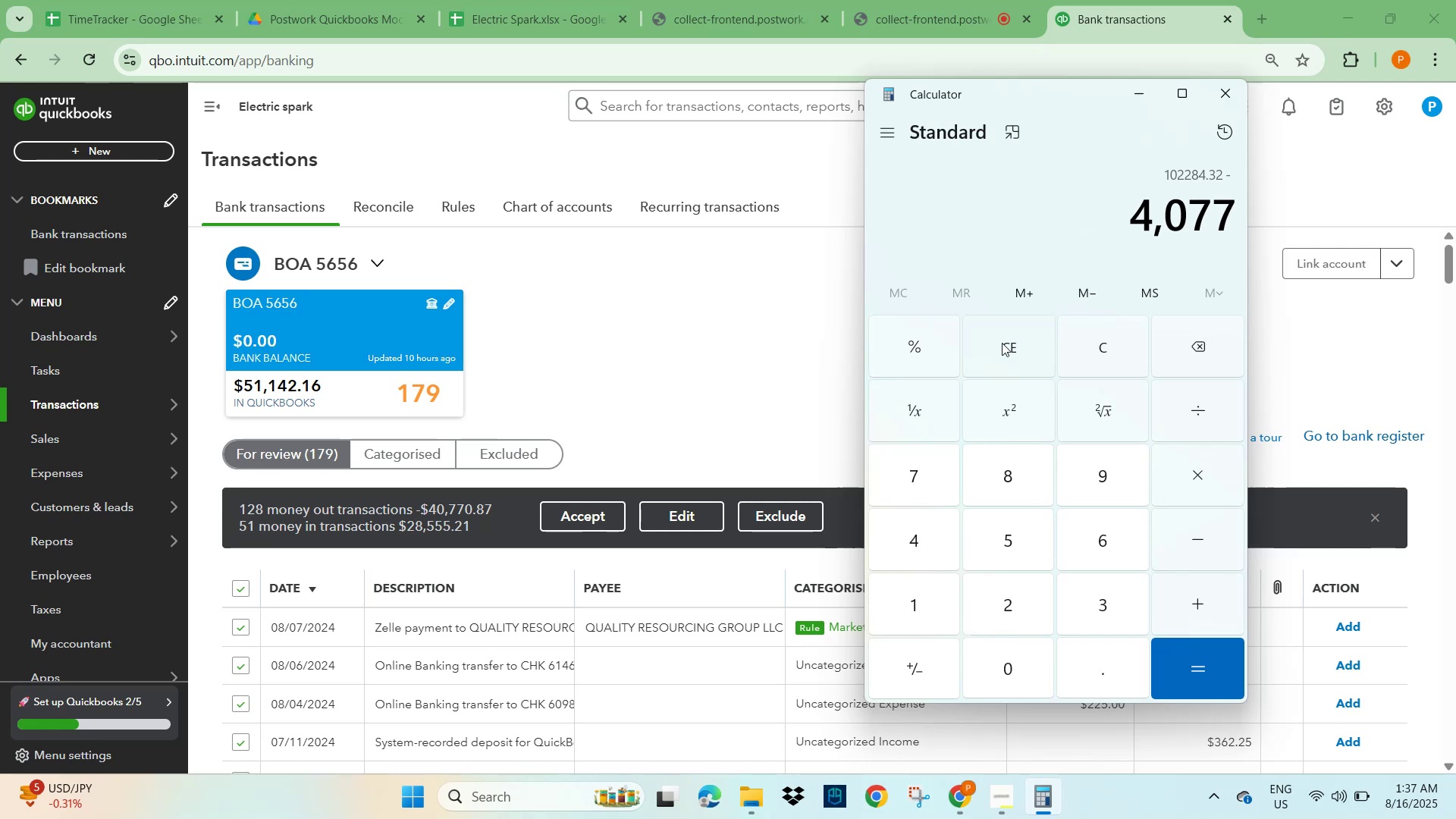 
key(Numpad0)
 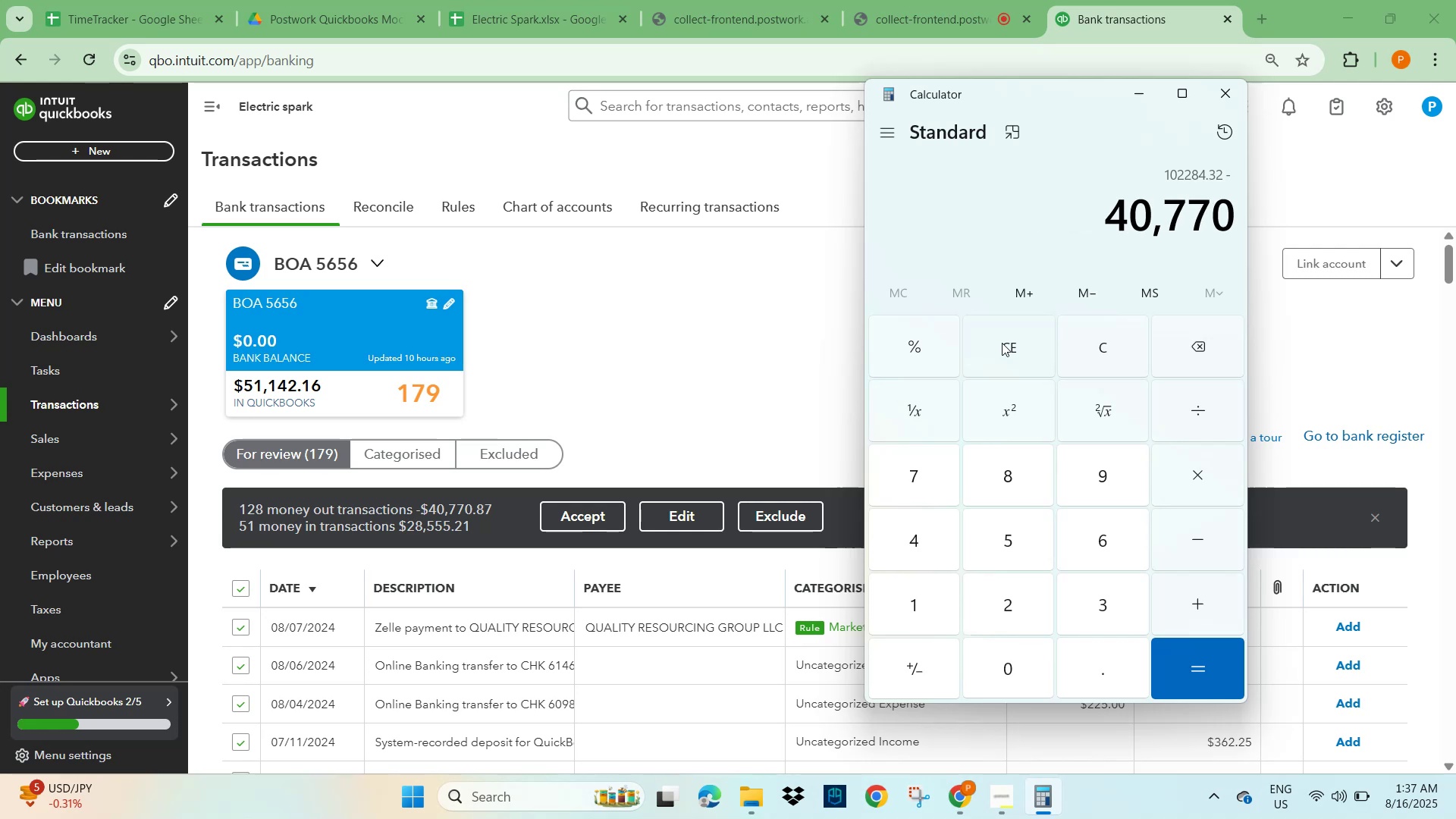 
key(NumpadDecimal)
 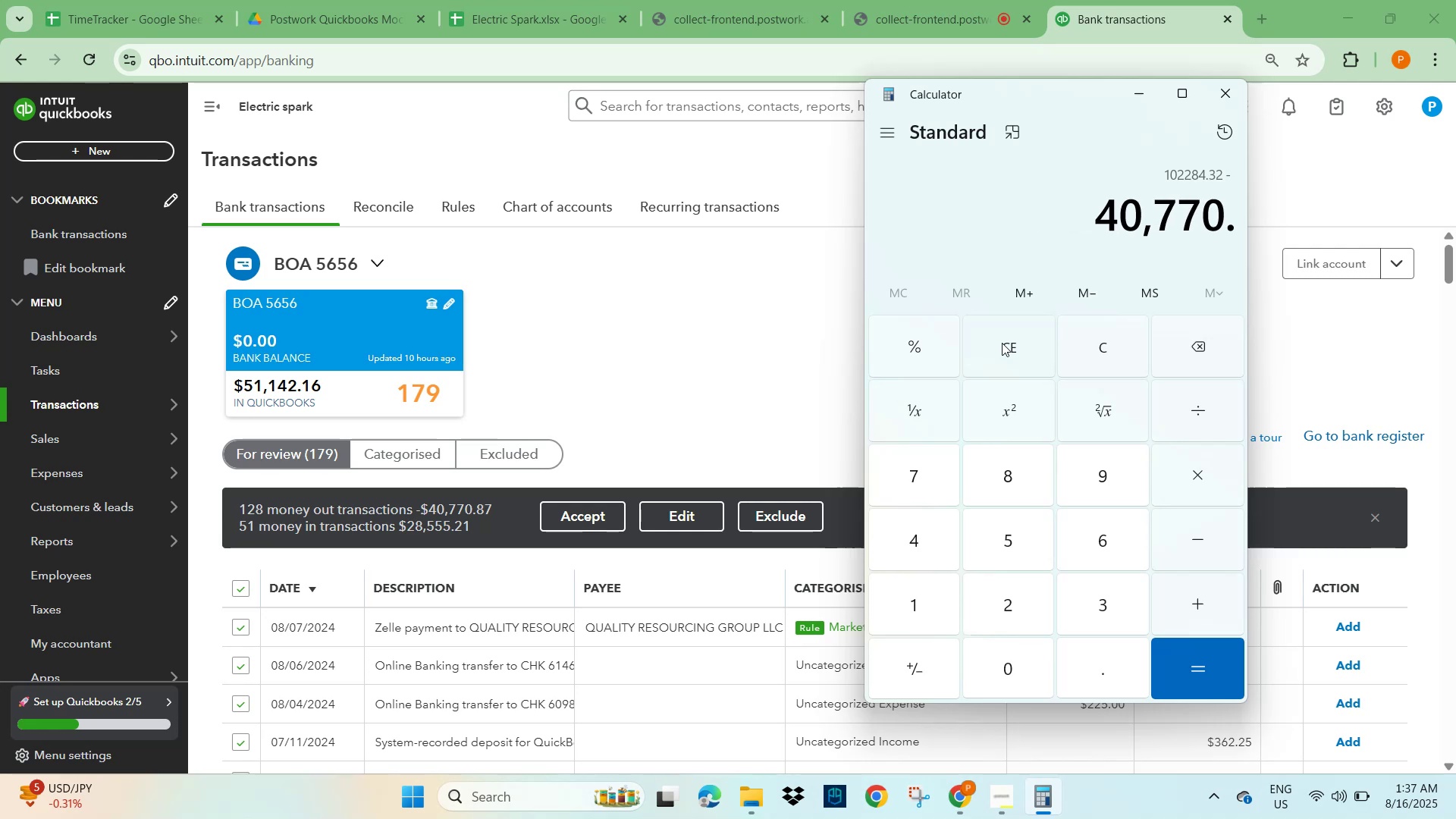 
key(Numpad8)
 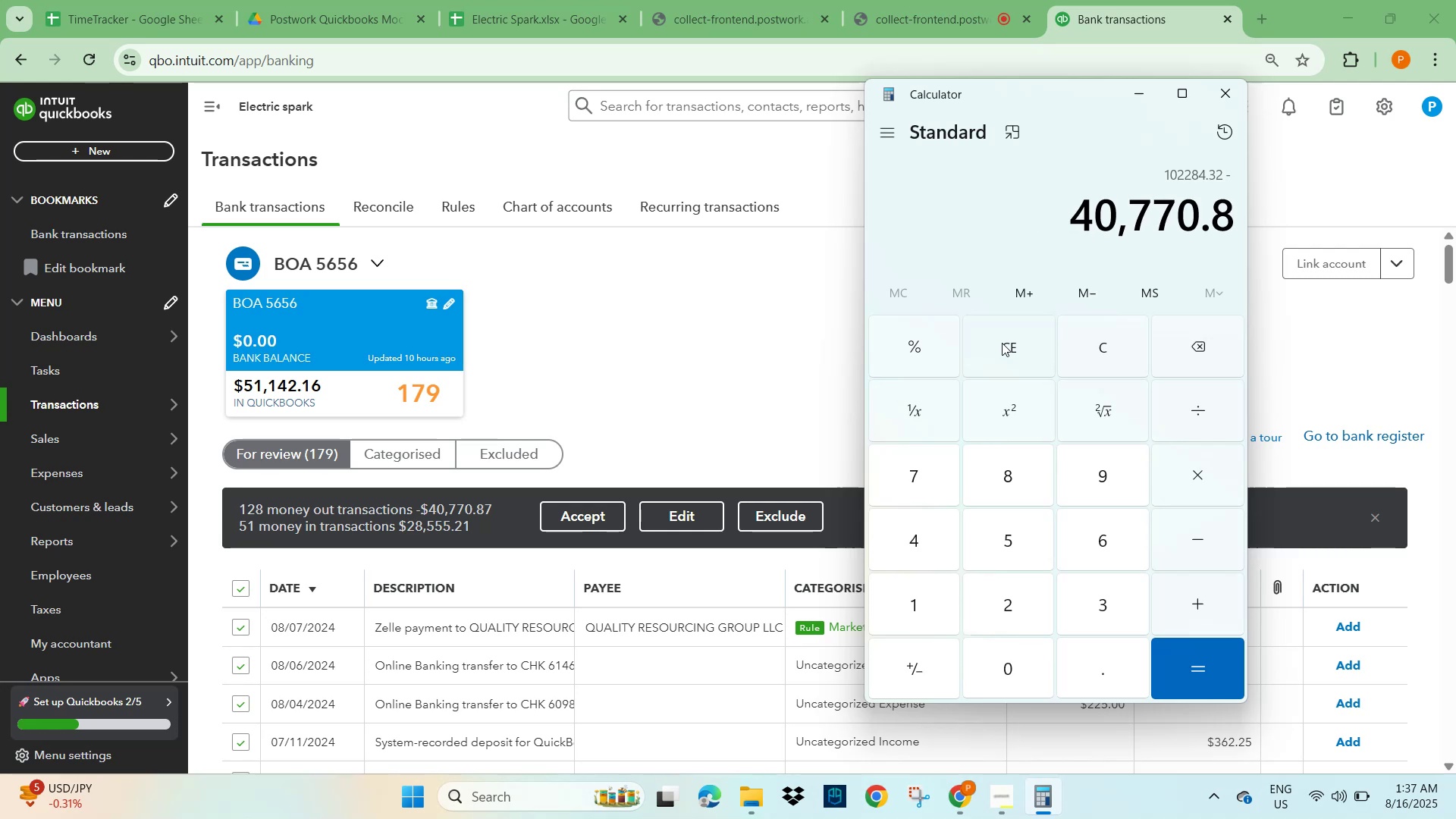 
key(Numpad7)
 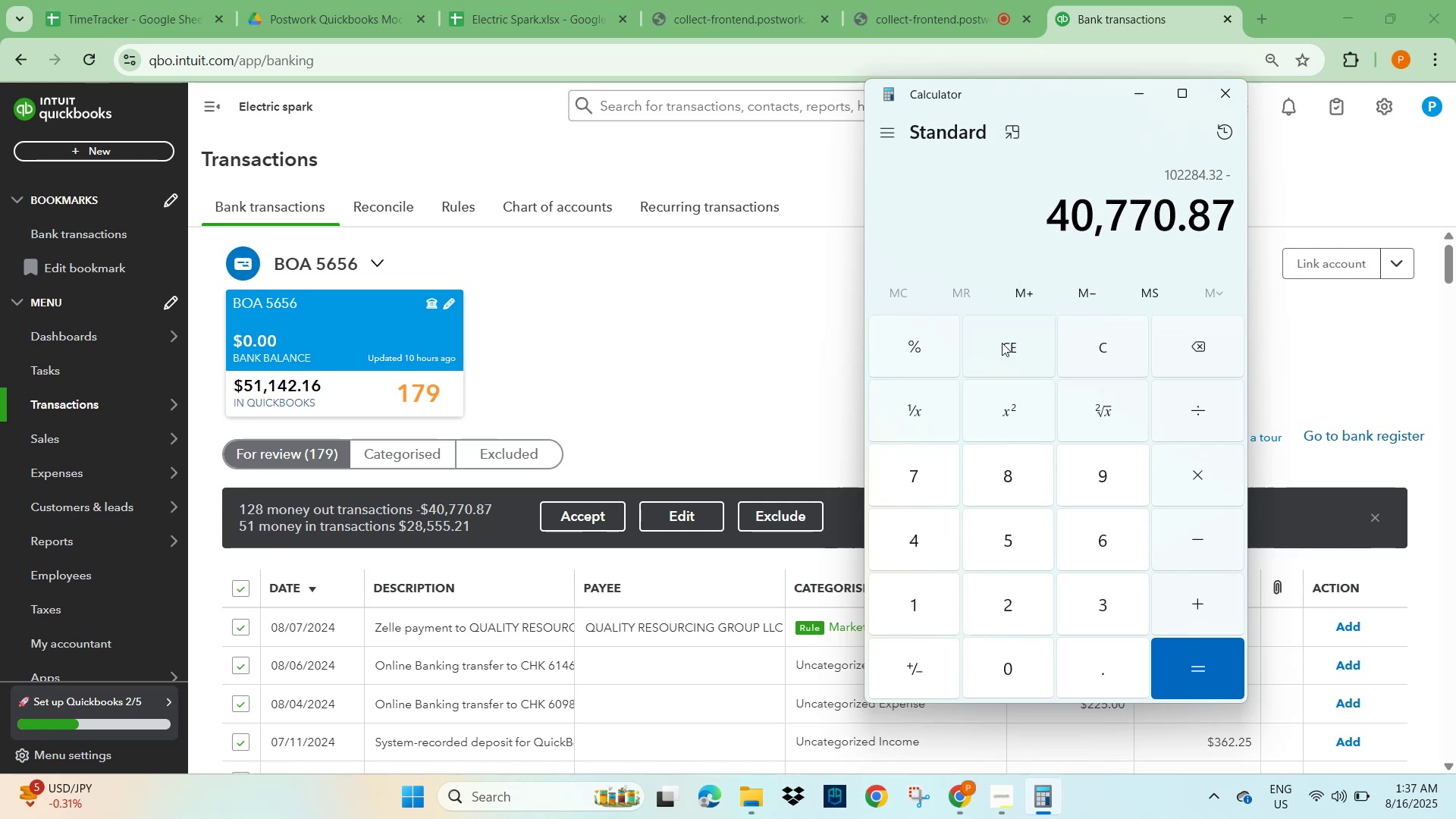 
key(NumpadAdd)
 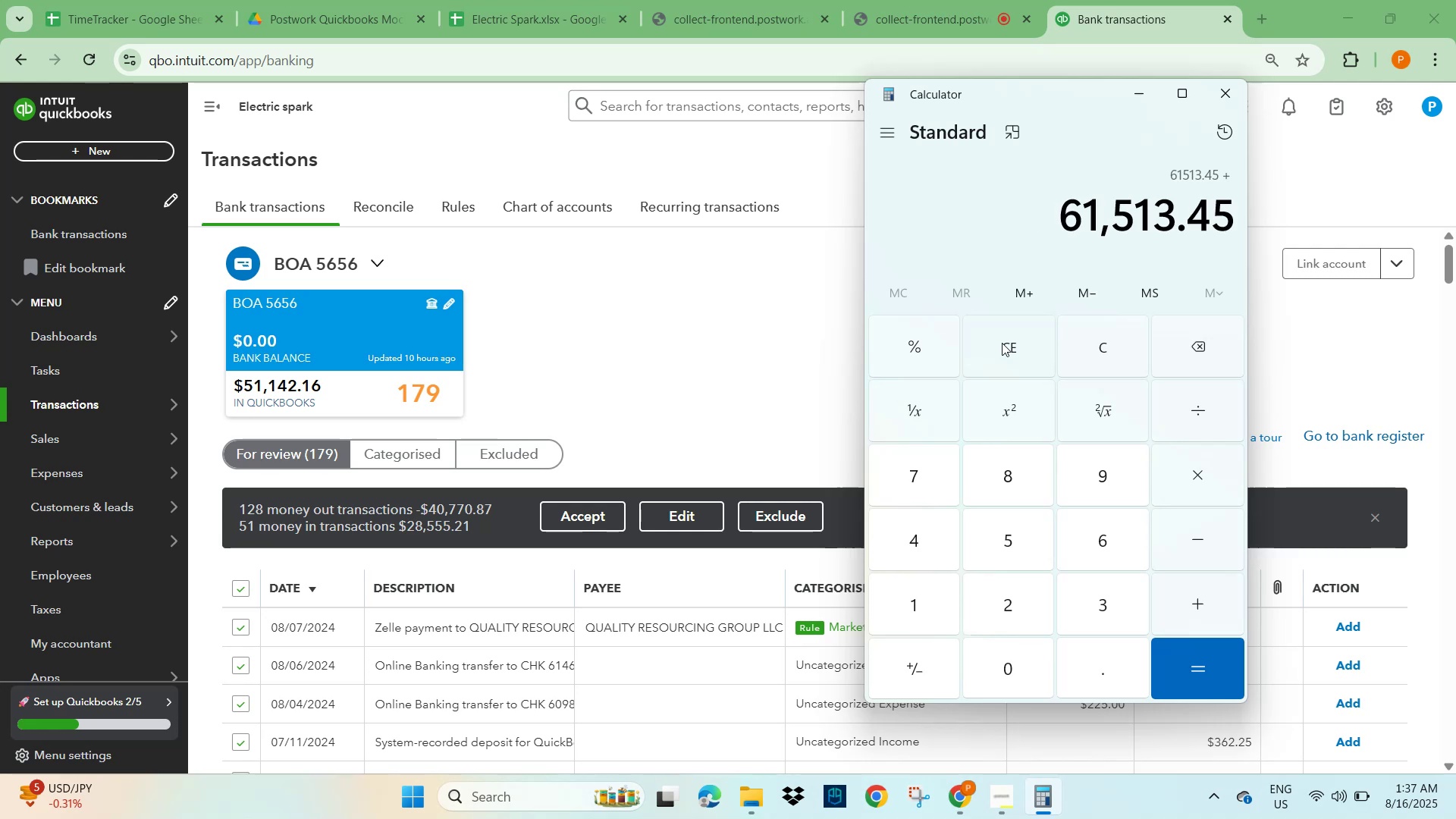 
key(Numpad2)
 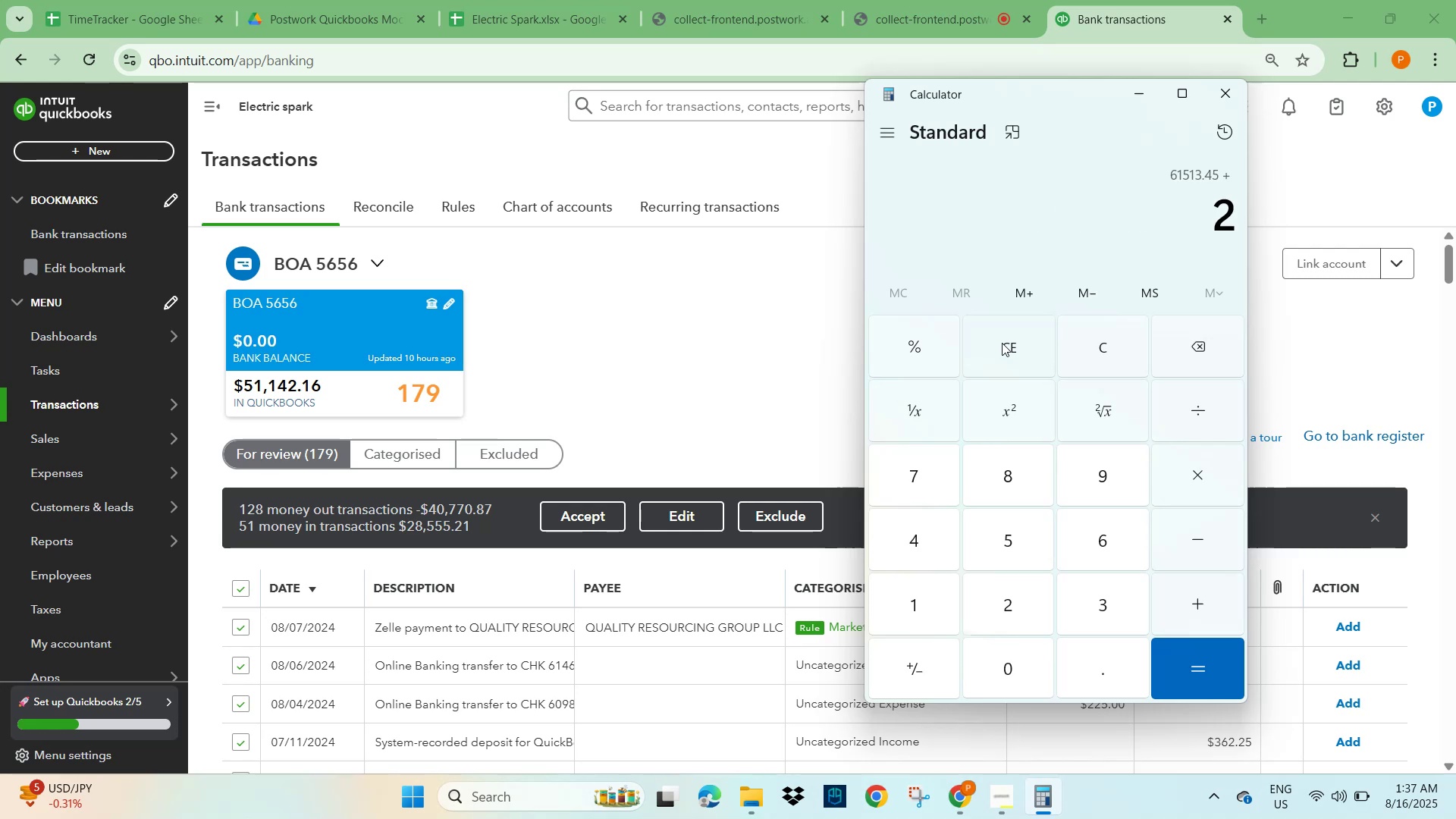 
key(Numpad8)
 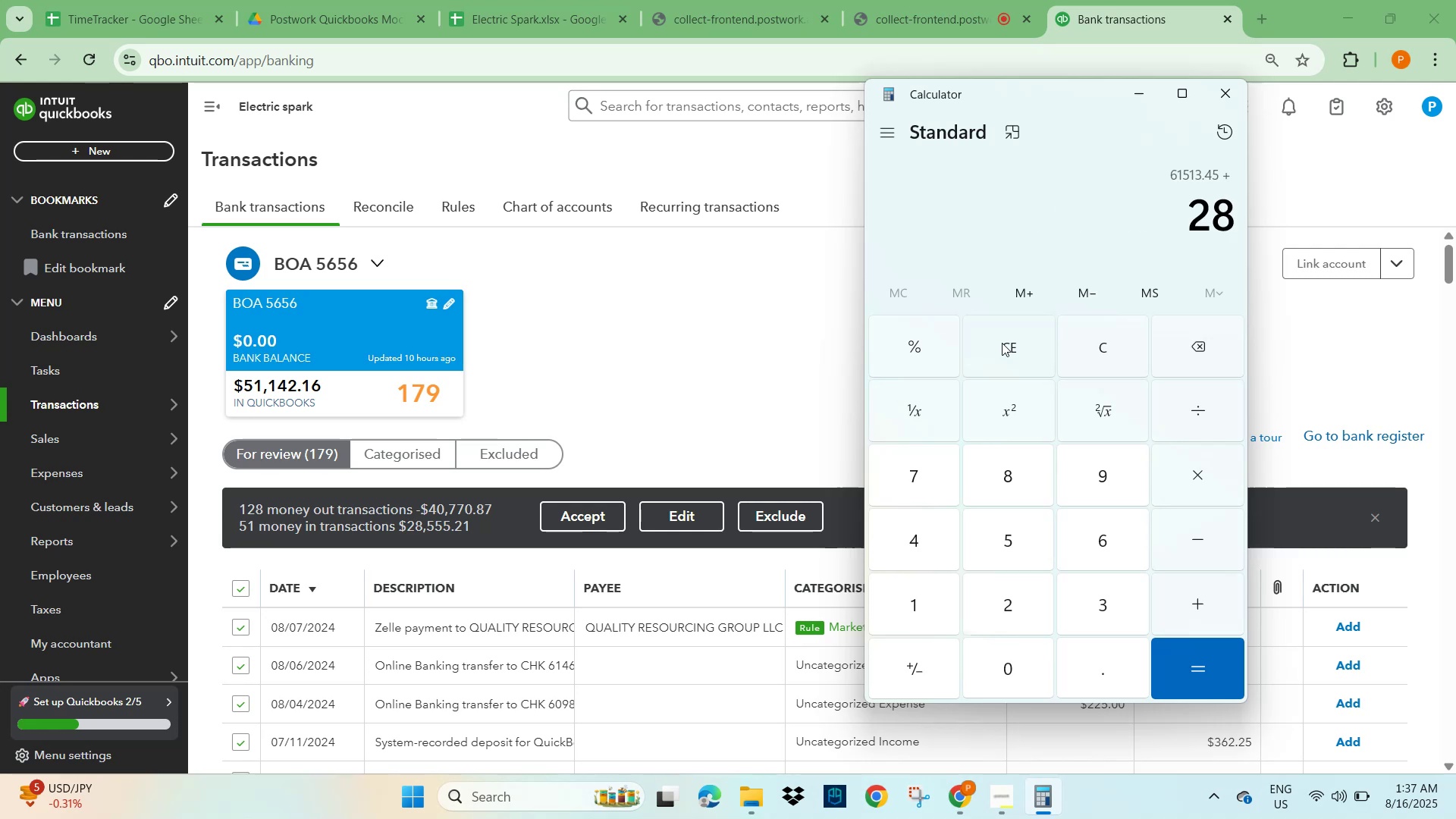 
key(Numpad5)
 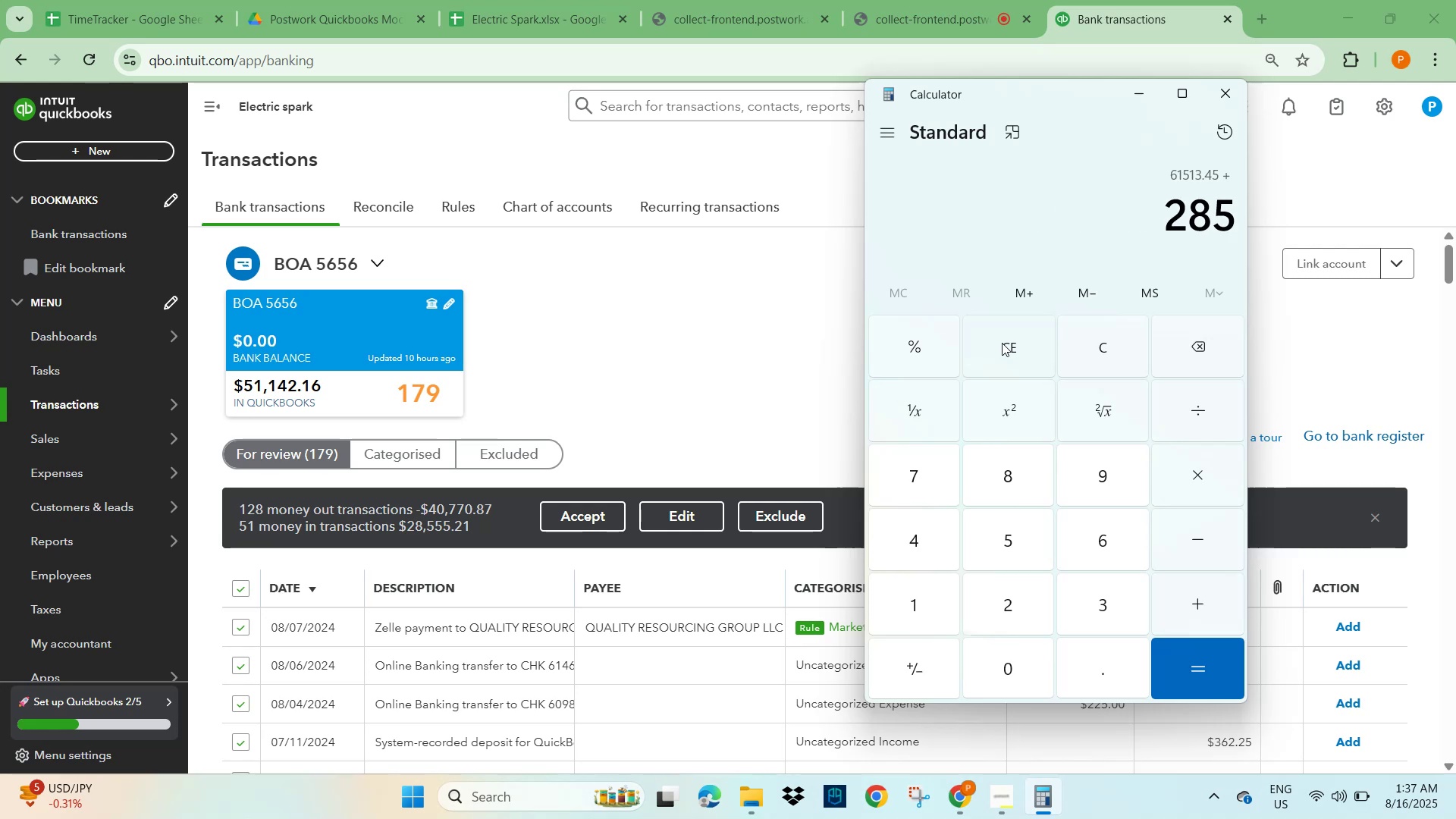 
key(Numpad5)
 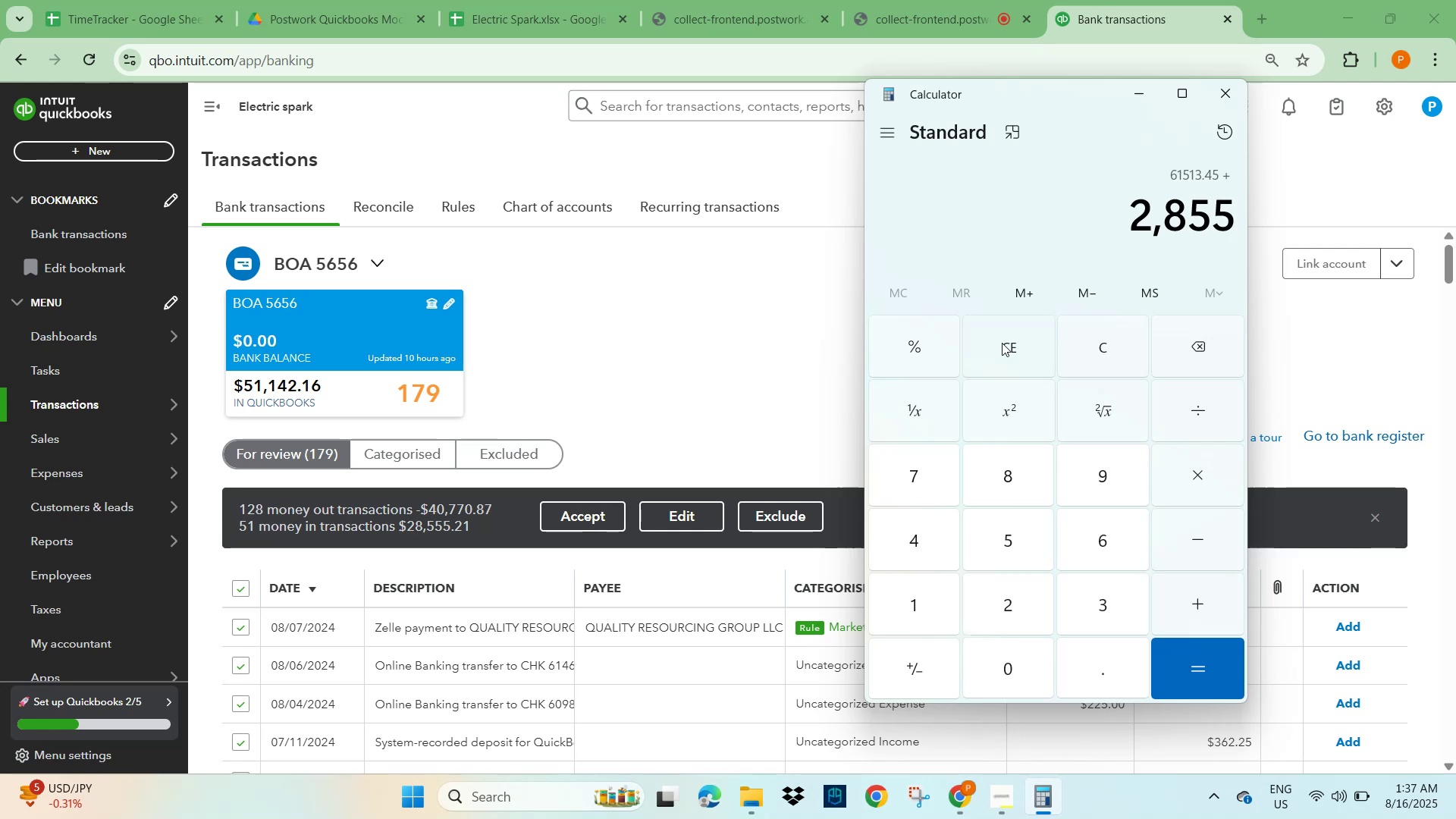 
key(Numpad5)
 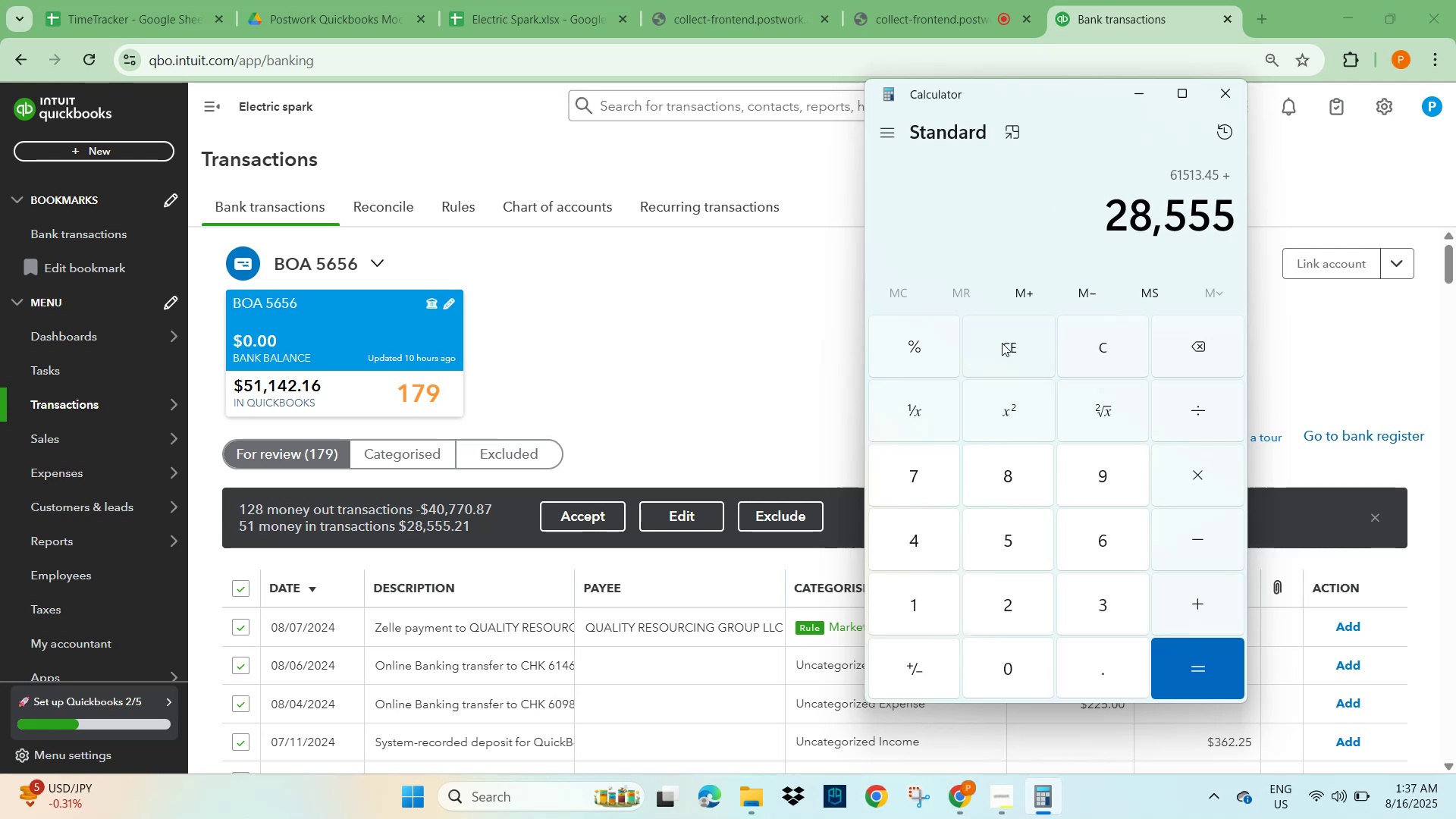 
key(NumpadDecimal)
 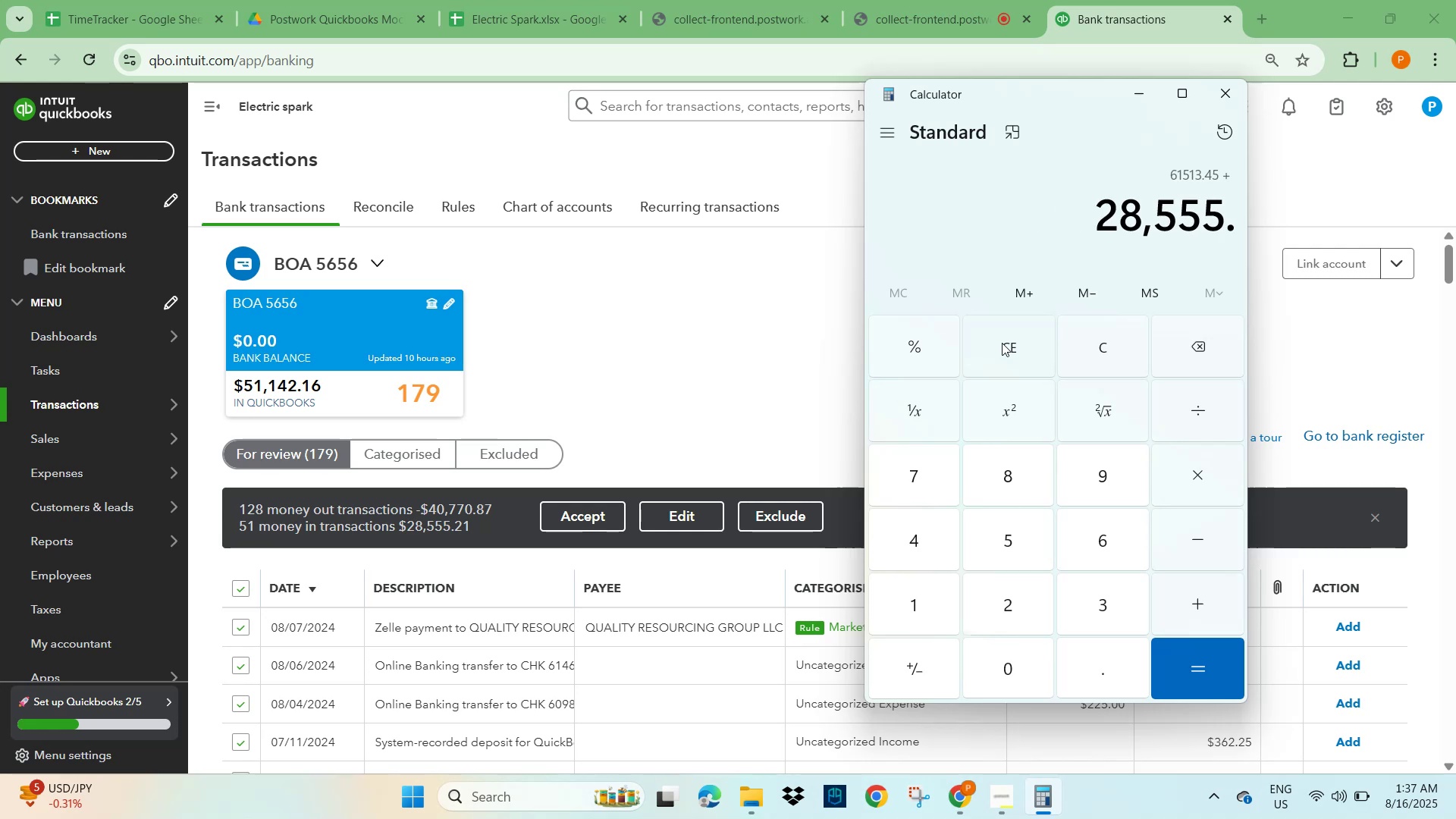 
key(Numpad2)
 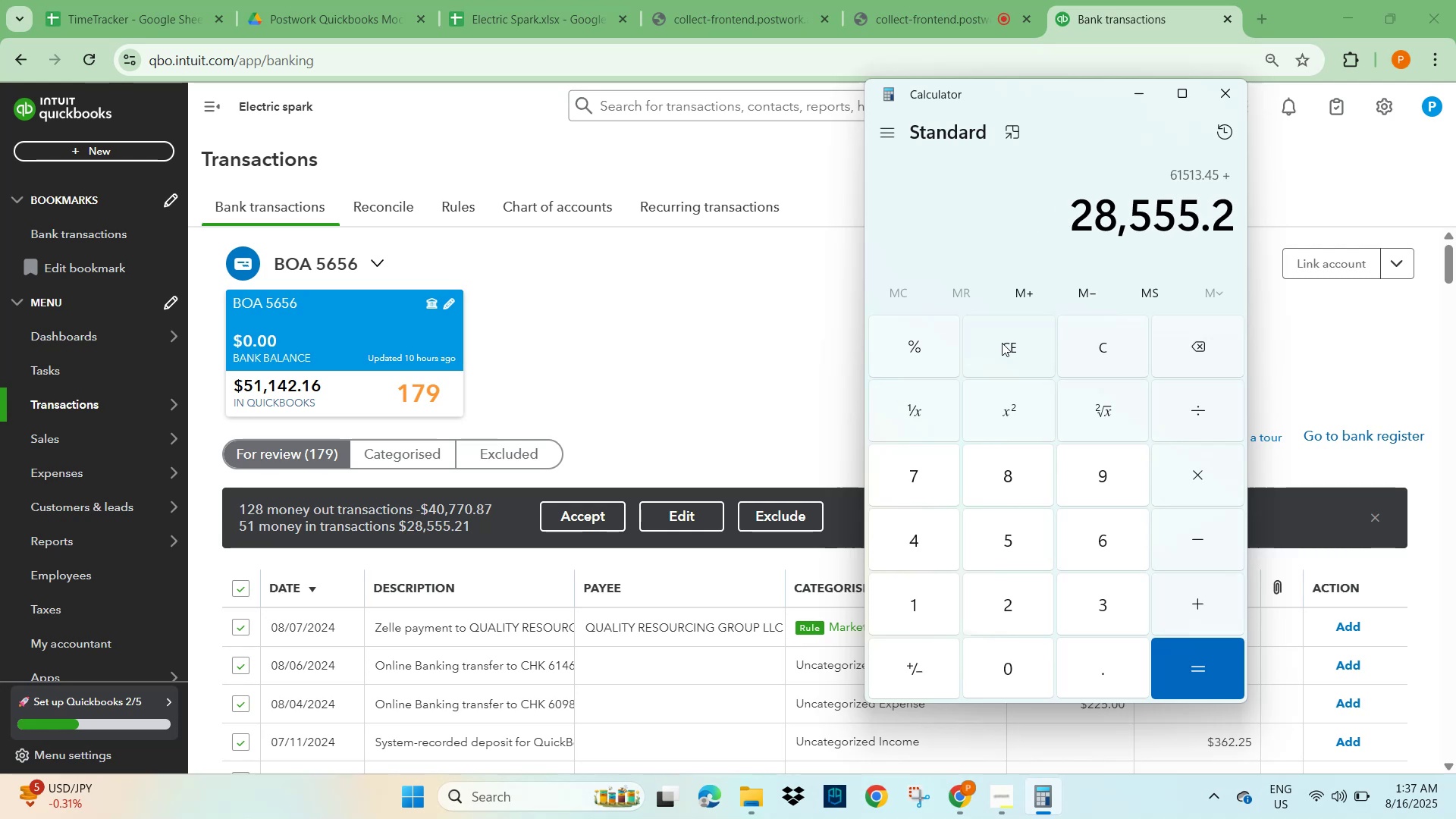 
key(Numpad1)
 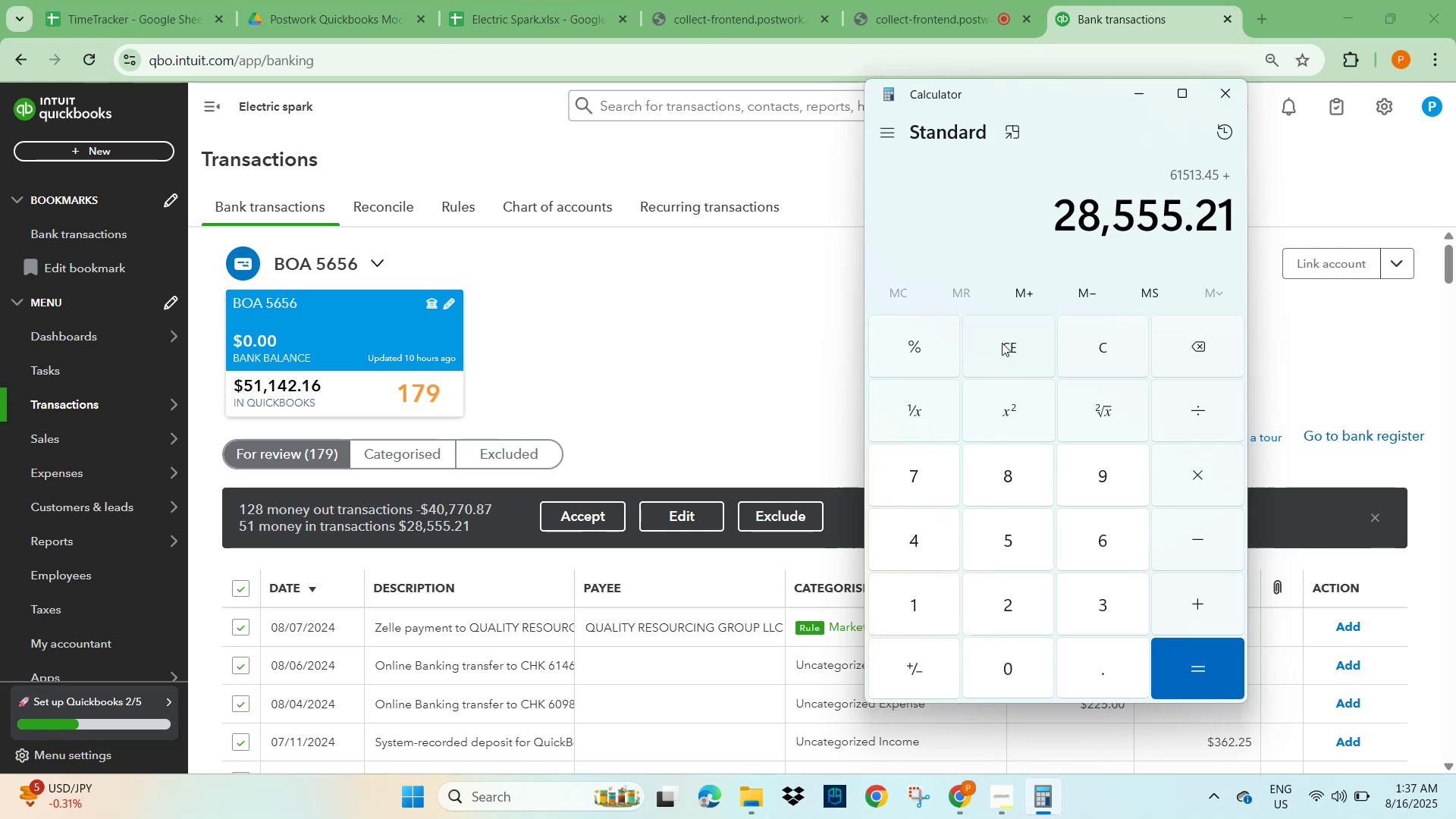 
key(NumpadEnter)
 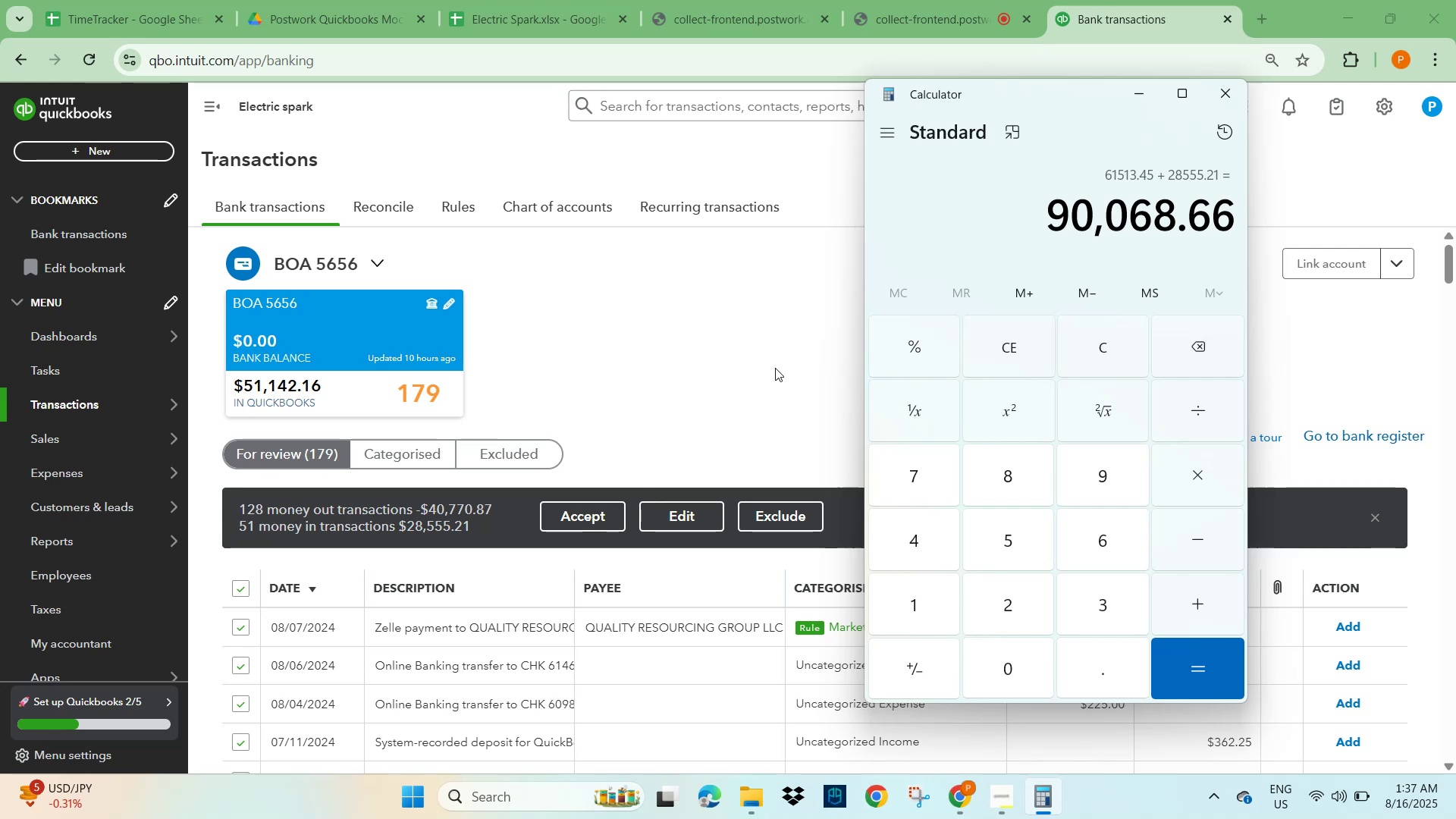 
left_click([1006, 340])
 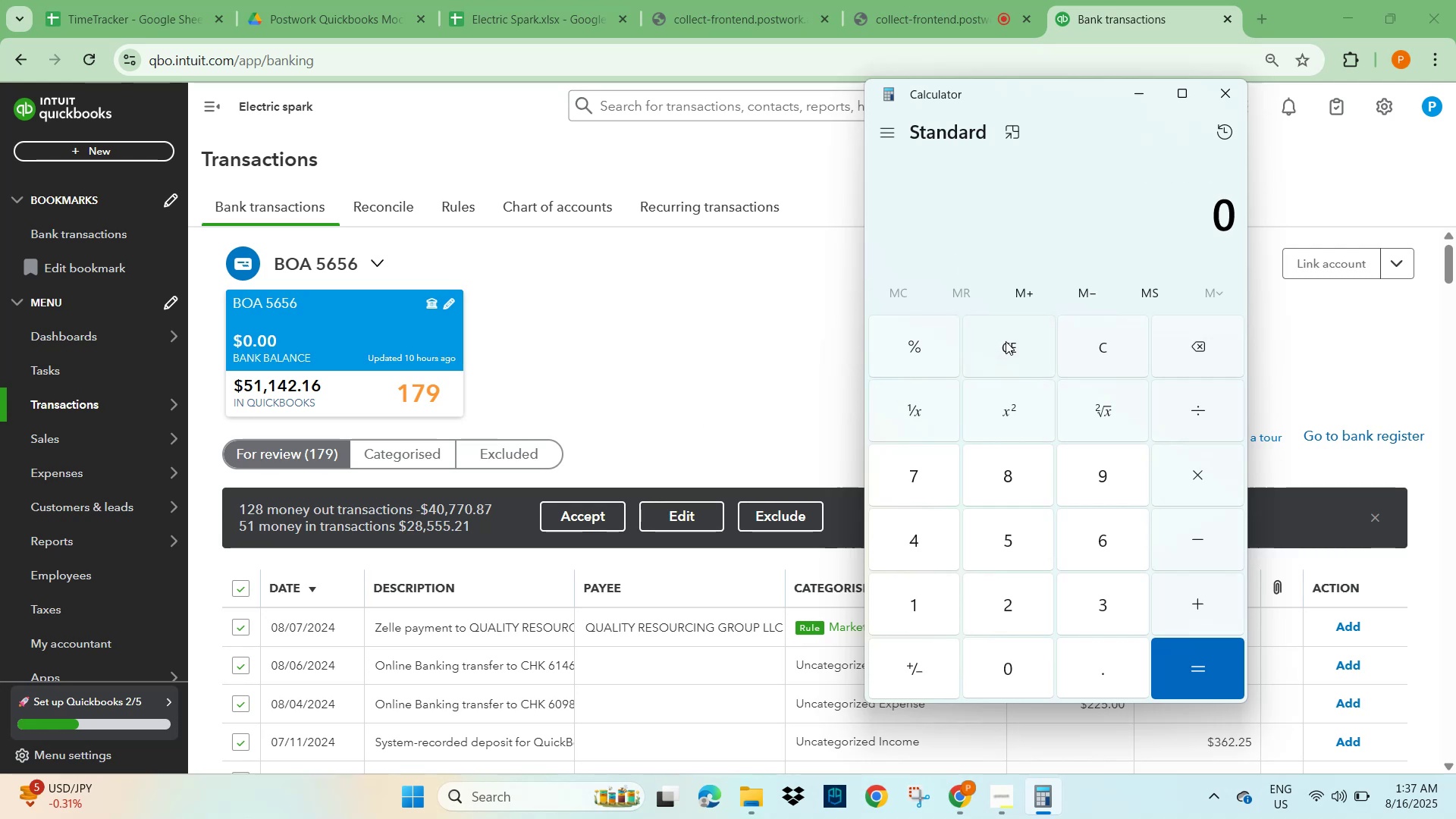 
key(Numpad5)
 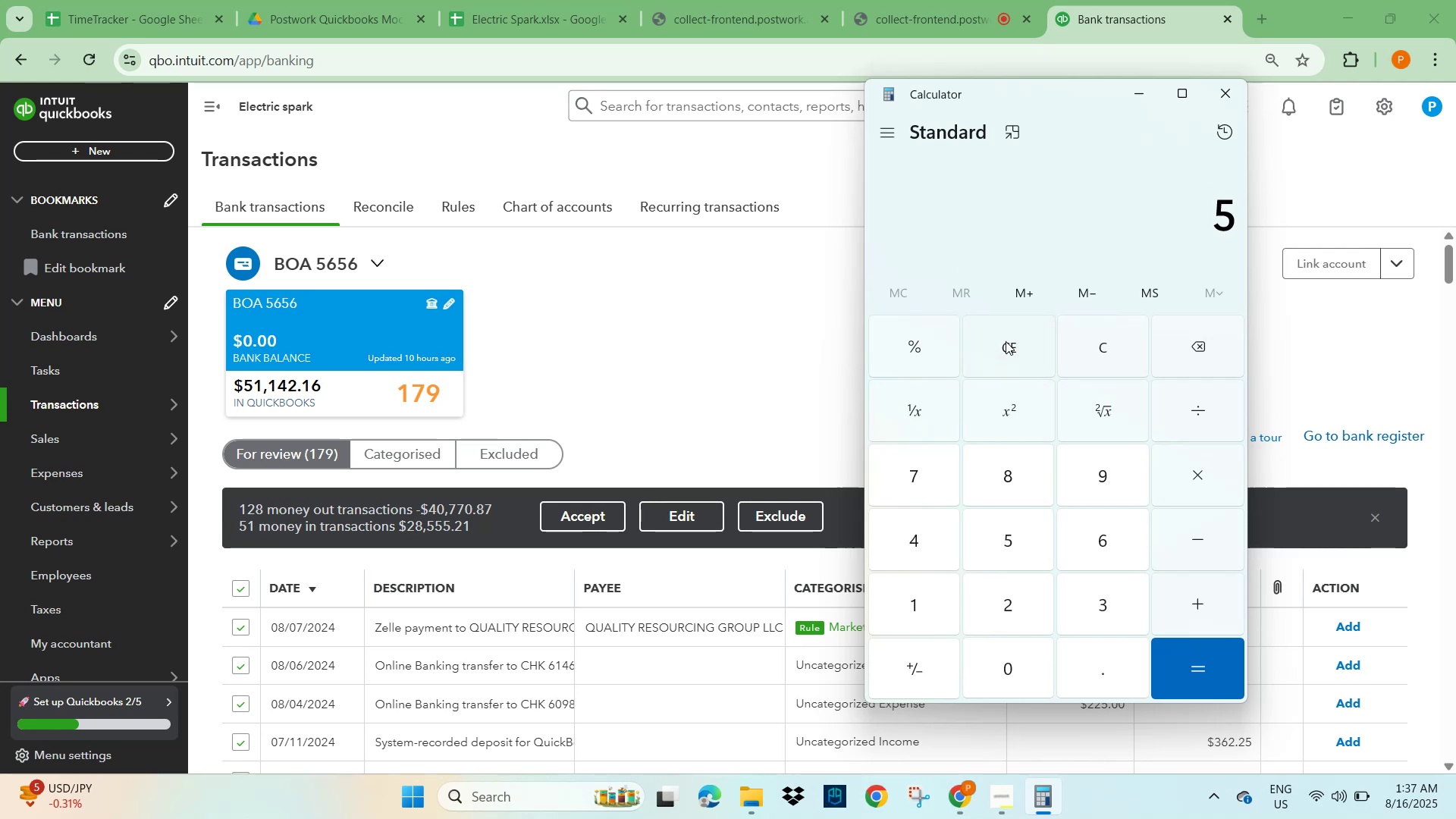 
key(Numpad1)
 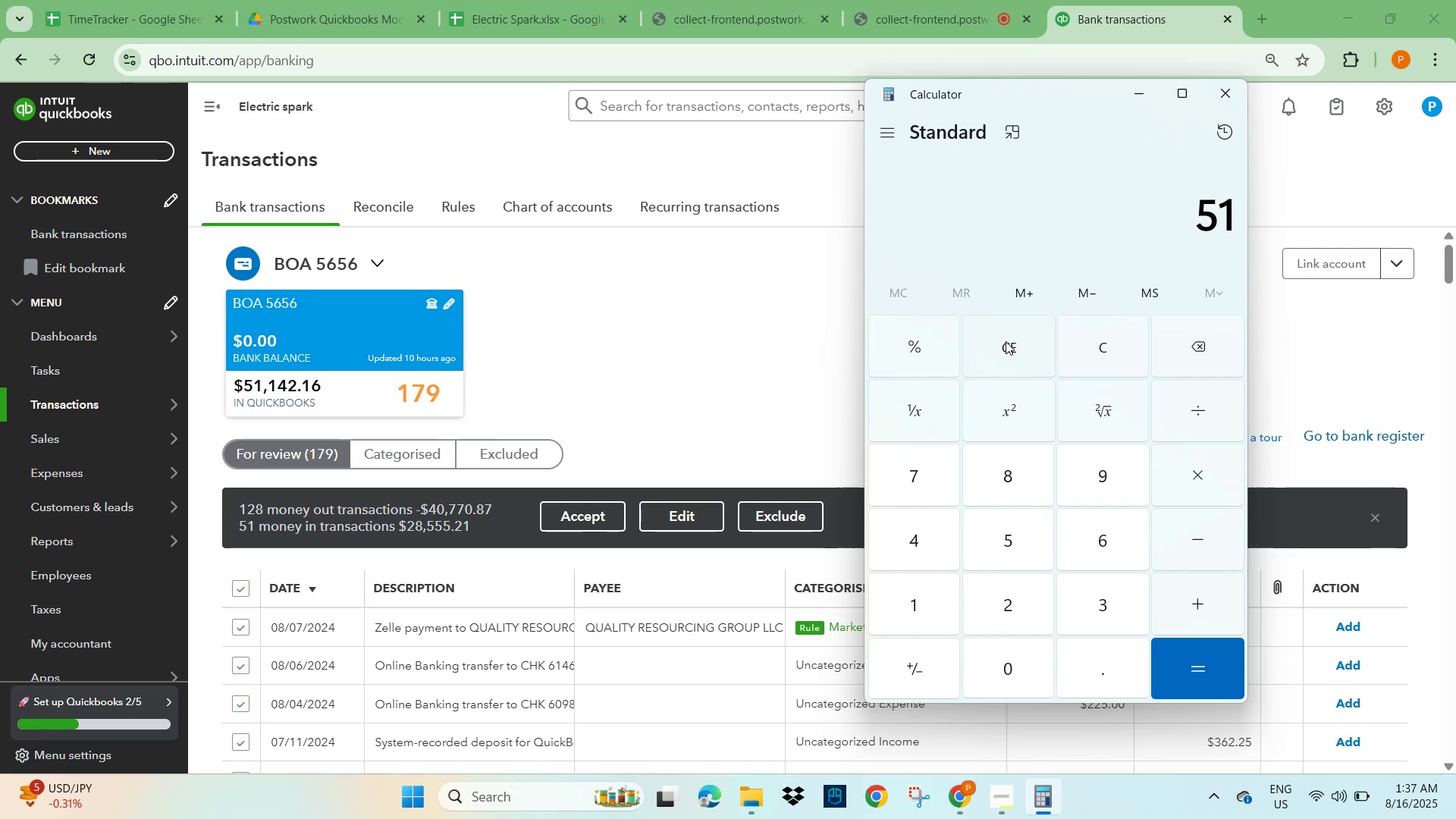 
key(Numpad1)
 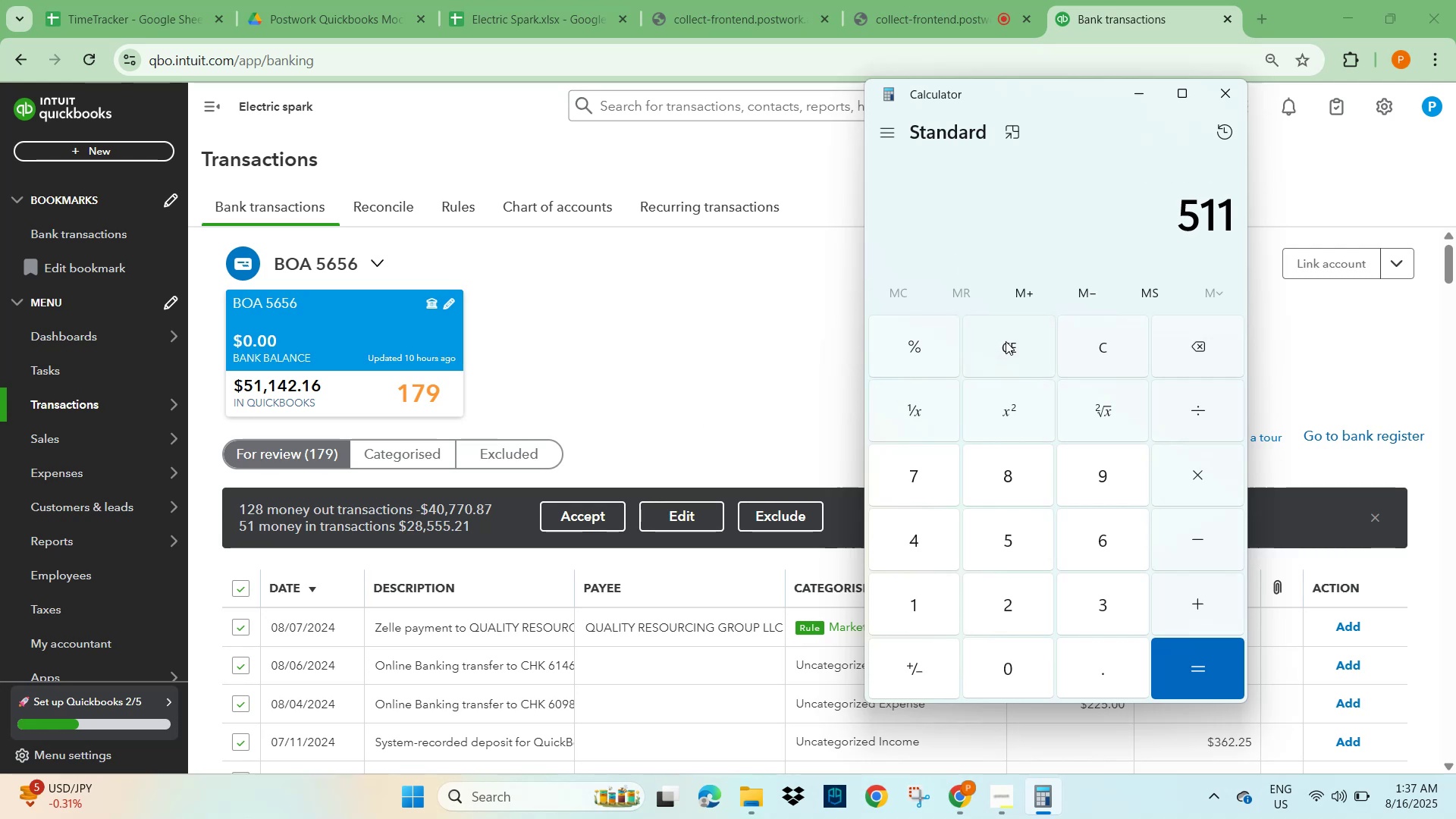 
key(Numpad4)
 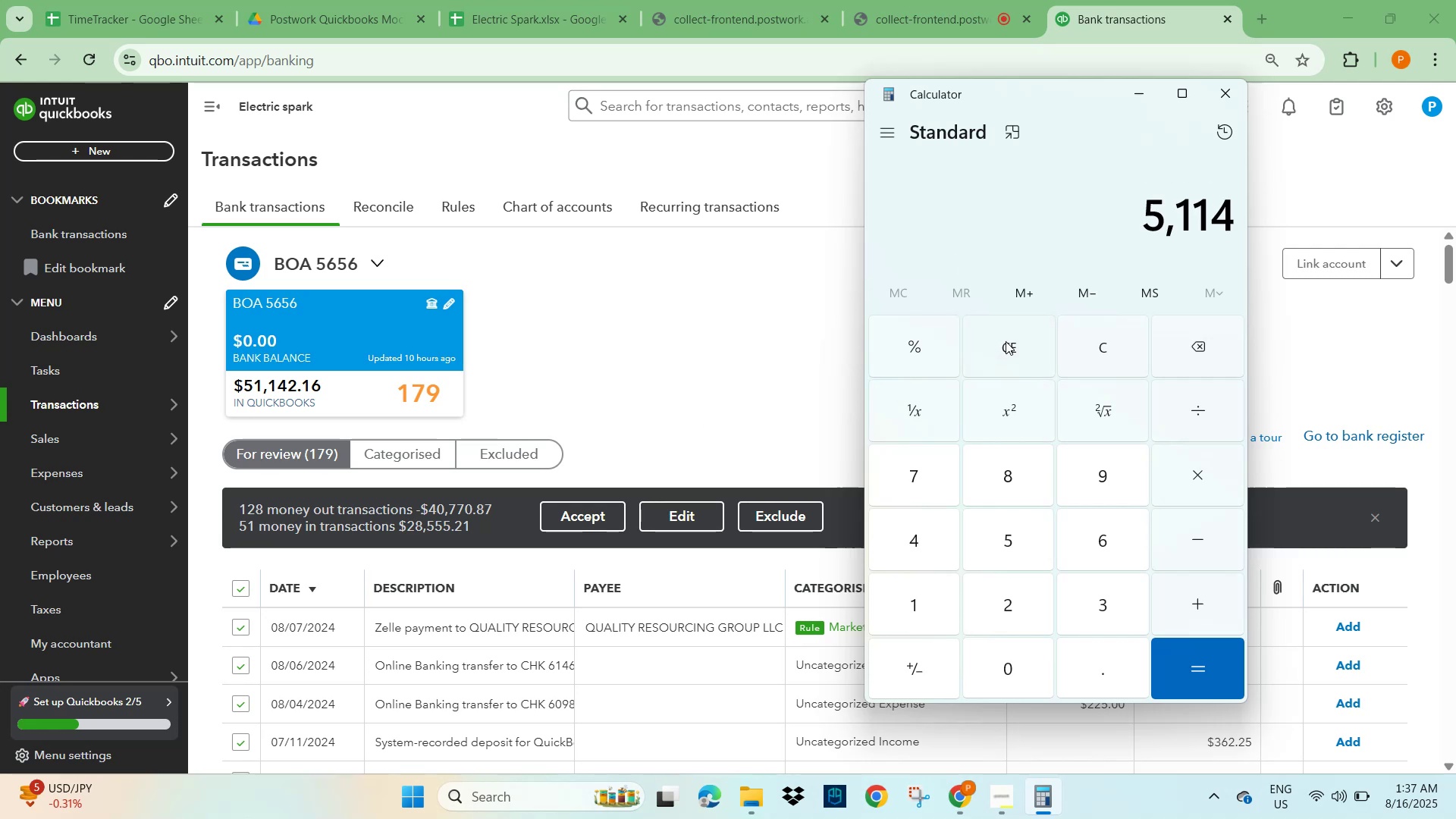 
key(Numpad2)
 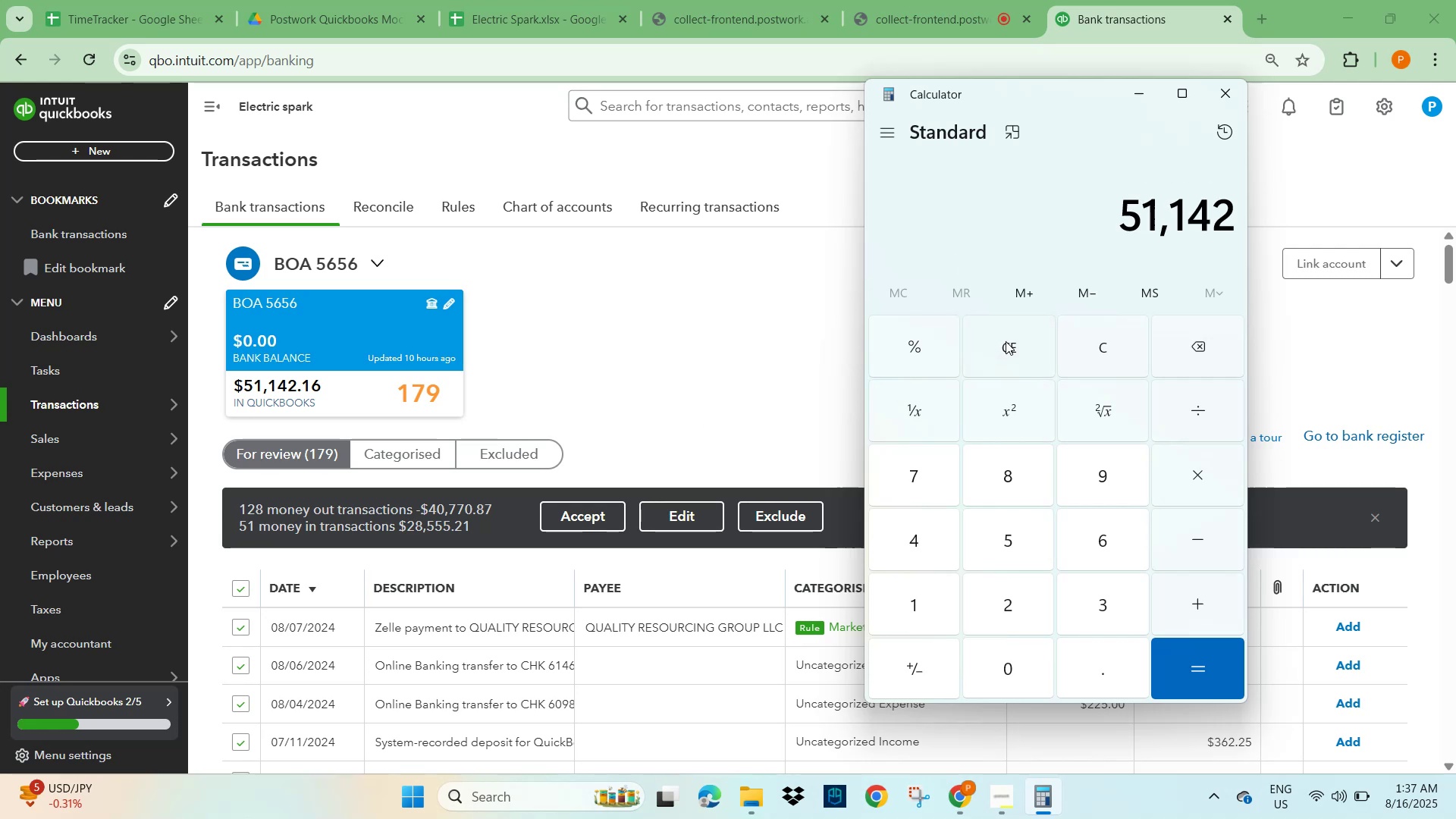 
key(NumpadDecimal)
 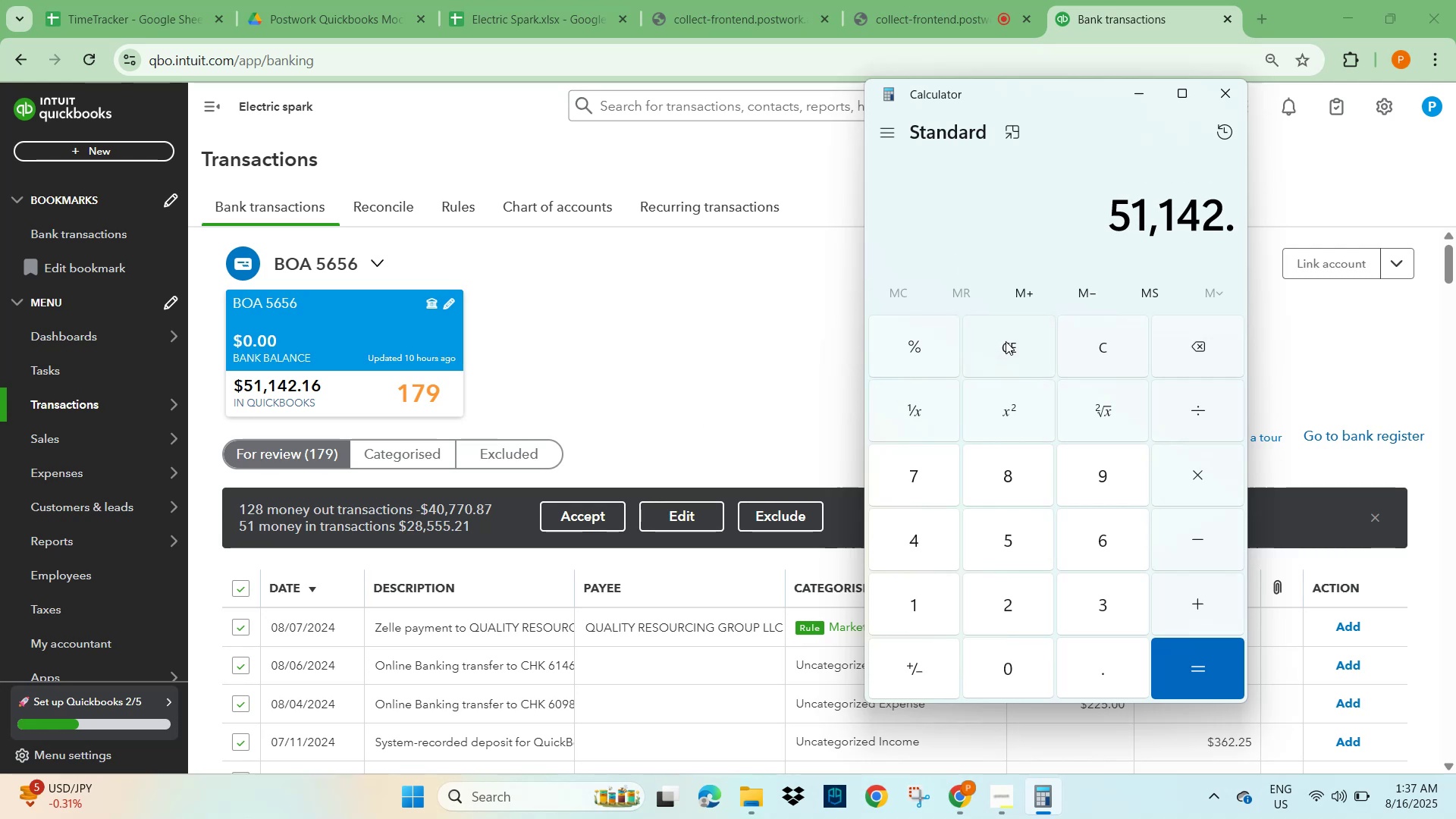 
key(Numpad1)
 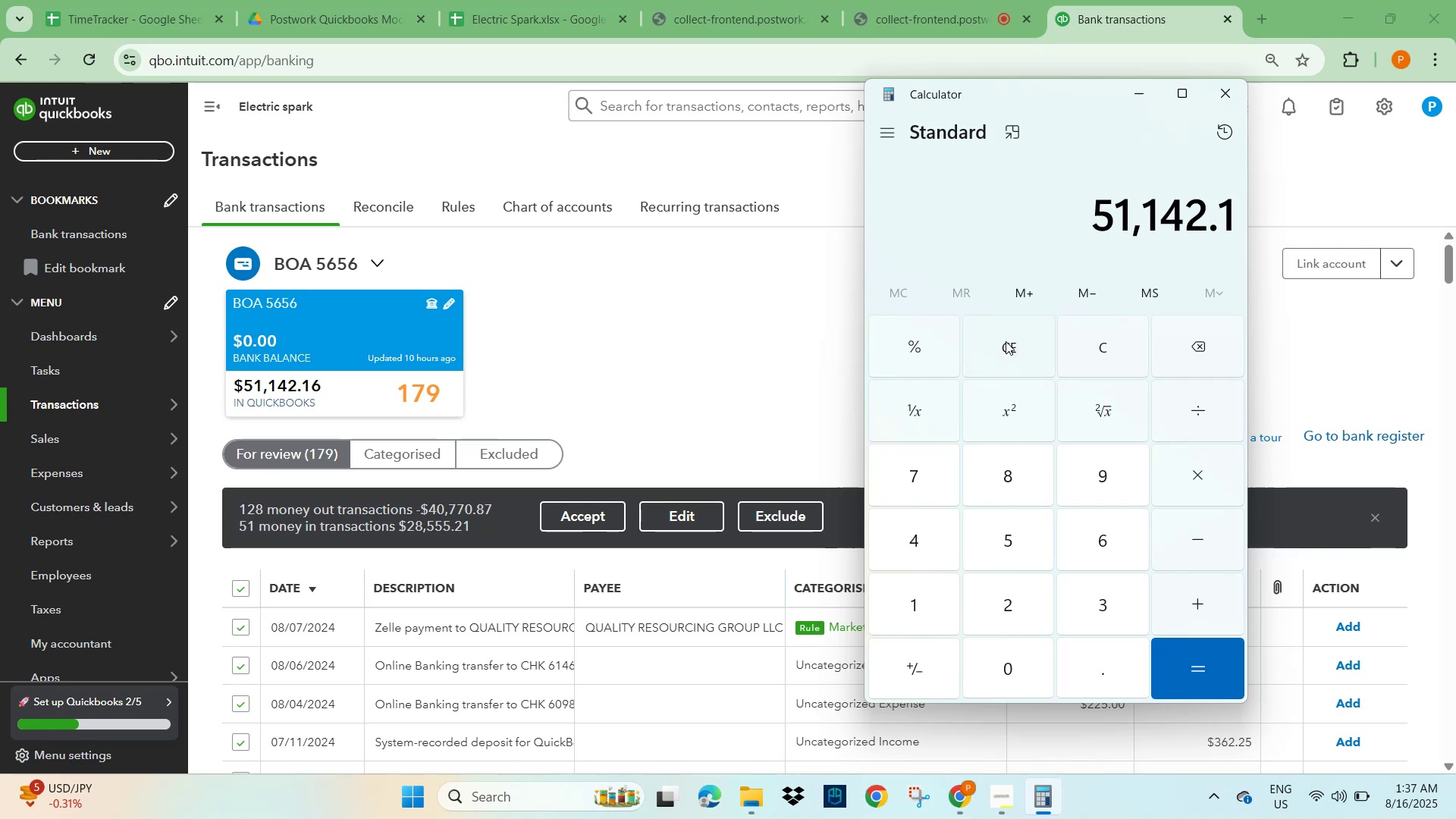 
key(Numpad6)
 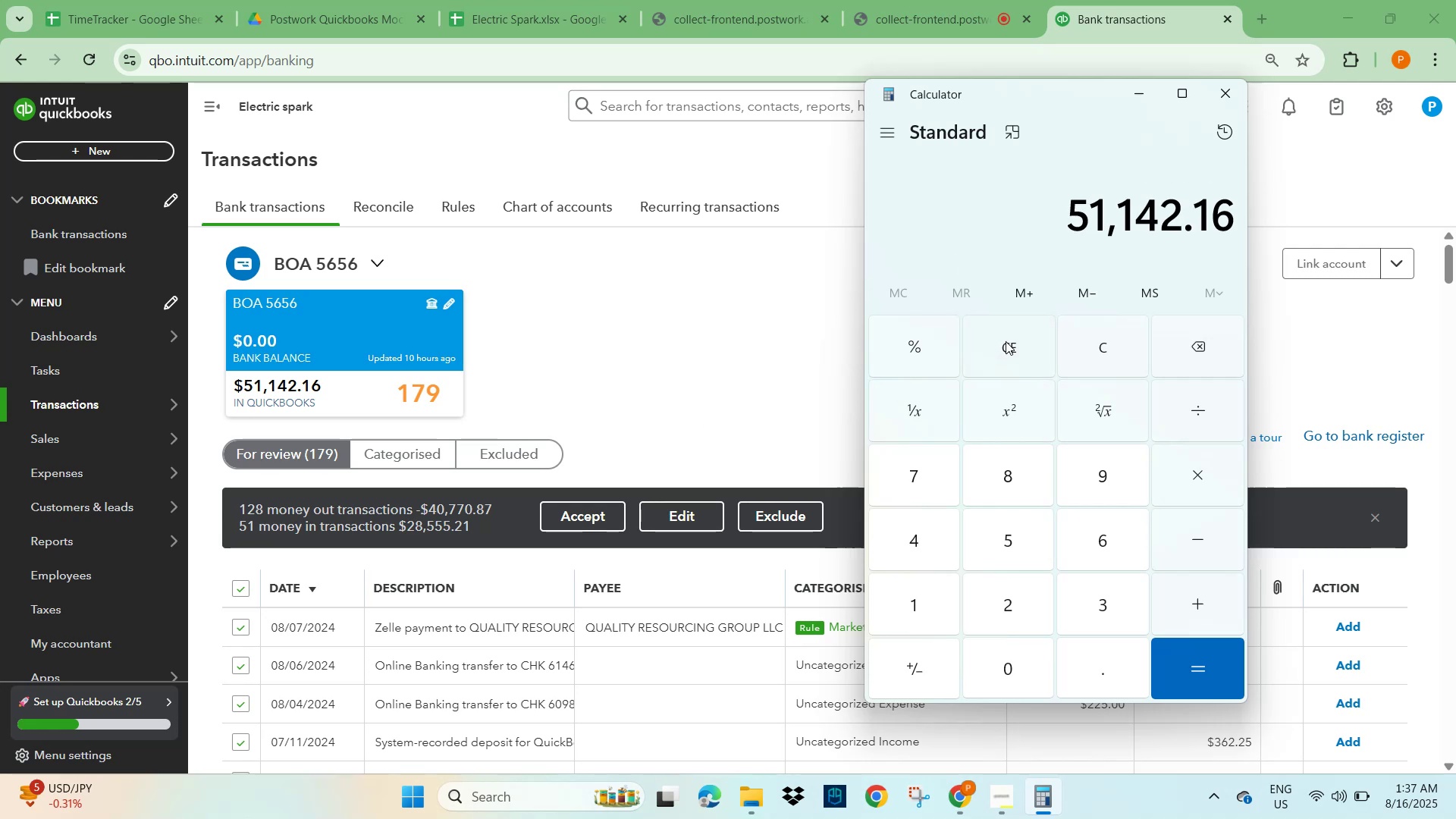 
key(NumpadSubtract)
 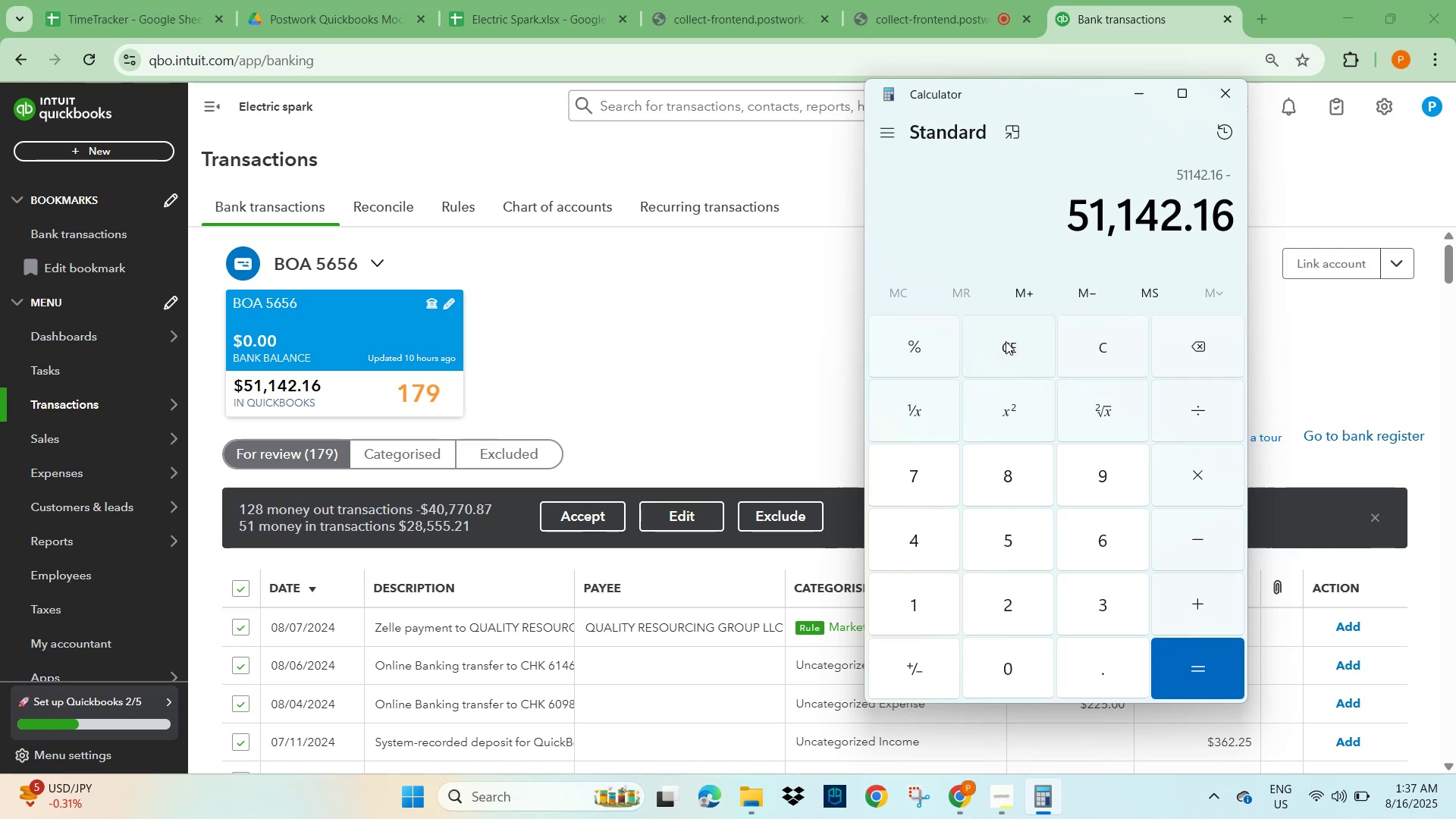 
key(Numpad4)
 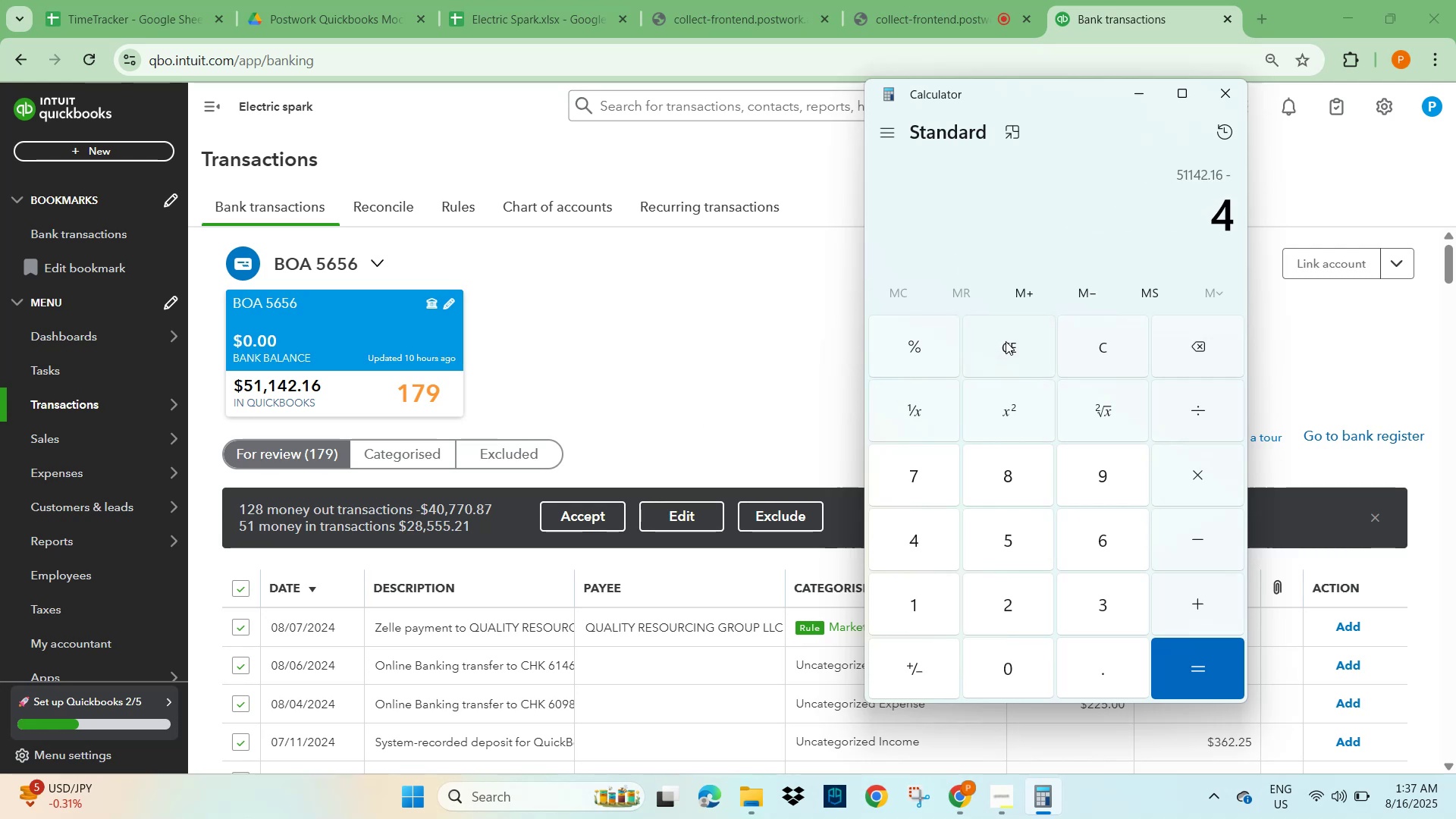 
key(Numpad0)
 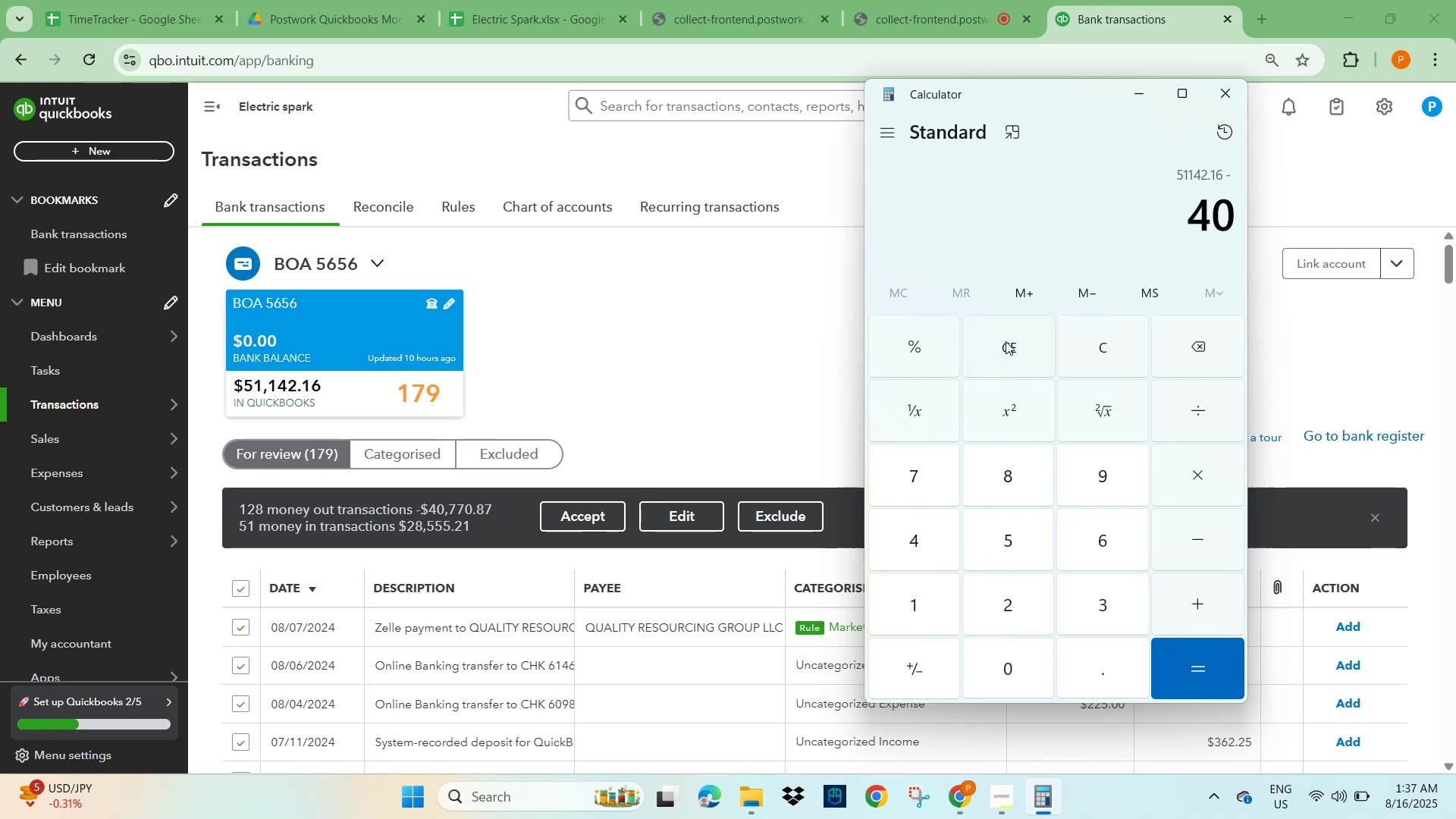 
key(Numpad7)
 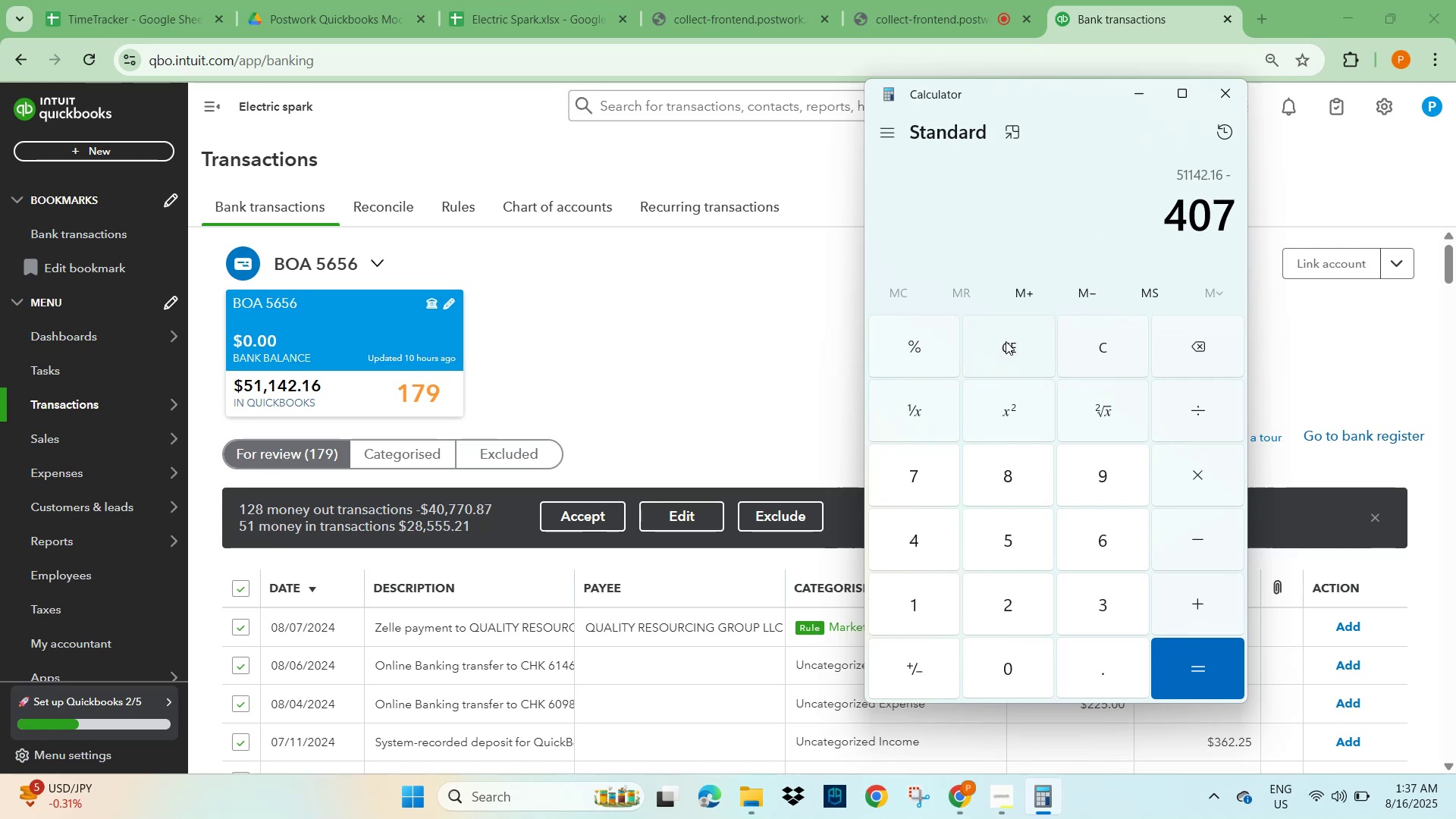 
key(Numpad7)
 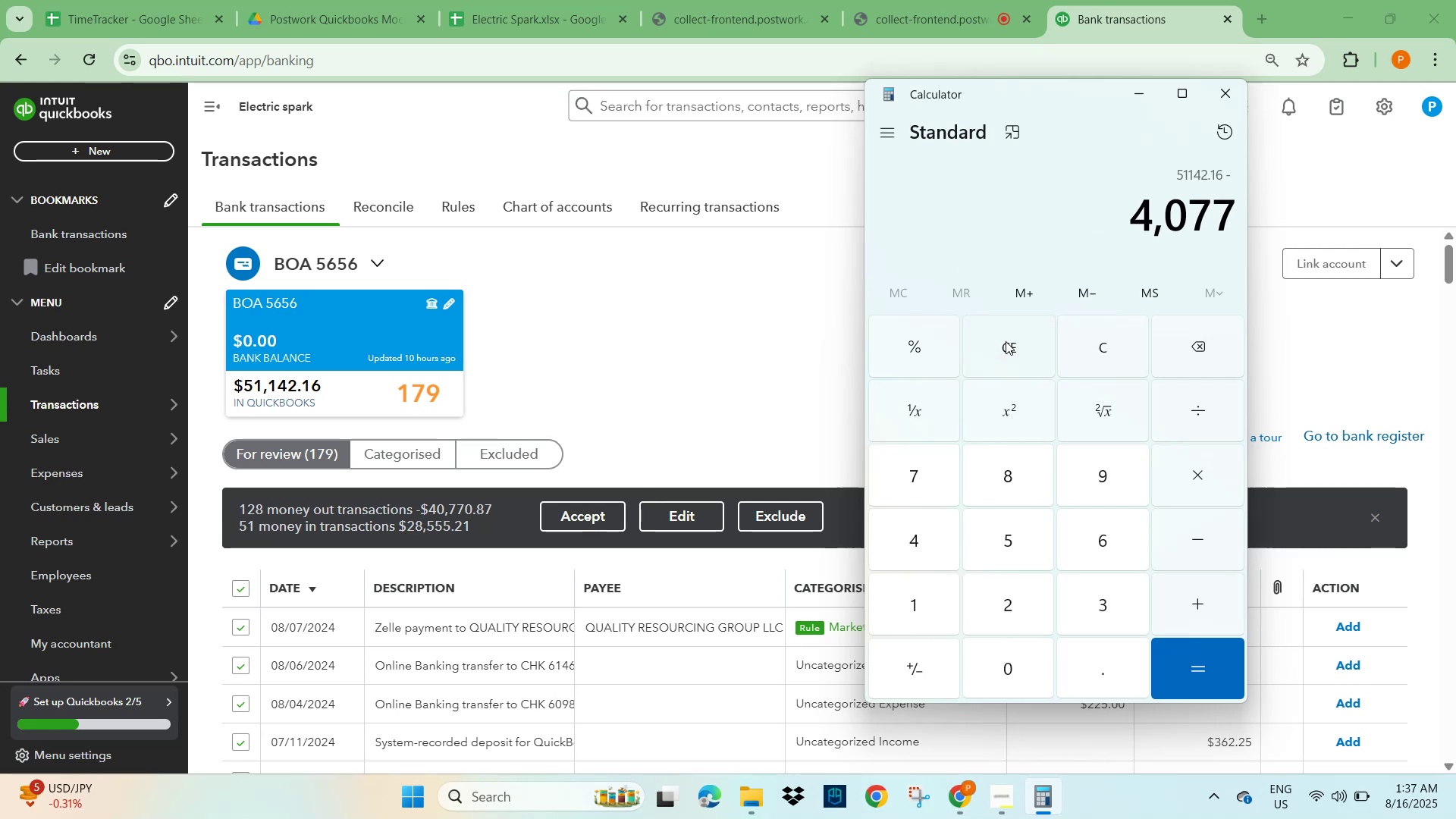 
key(Numpad0)
 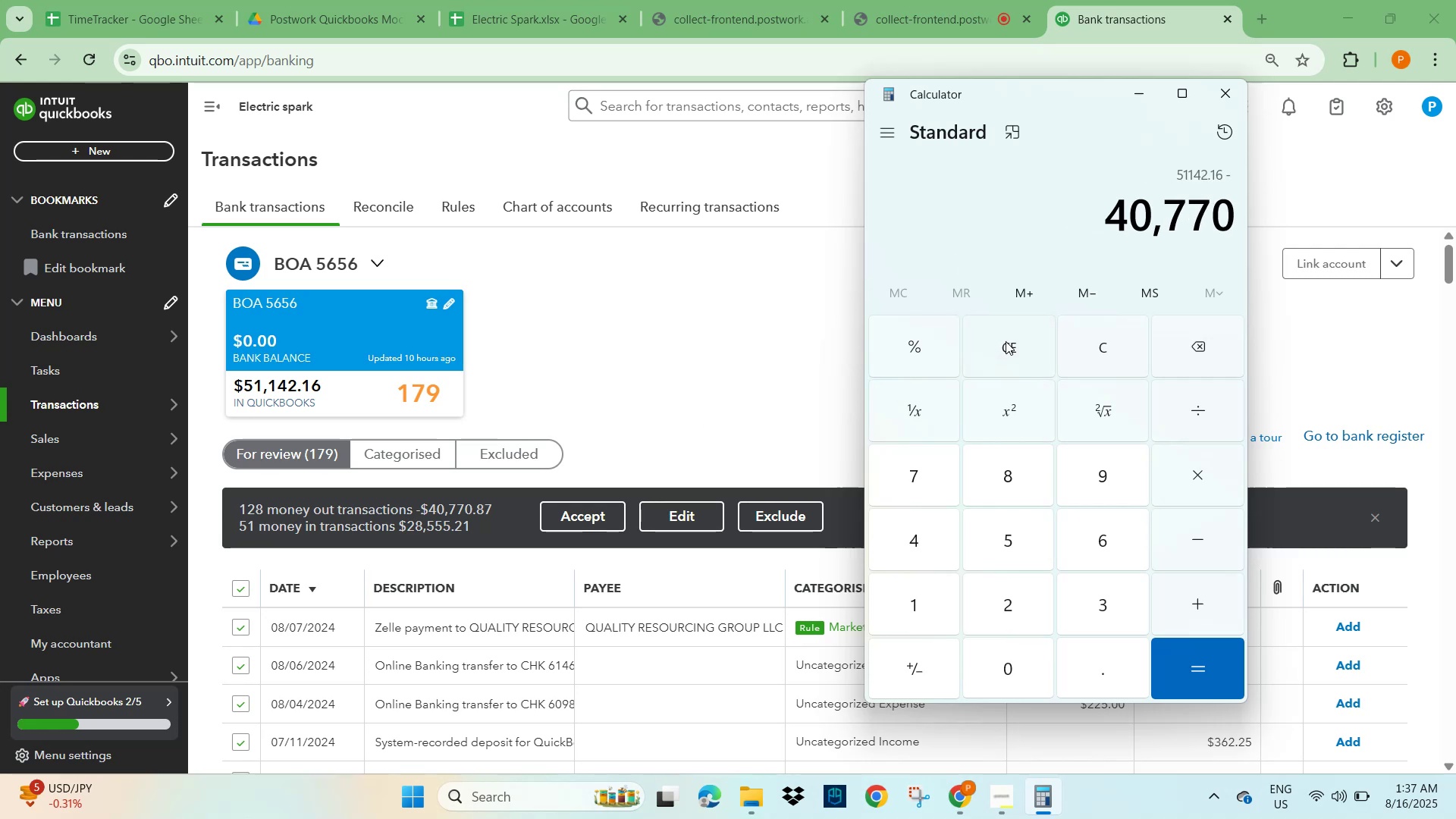 
key(NumpadDecimal)
 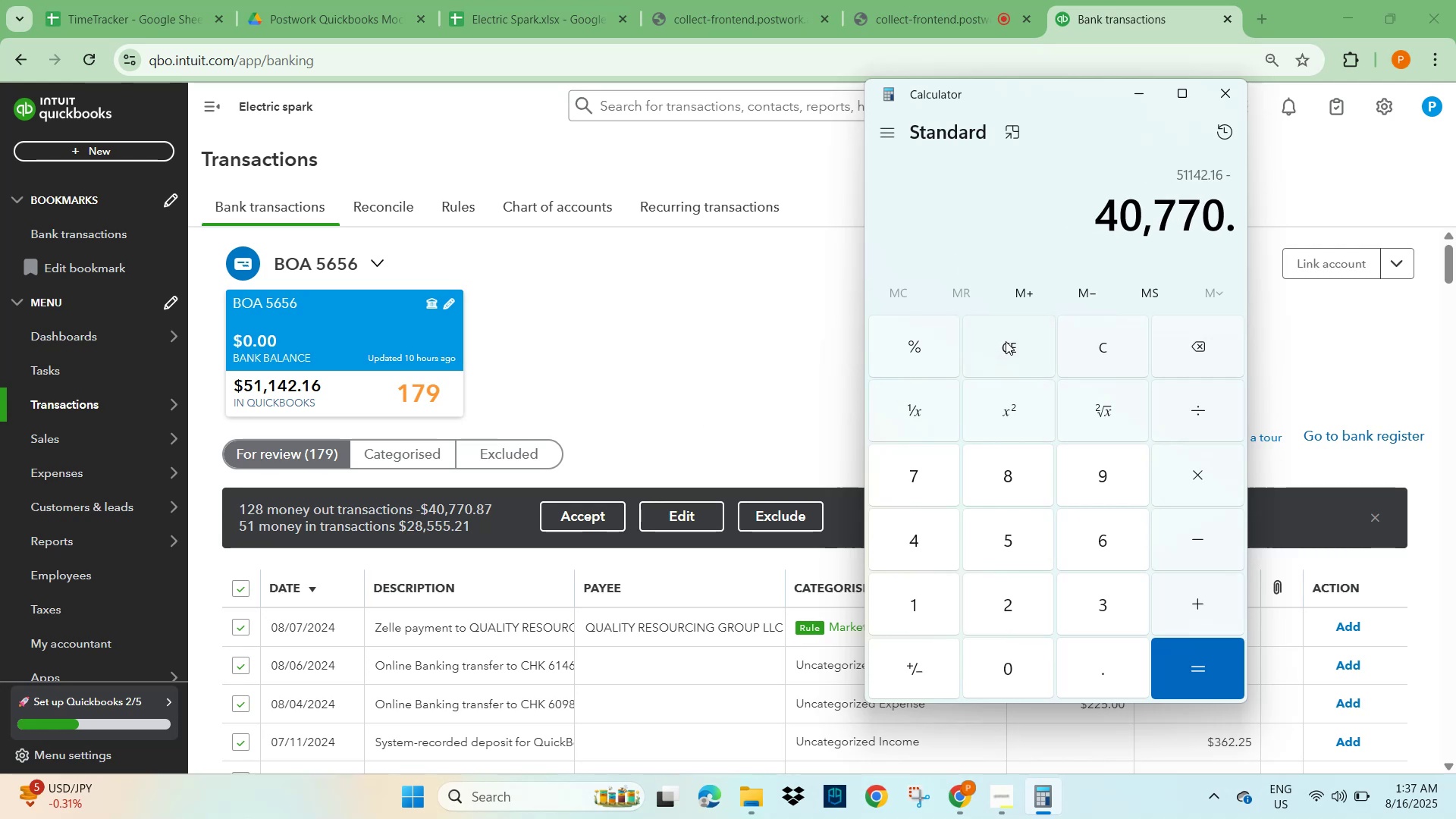 
key(Numpad8)
 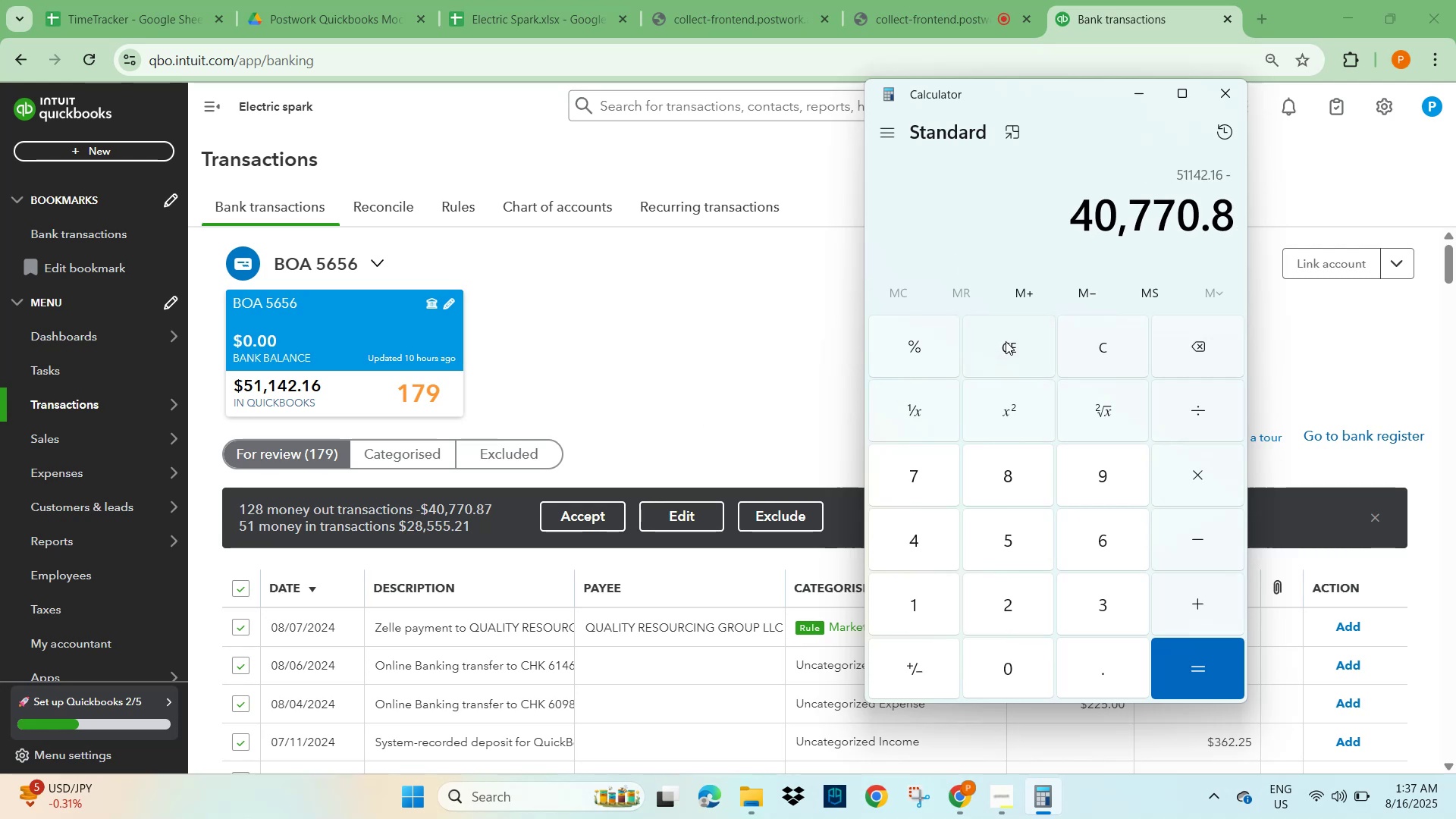 
key(Numpad7)
 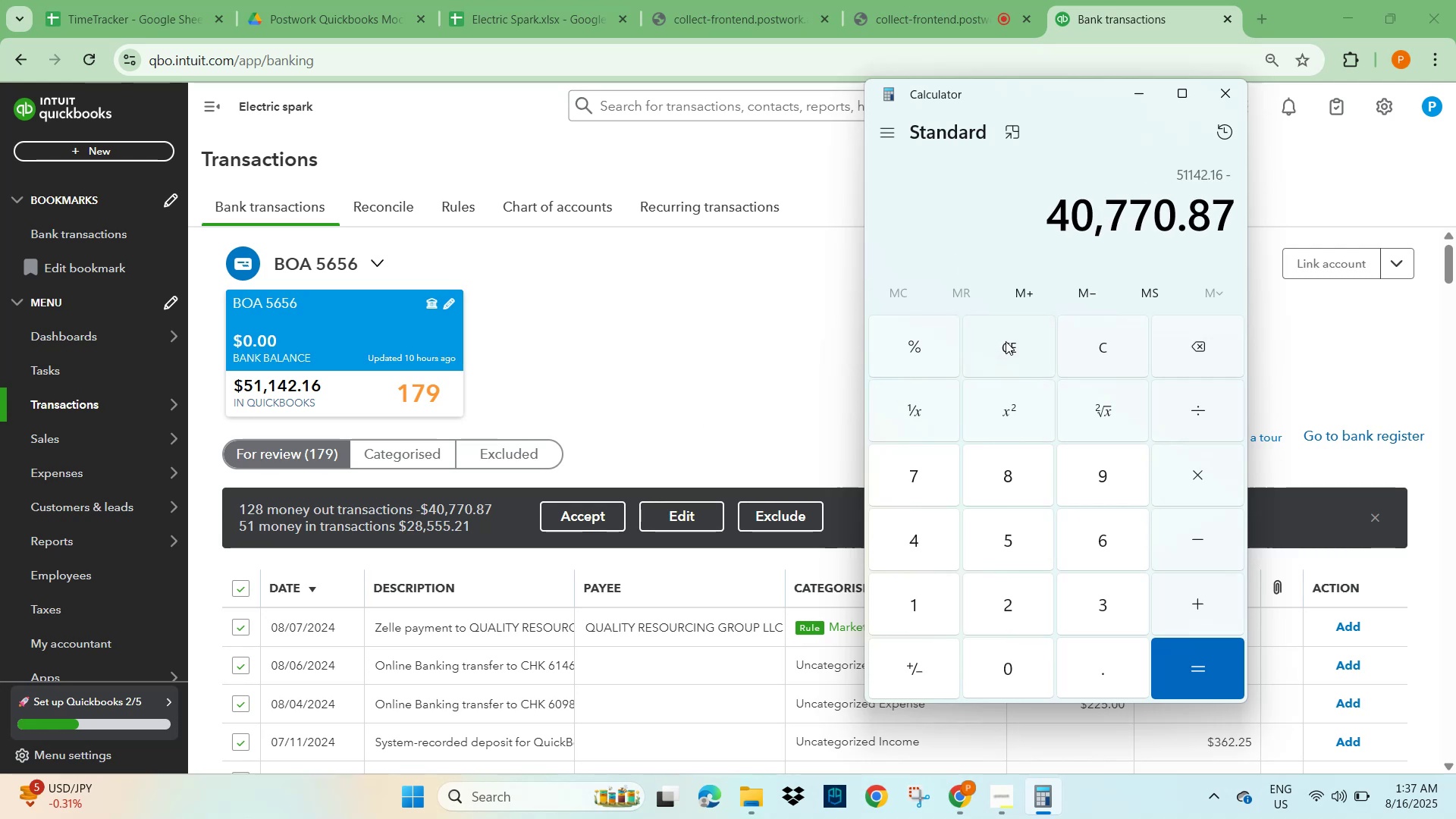 
key(NumpadAdd)
 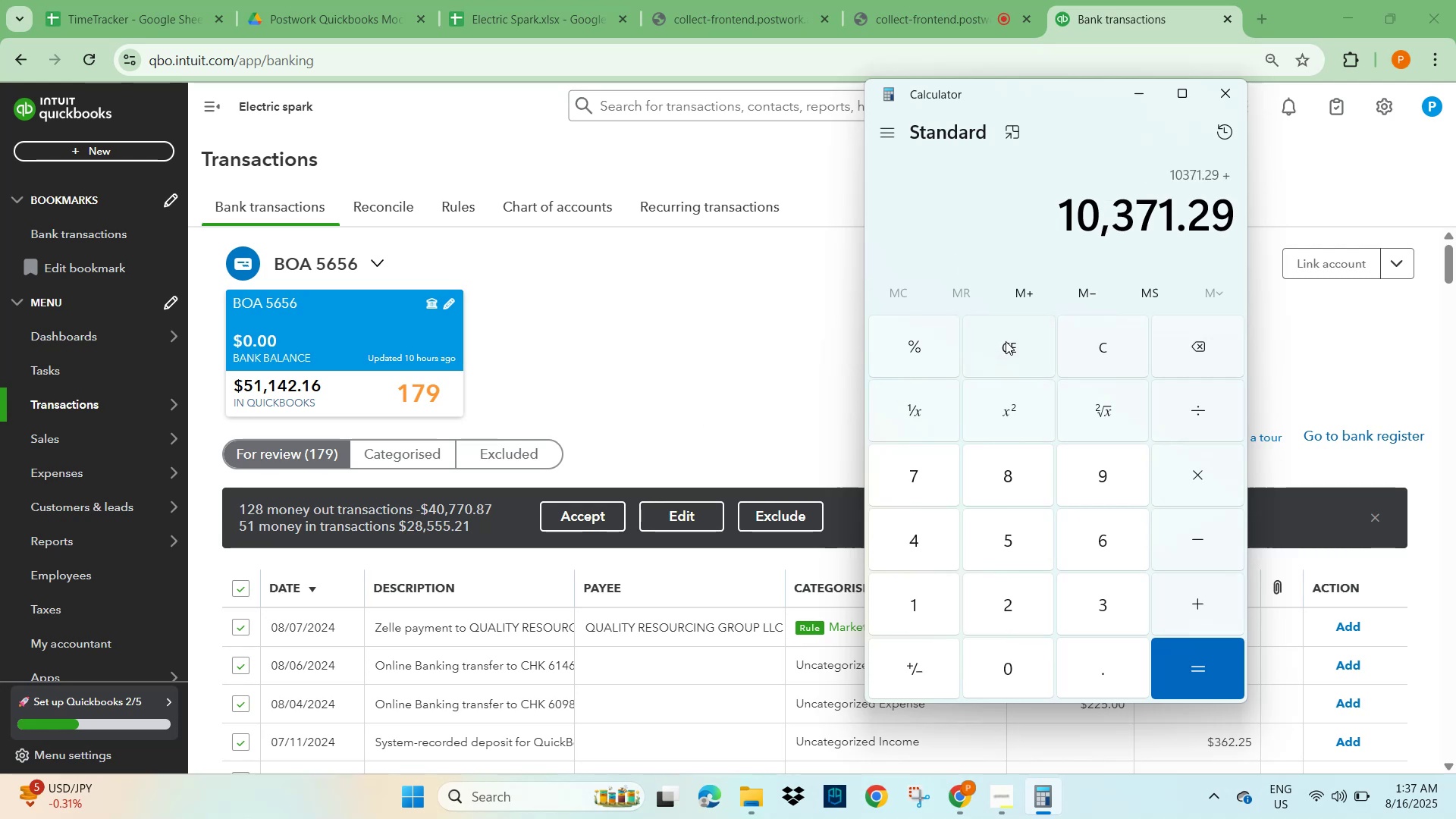 
key(Numpad2)
 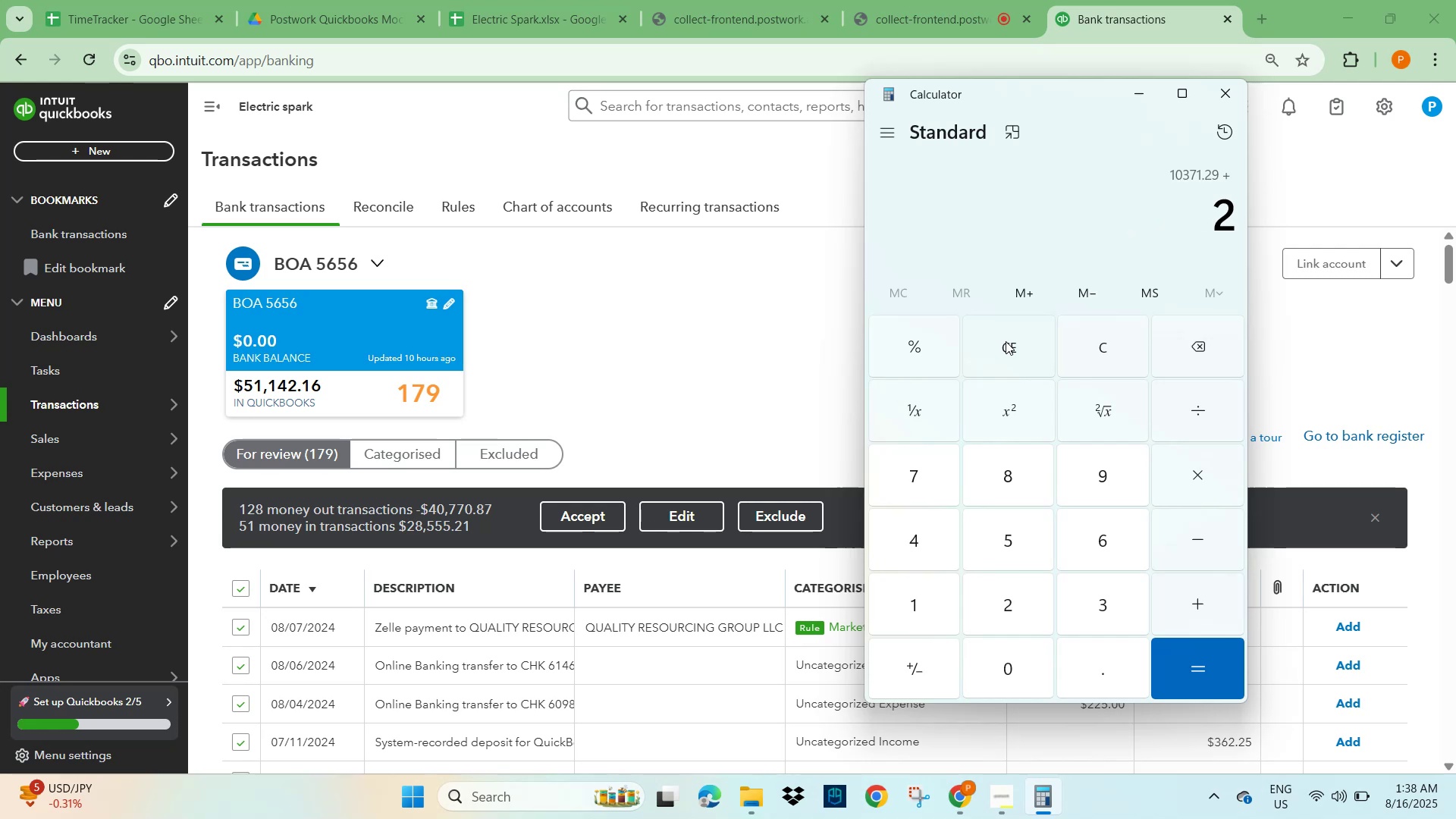 
key(Numpad8)
 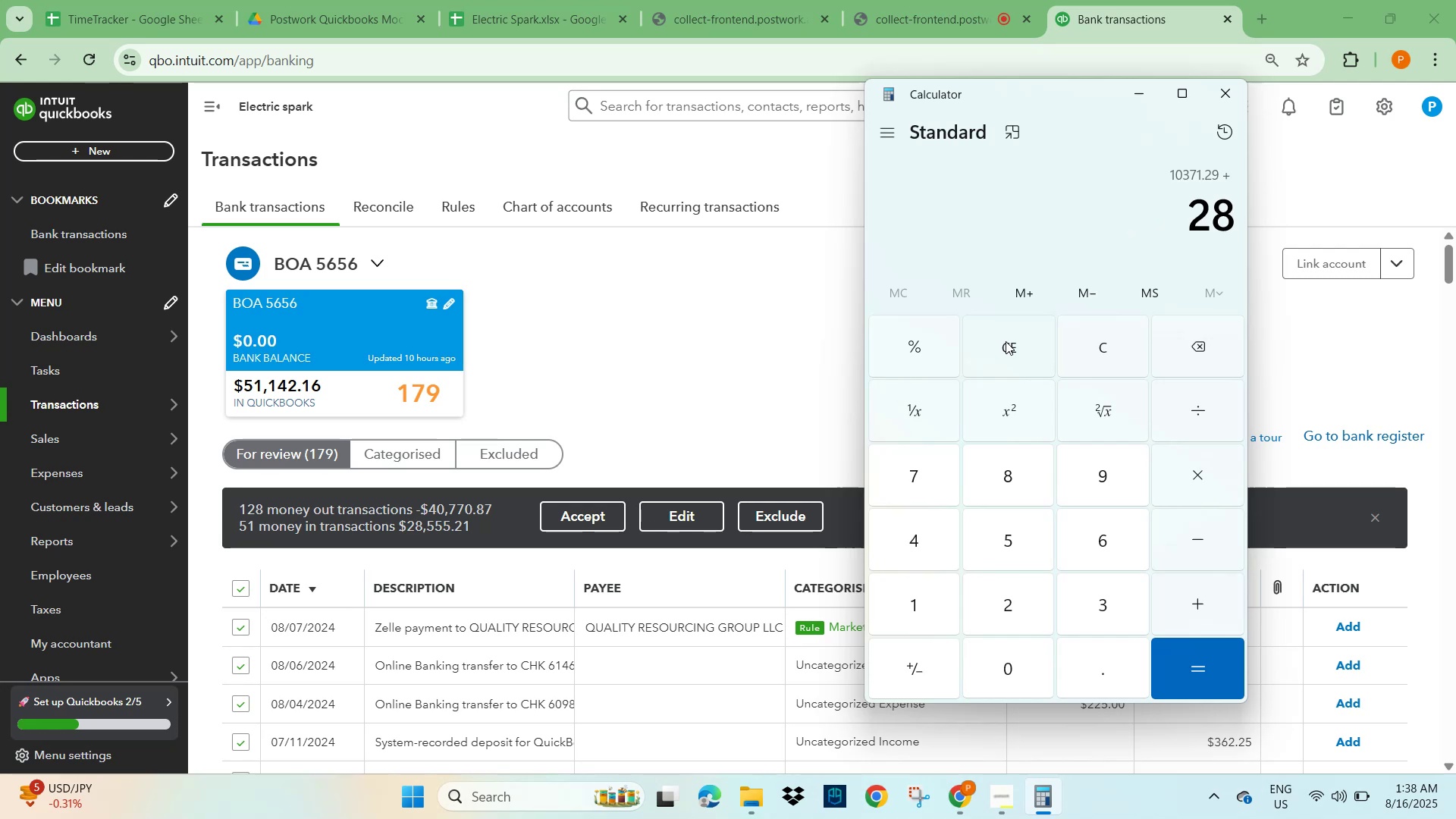 
key(Numpad5)
 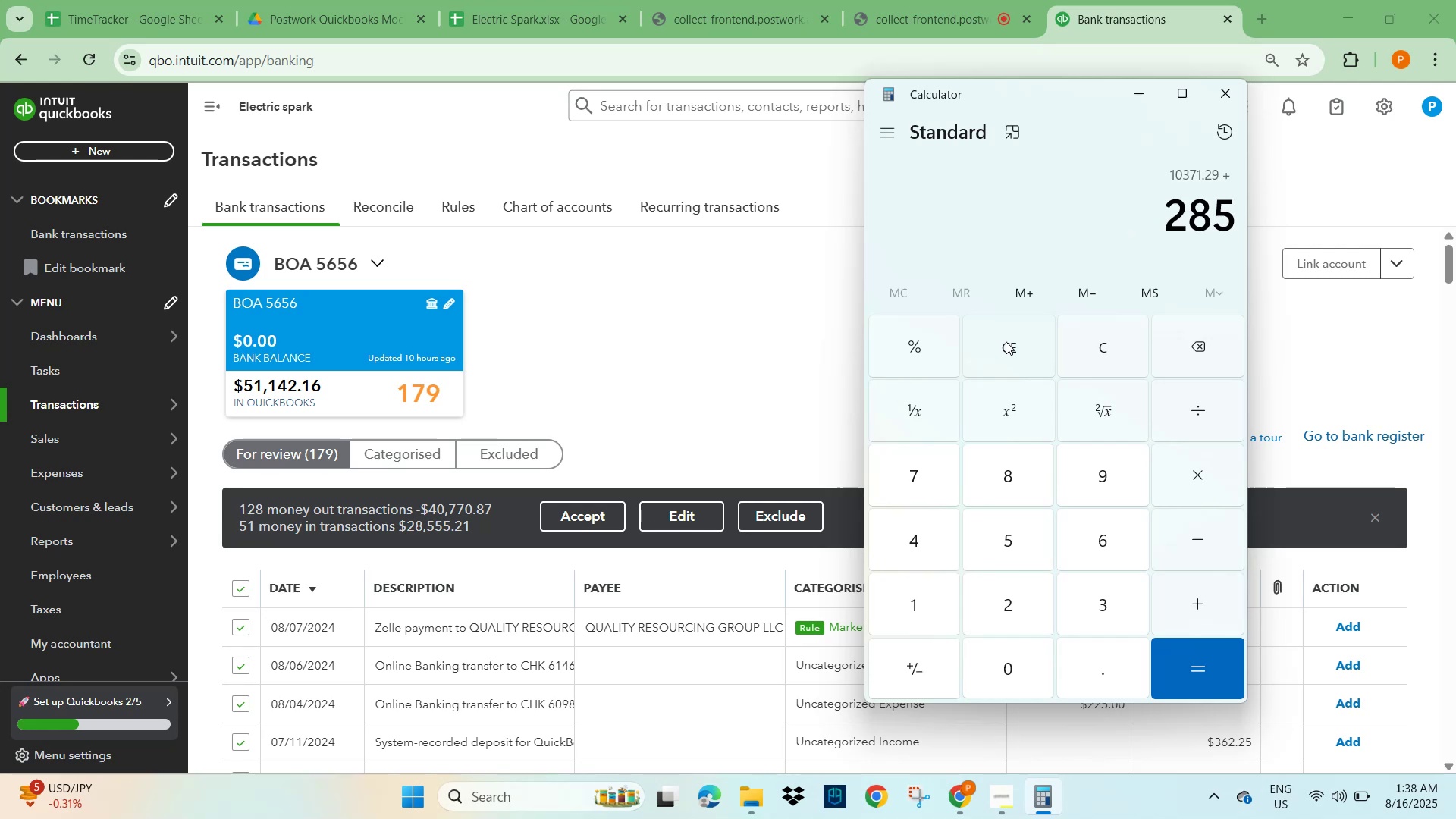 
key(Numpad5)
 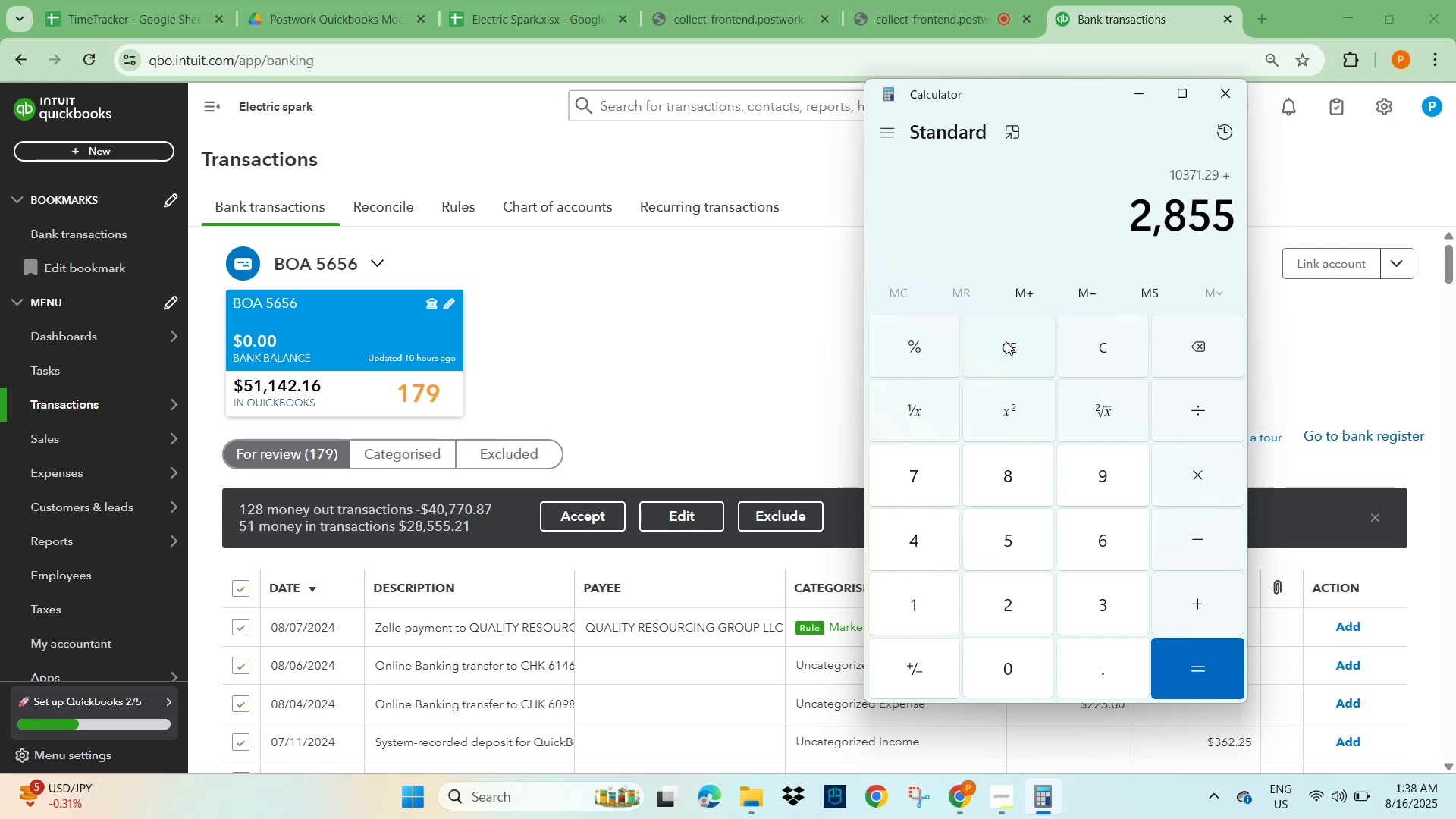 
key(Numpad5)
 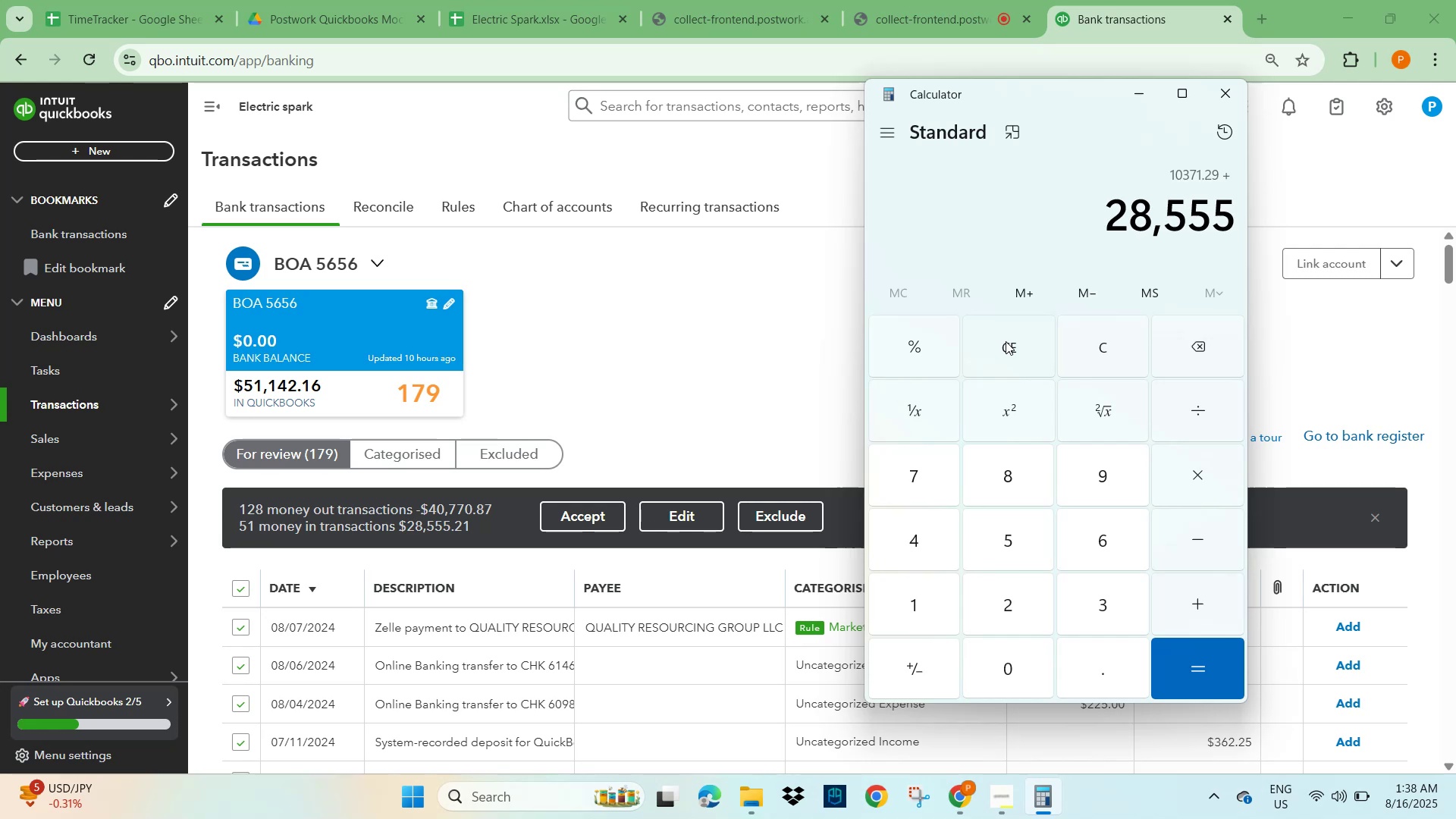 
key(NumpadDecimal)
 